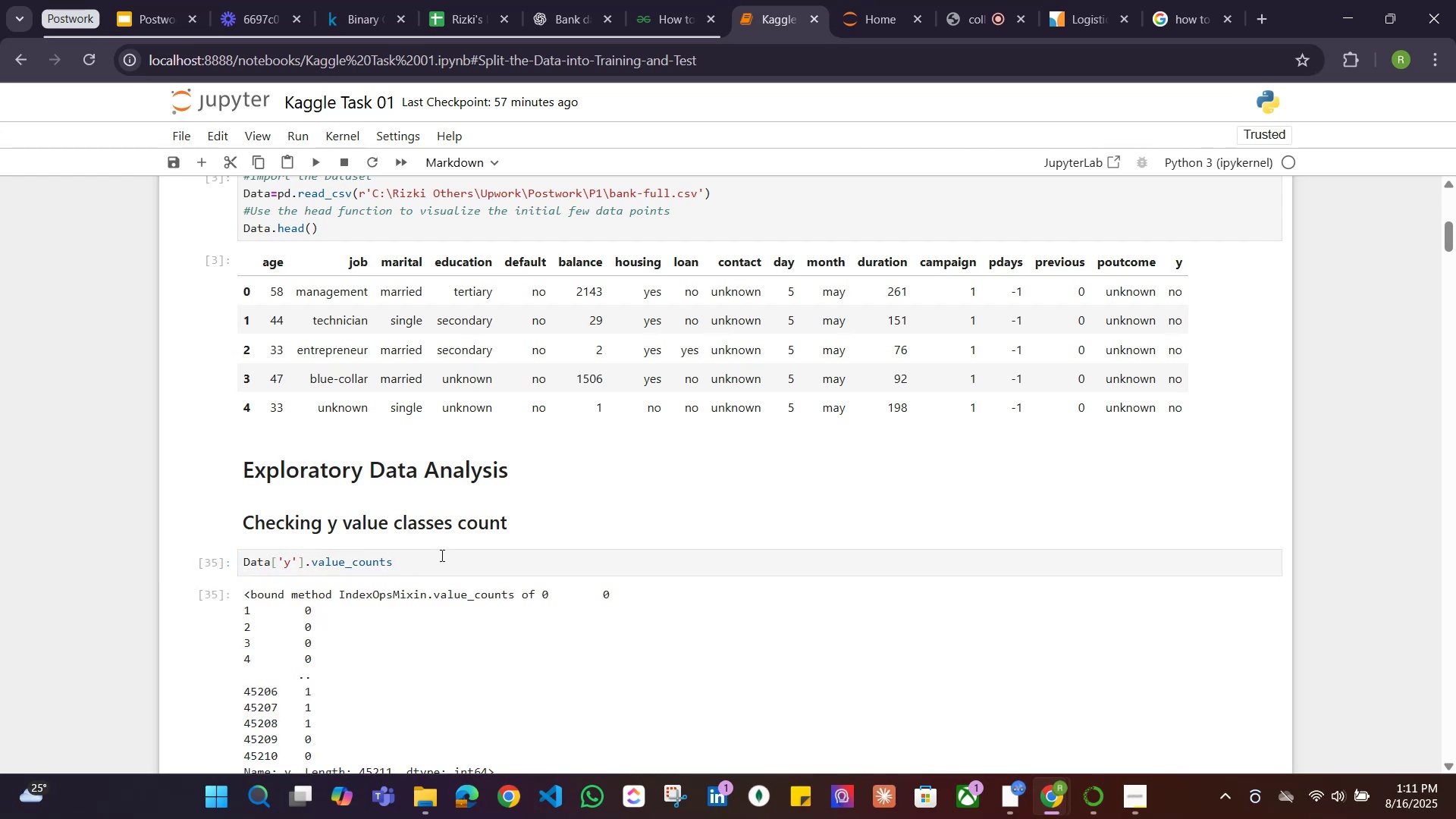 
left_click([426, 566])
 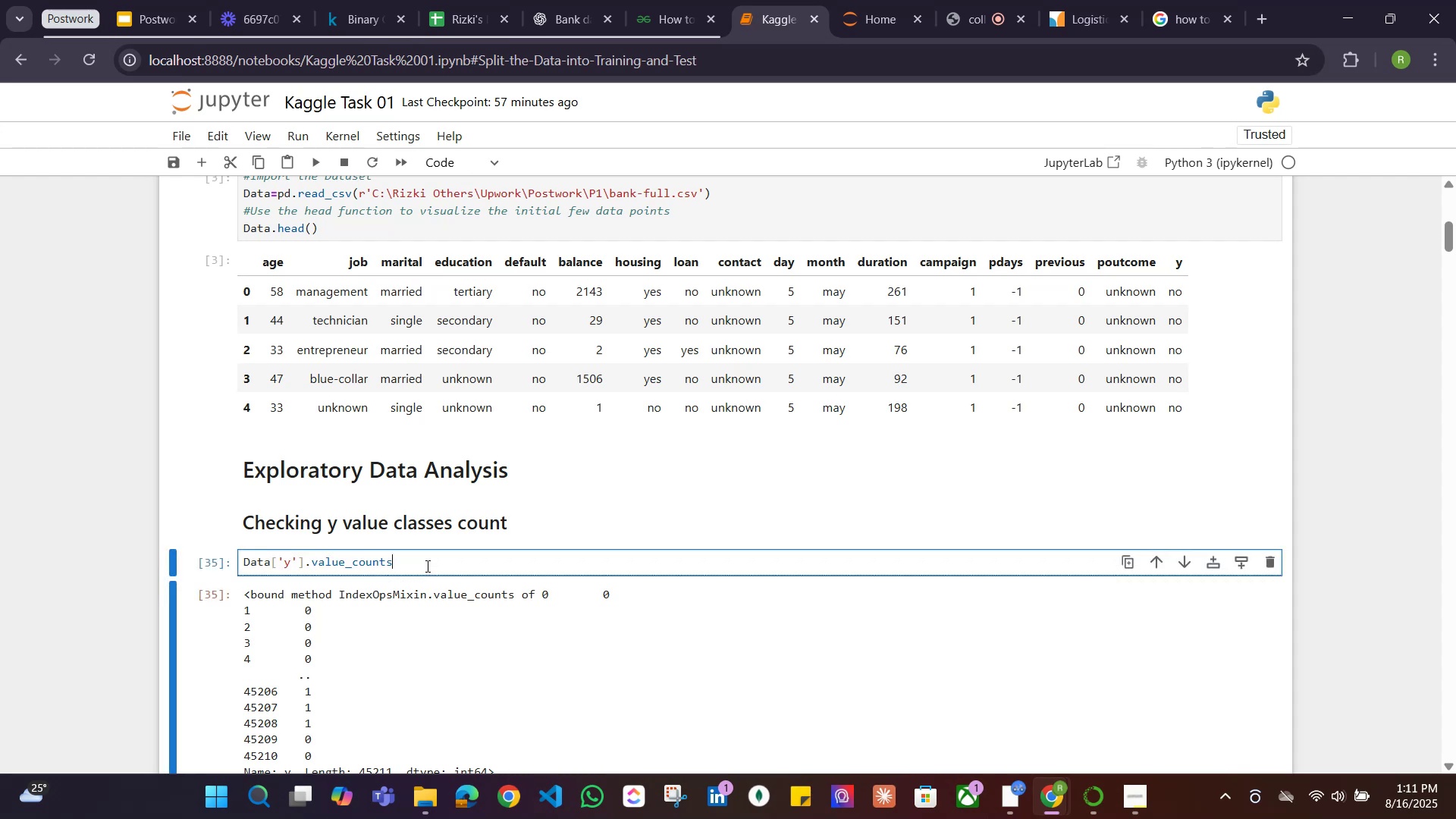 
type(())
 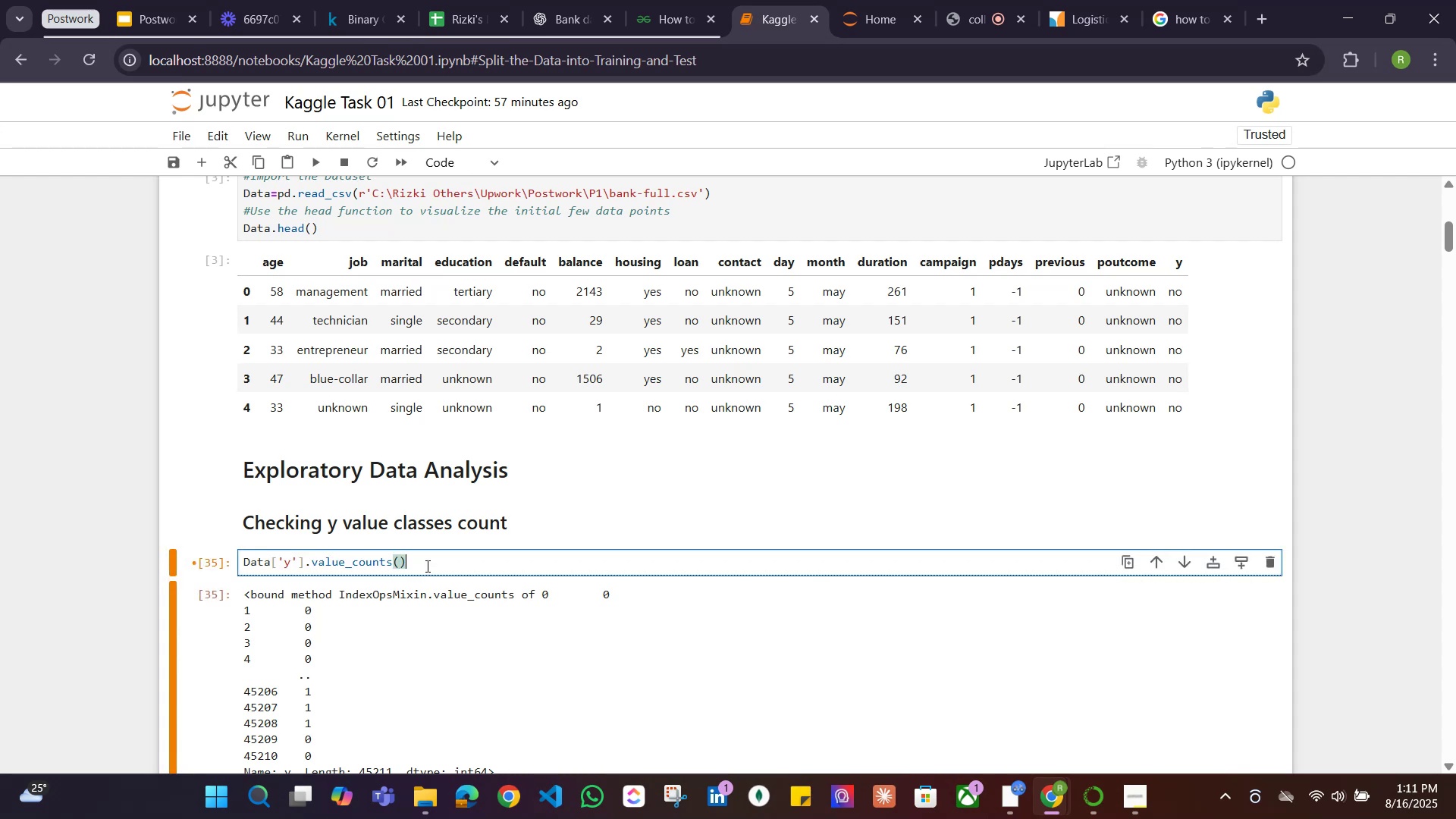 
key(Shift+Enter)
 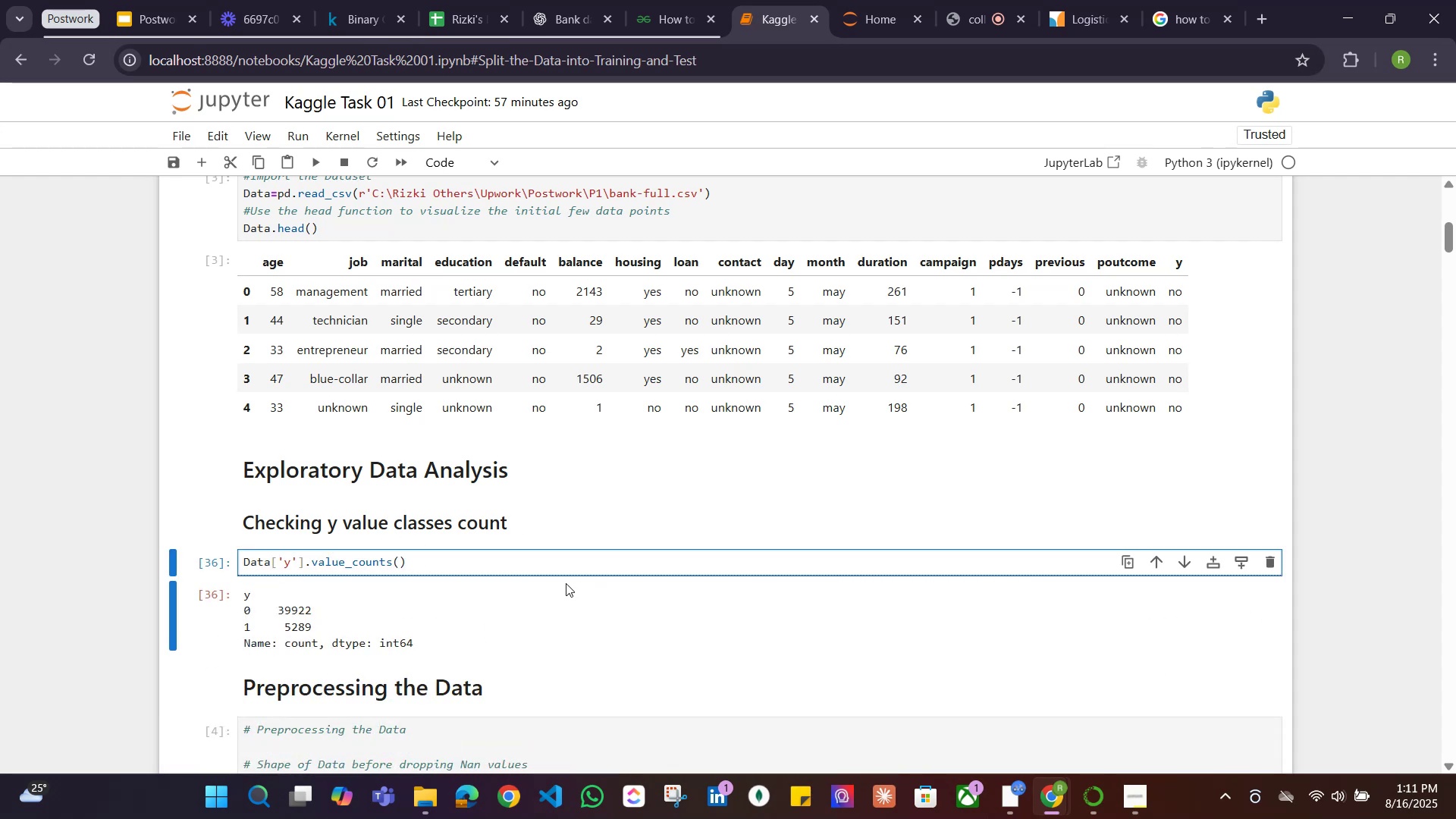 
wait(11.71)
 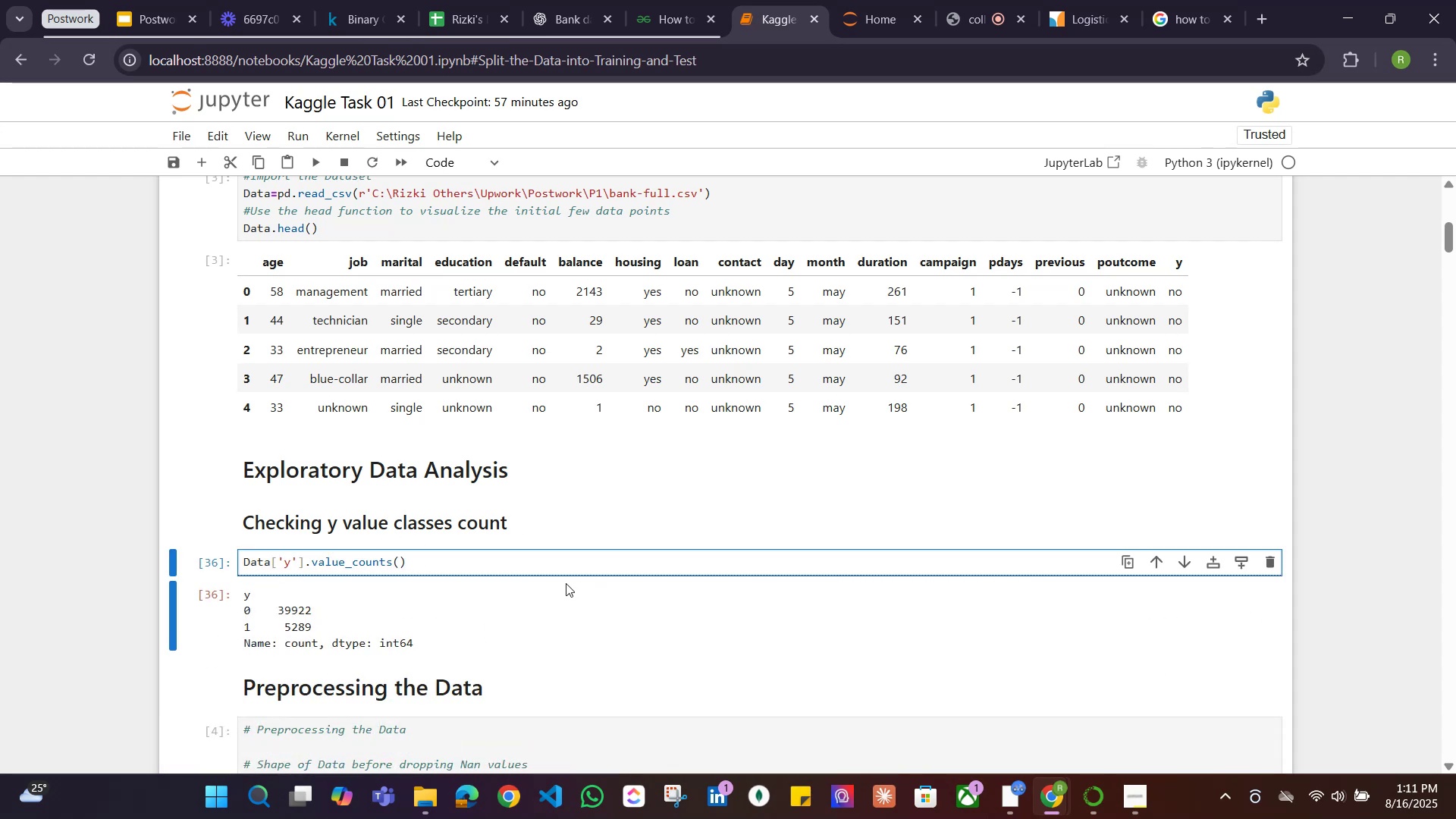 
type(plt.hist*)
key(Backspace)
type(()
 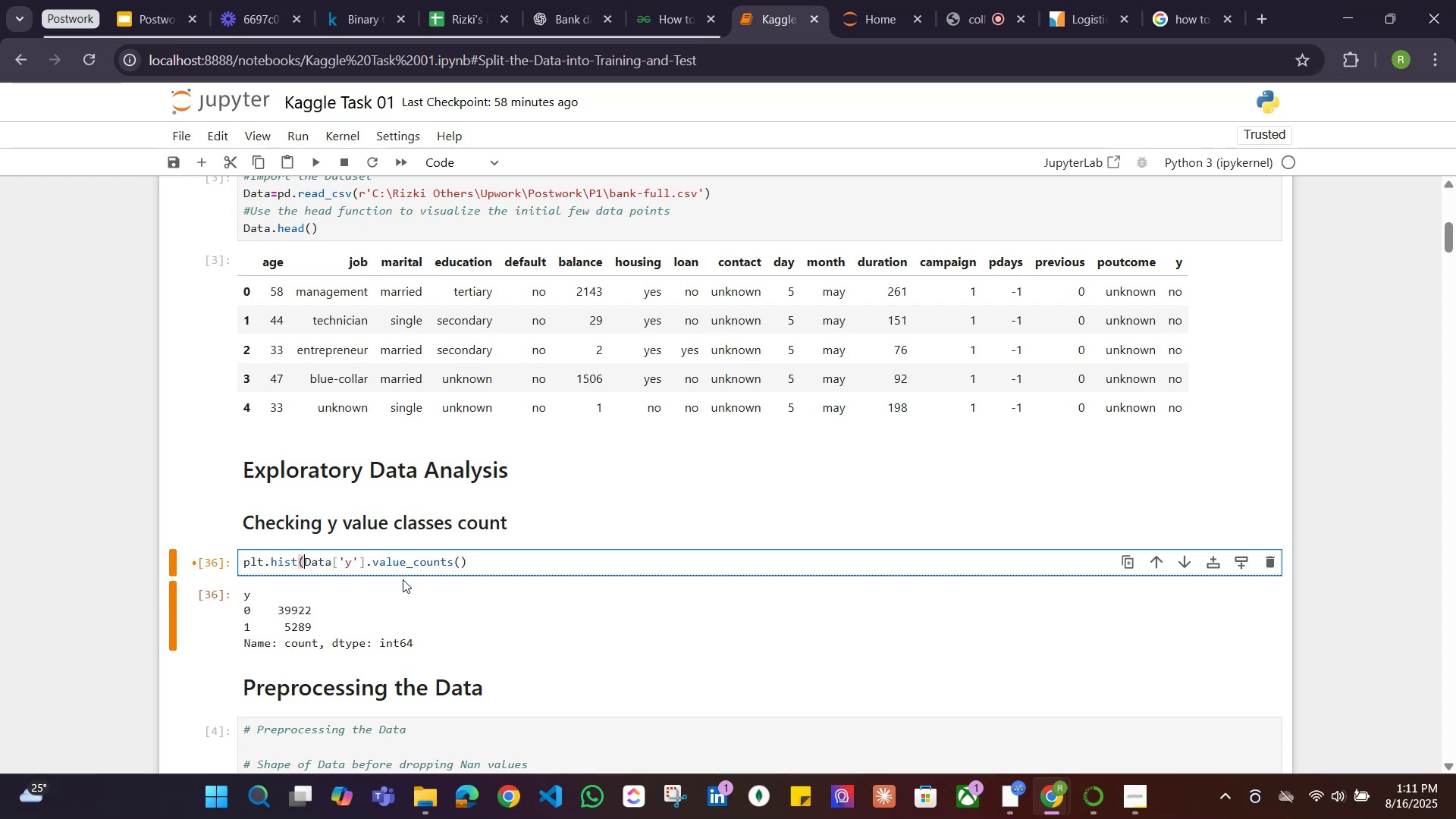 
 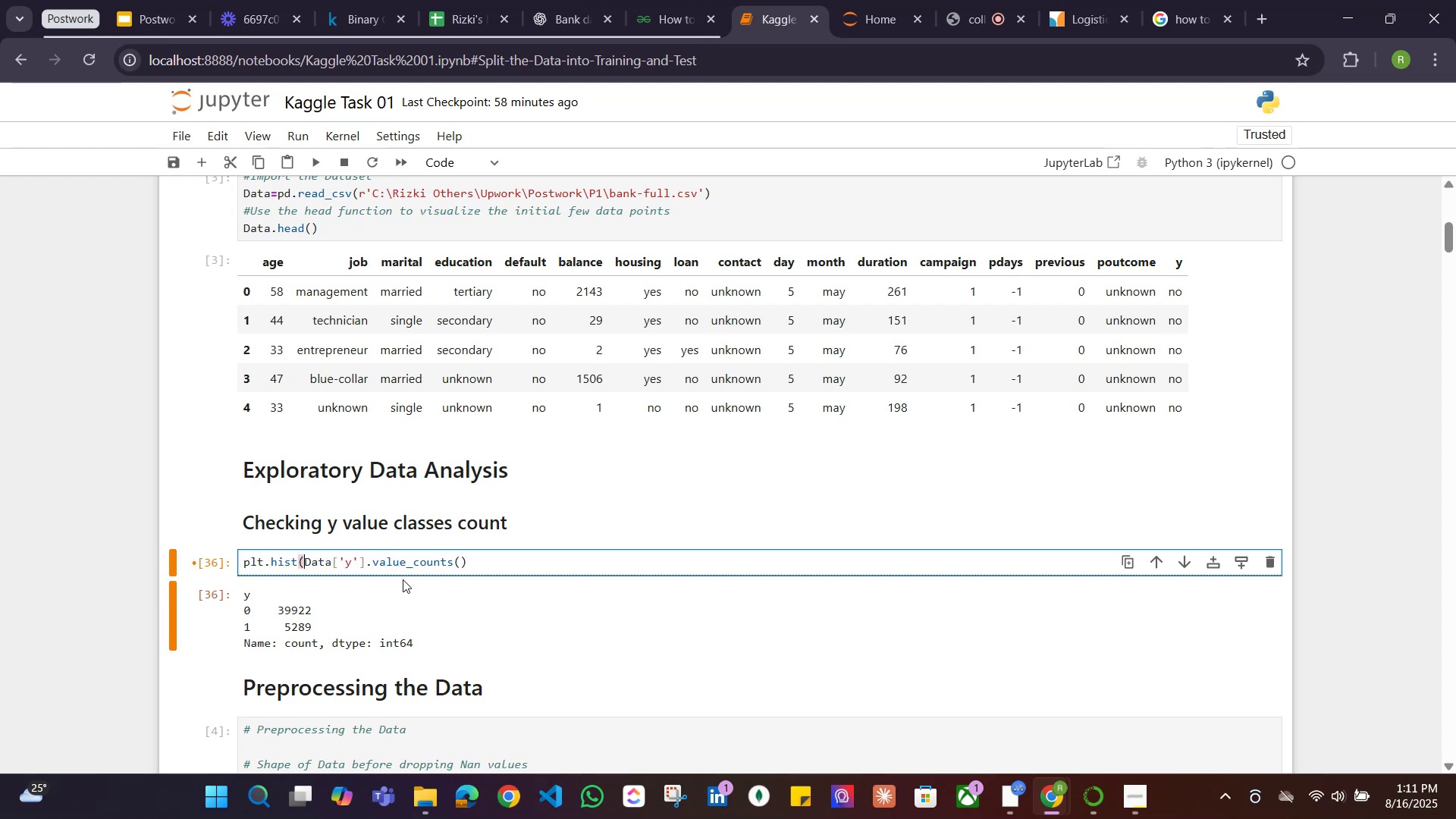 
hold_key(key=ArrowRight, duration=1.23)
 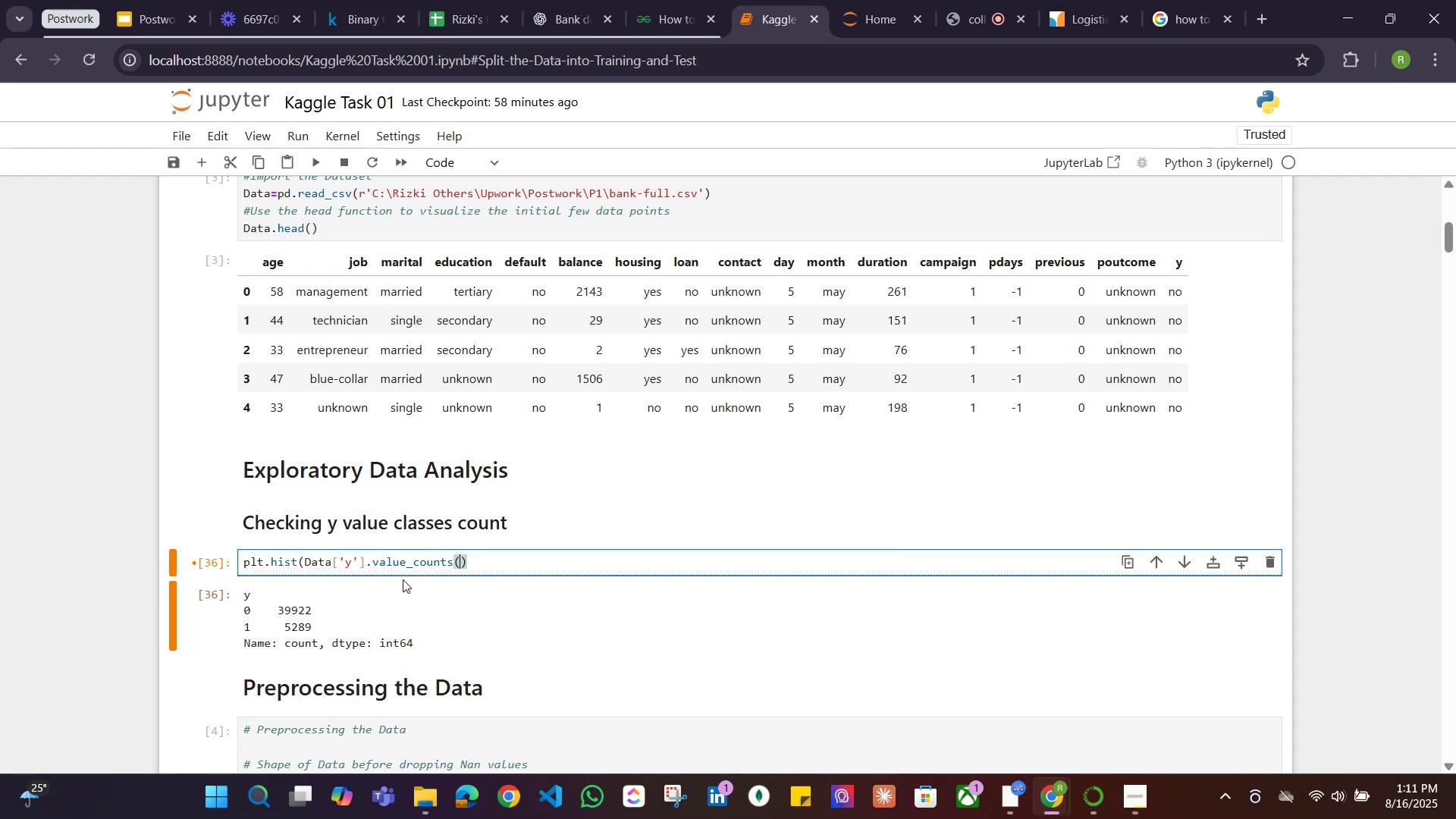 
key(ArrowRight)
 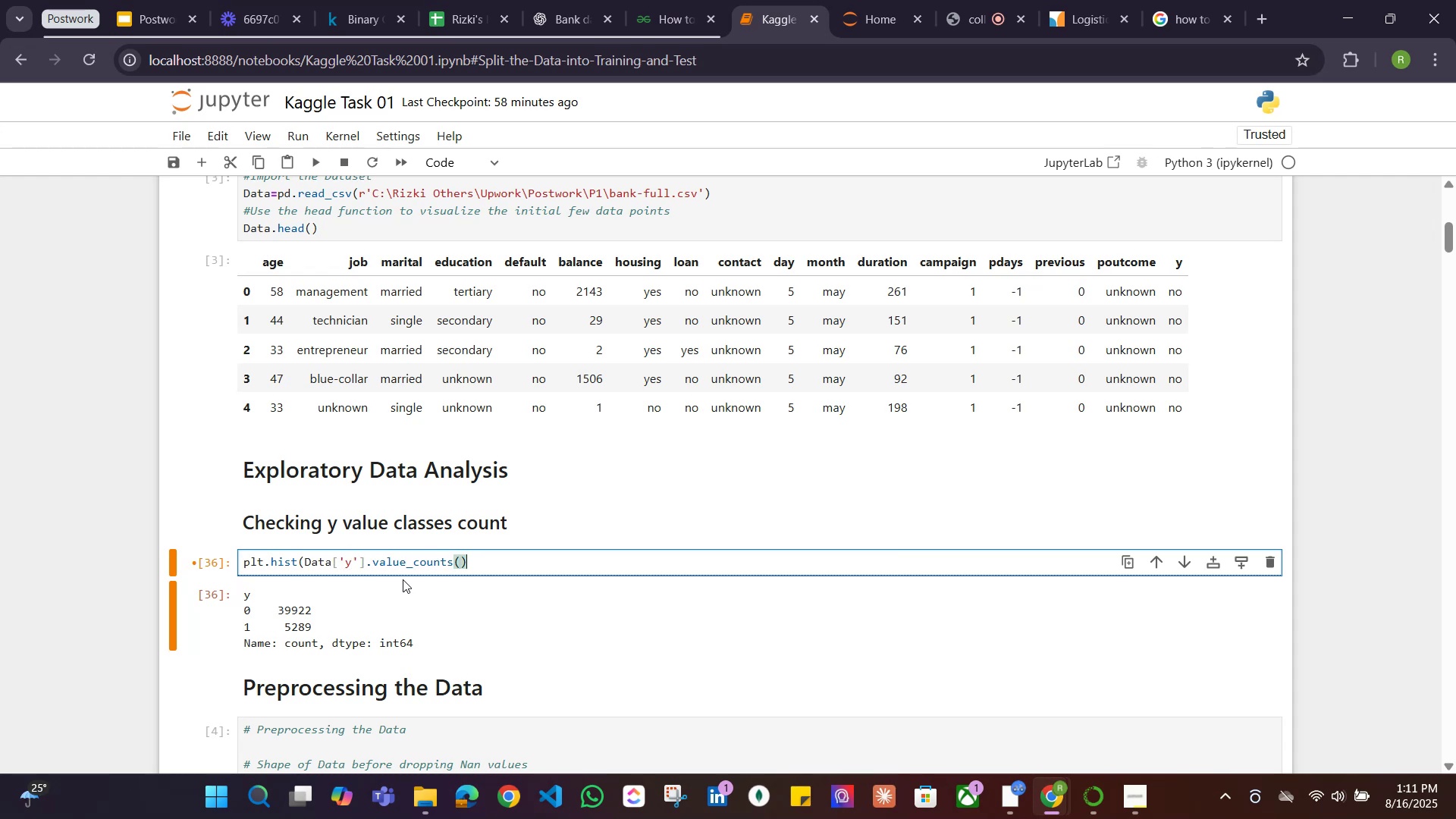 
key(Shift+0)
 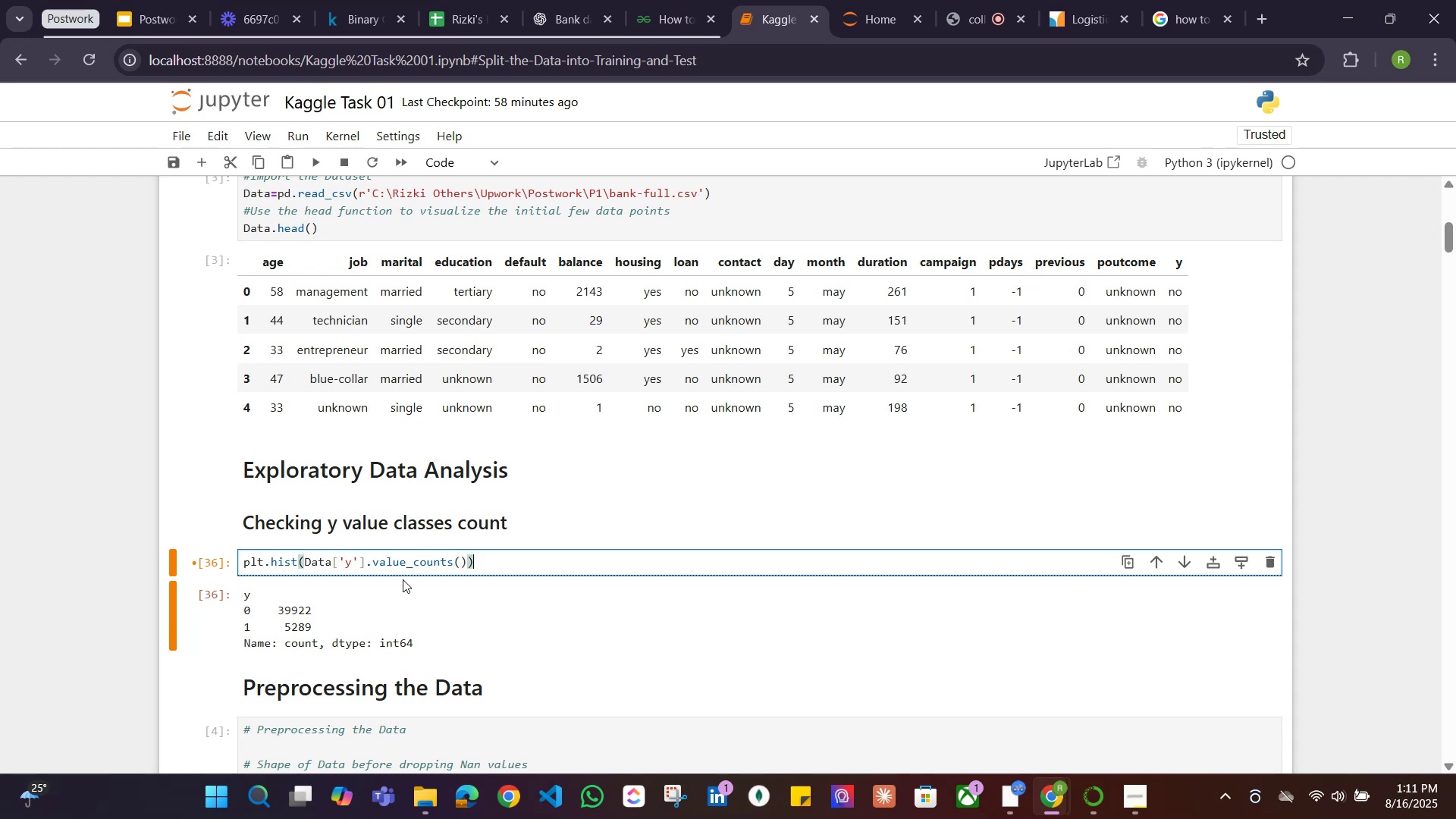 
key(Shift+ShiftRight)
 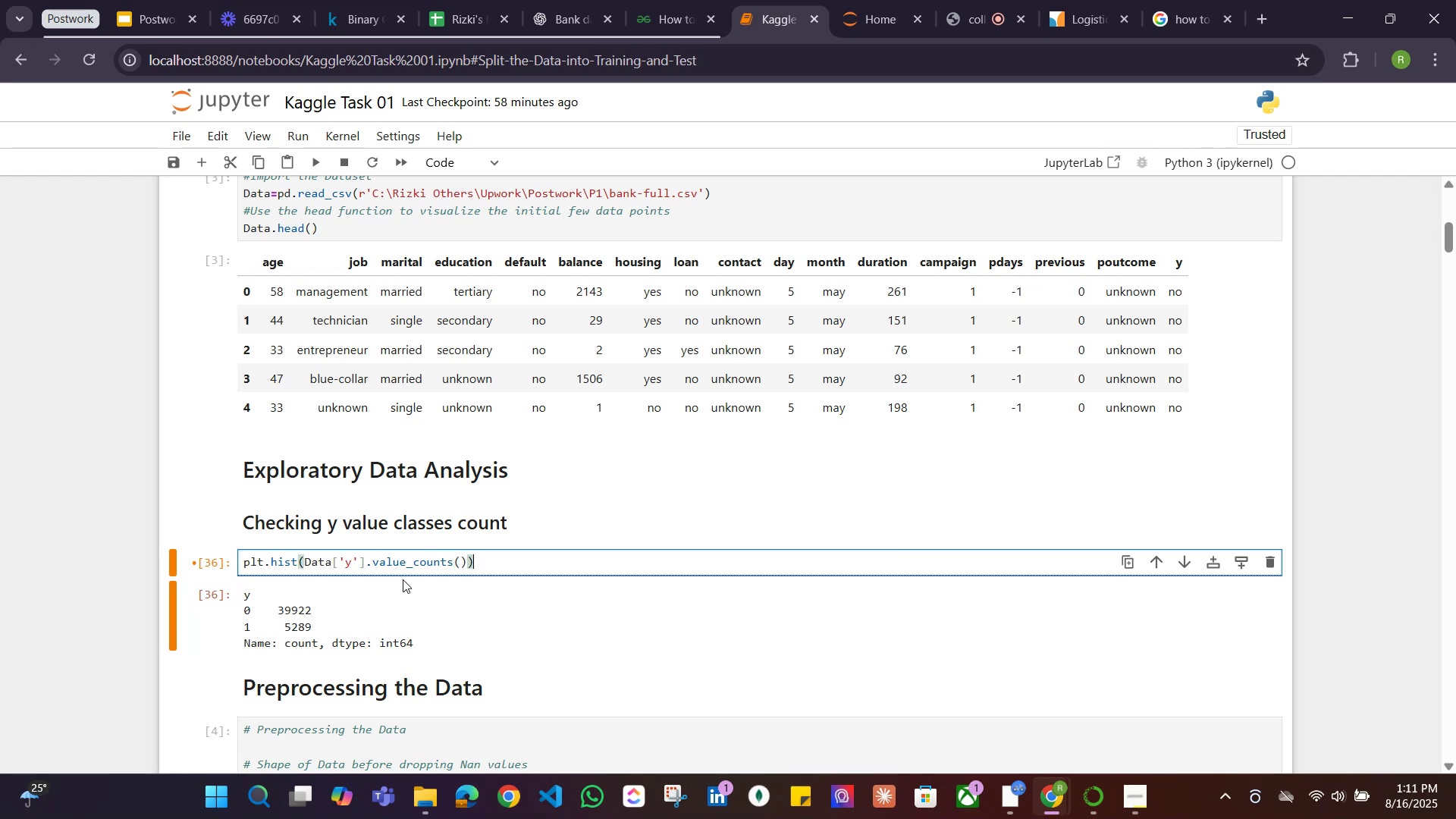 
key(Shift+Enter)
 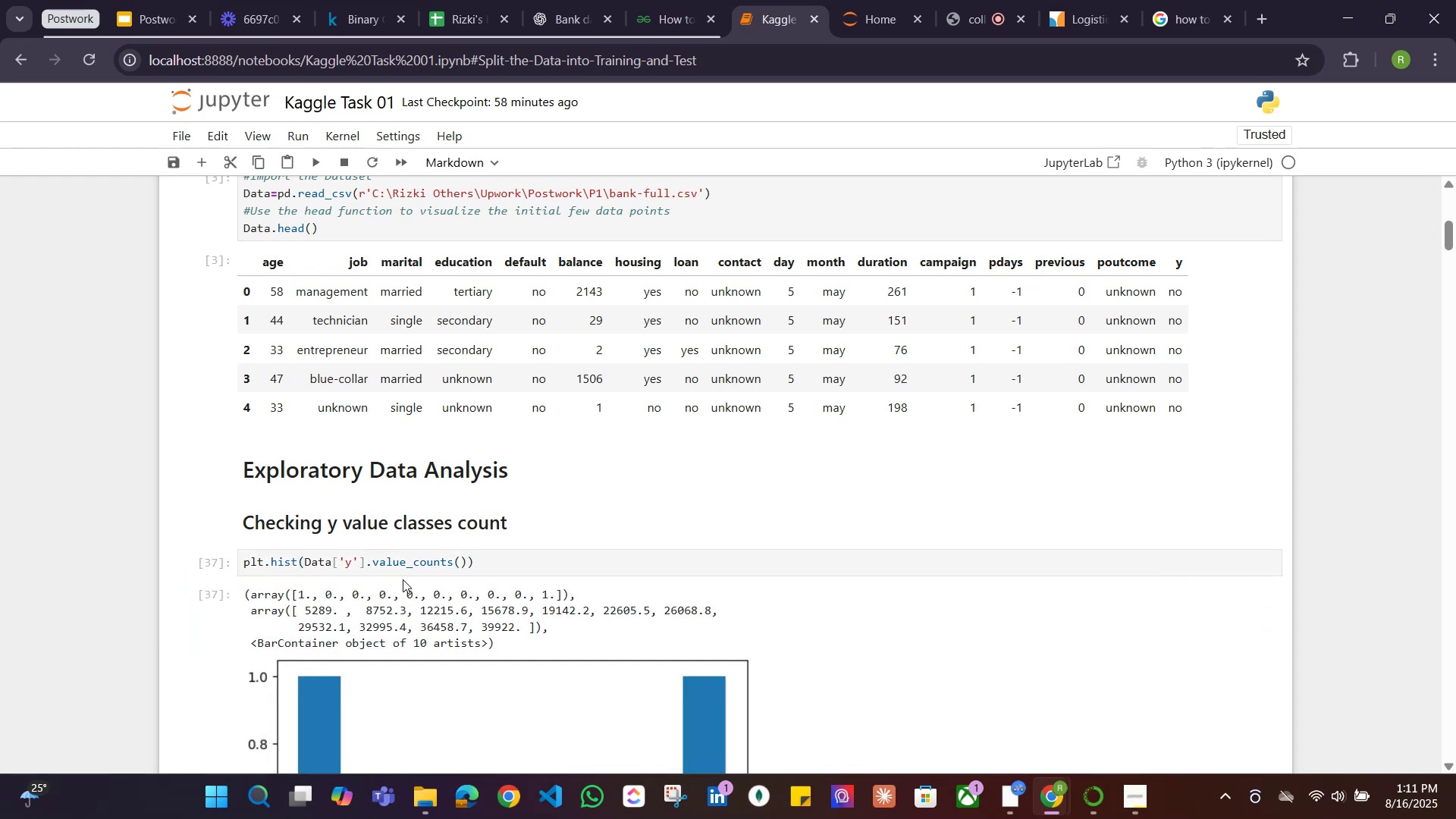 
scroll: coordinate [403, 579], scroll_direction: down, amount: 5.0
 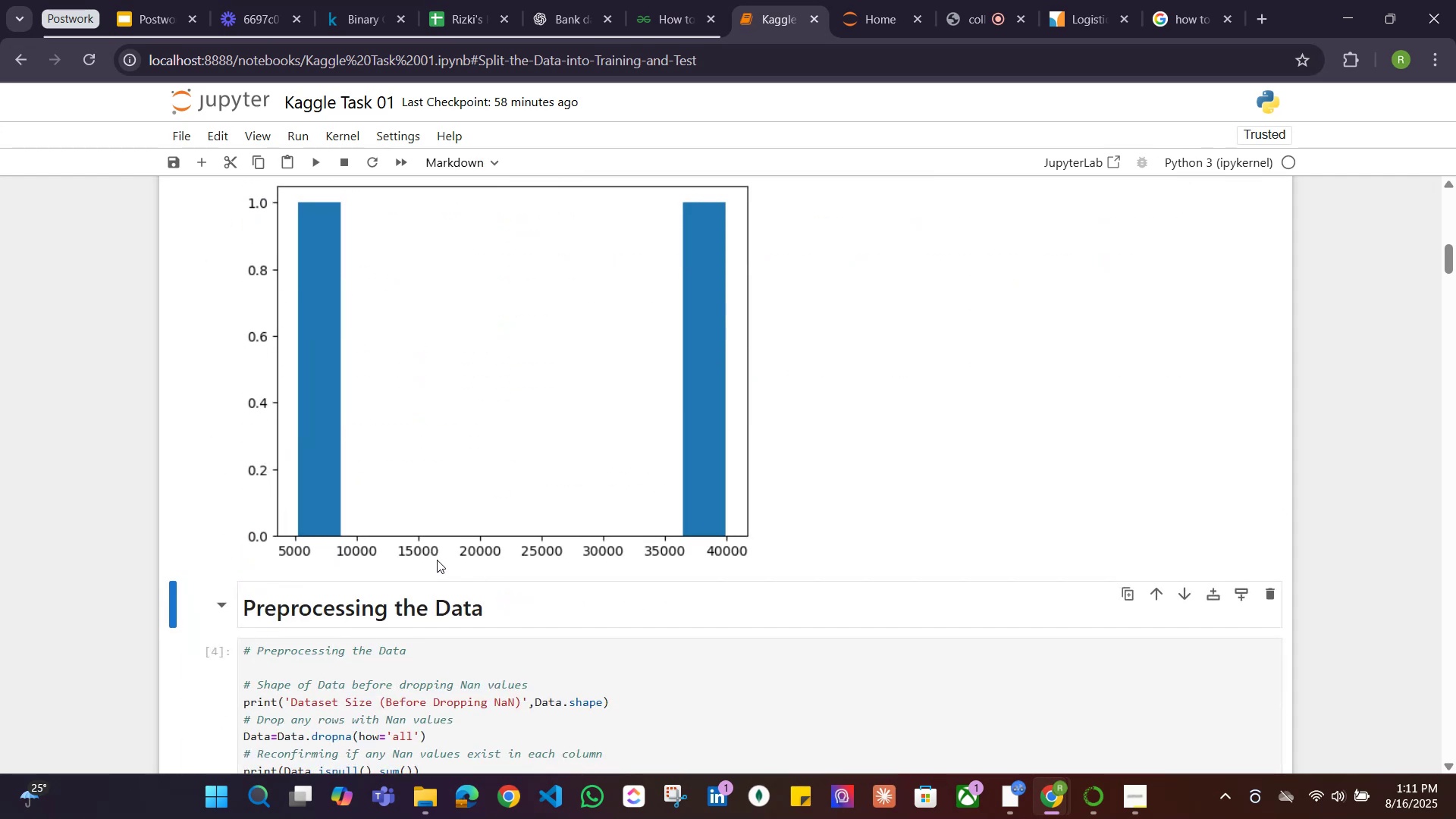 
scroll: coordinate [437, 560], scroll_direction: up, amount: 2.0
 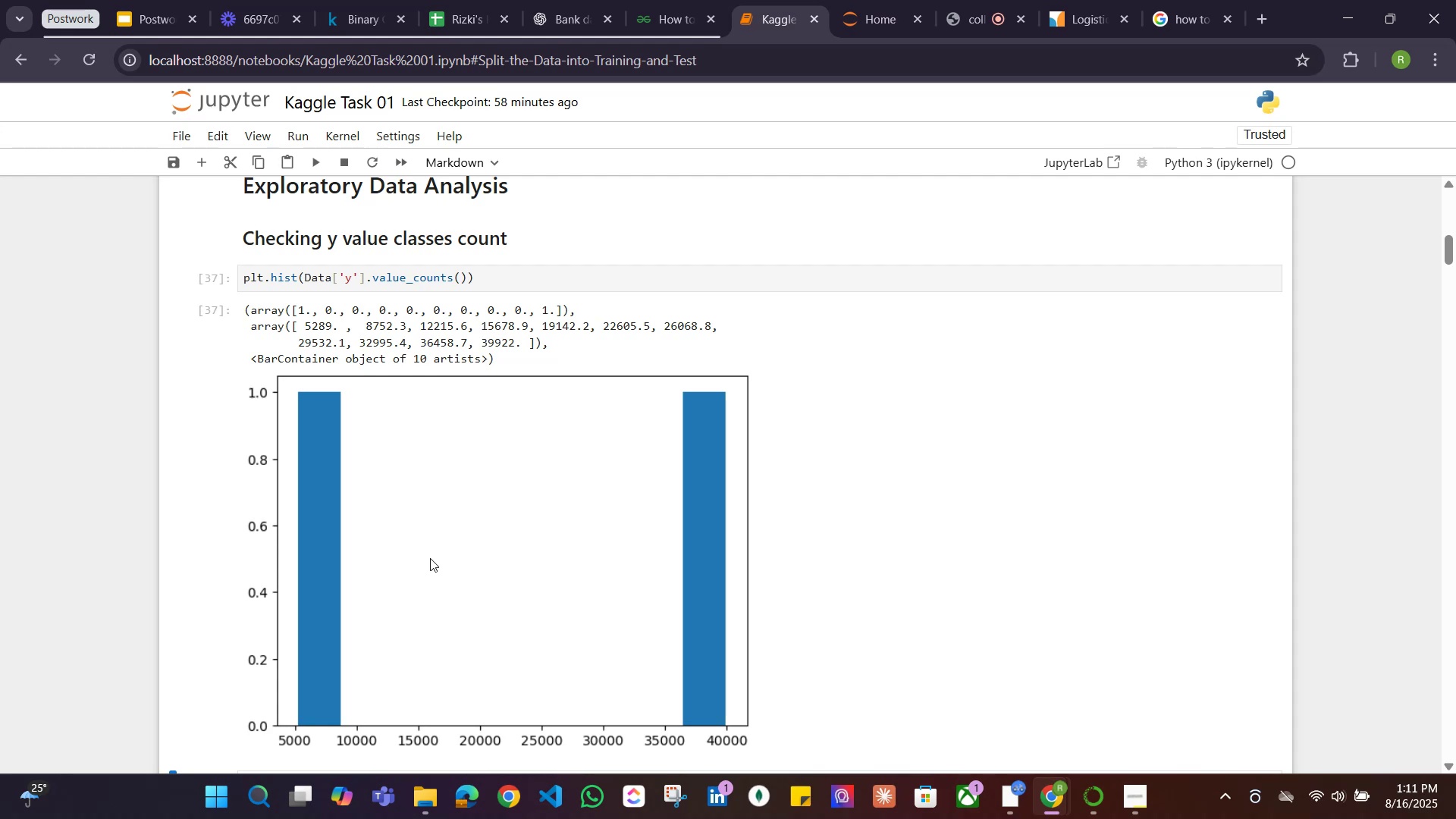 
wait(5.93)
 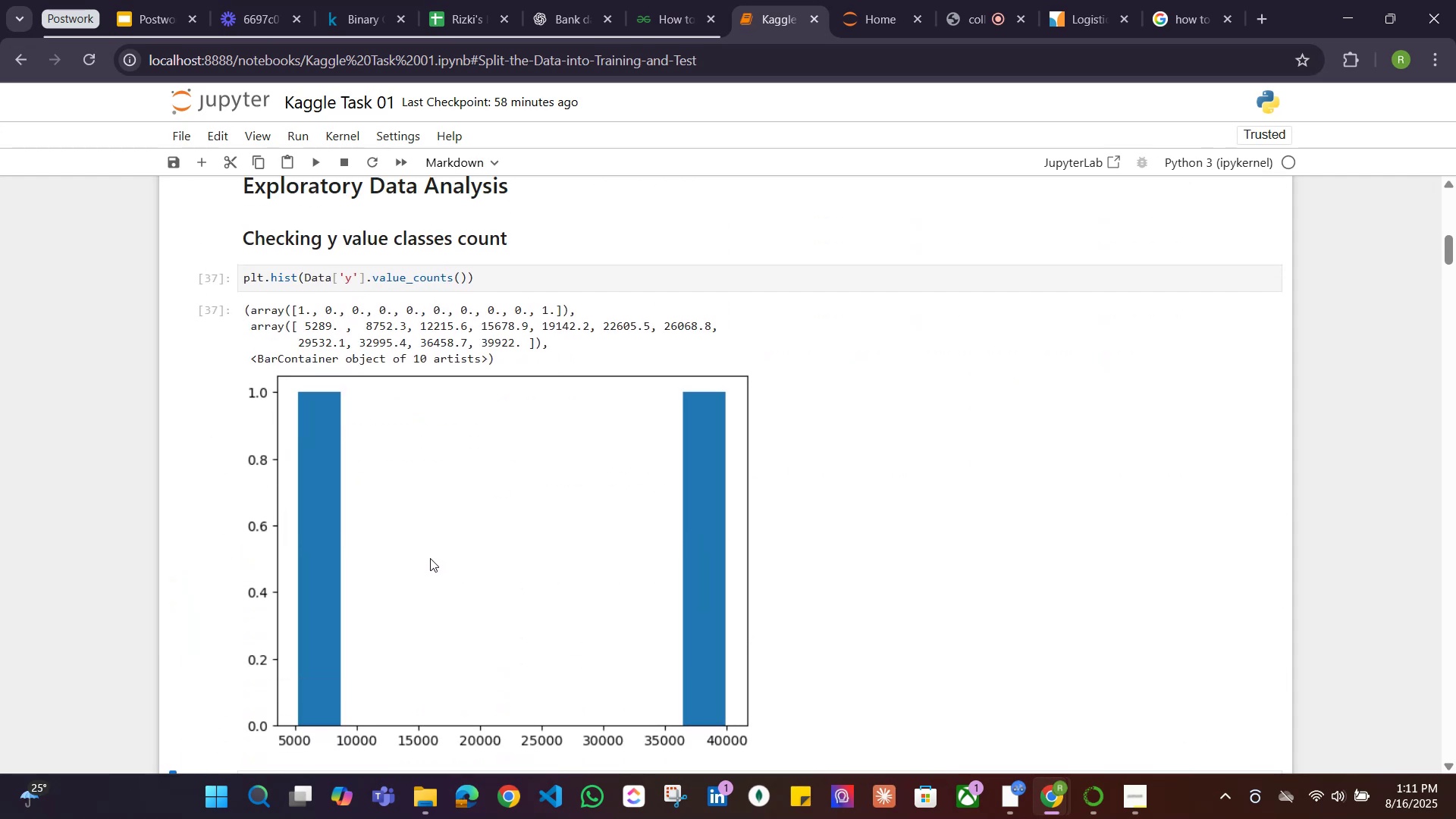 
scroll: coordinate [427, 558], scroll_direction: up, amount: 2.0
 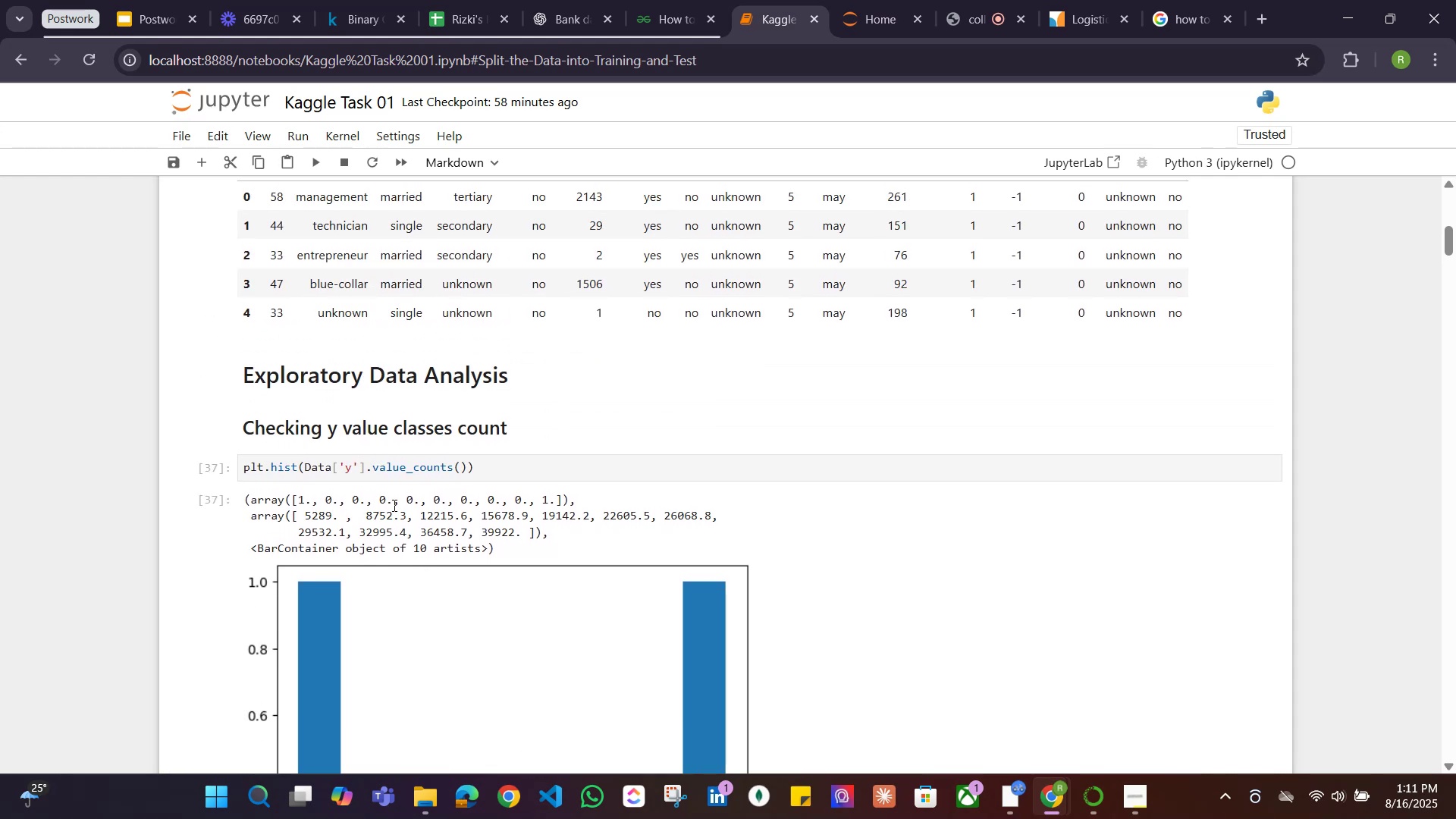 
wait(8.9)
 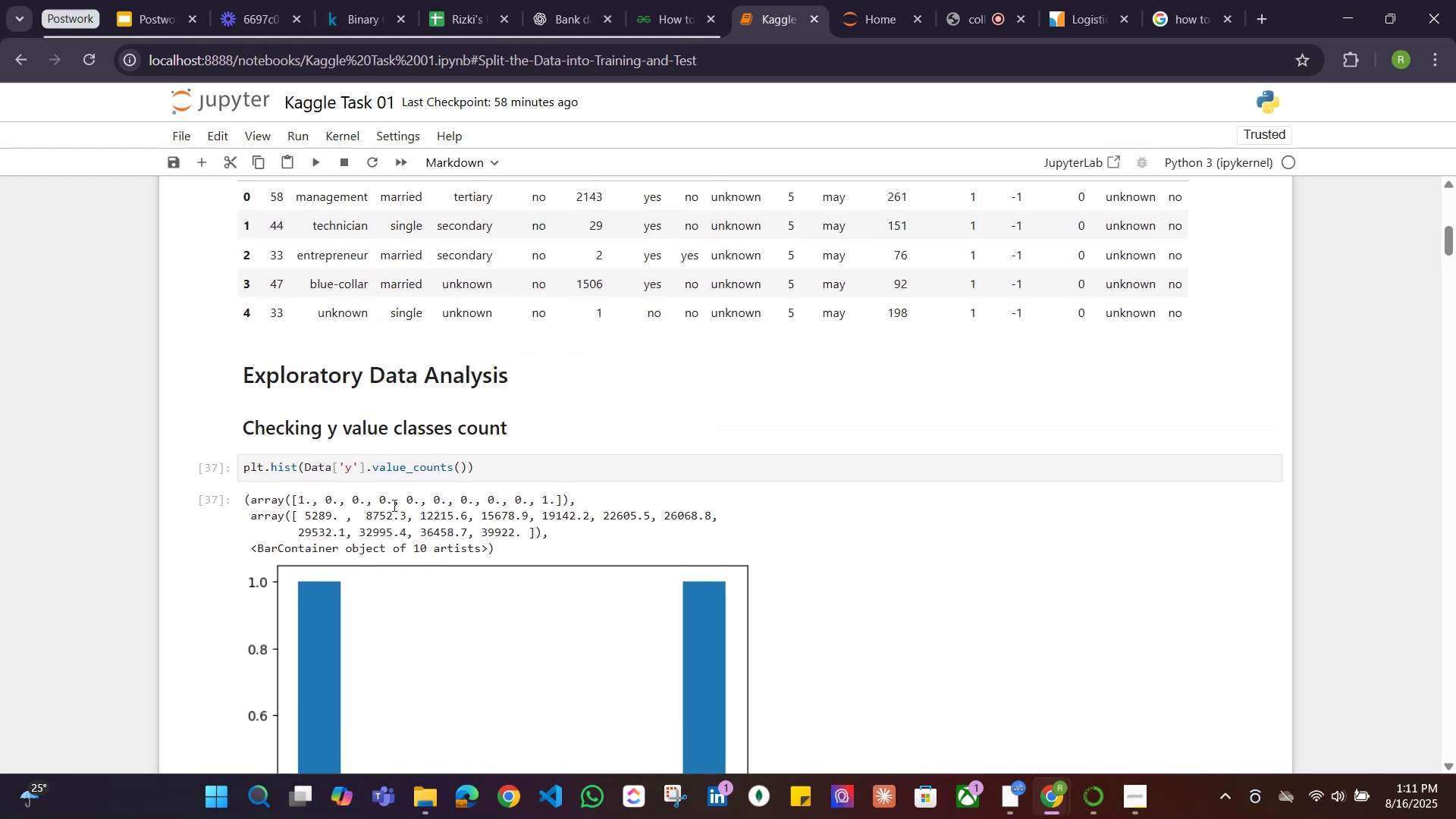 
left_click([491, 464])
 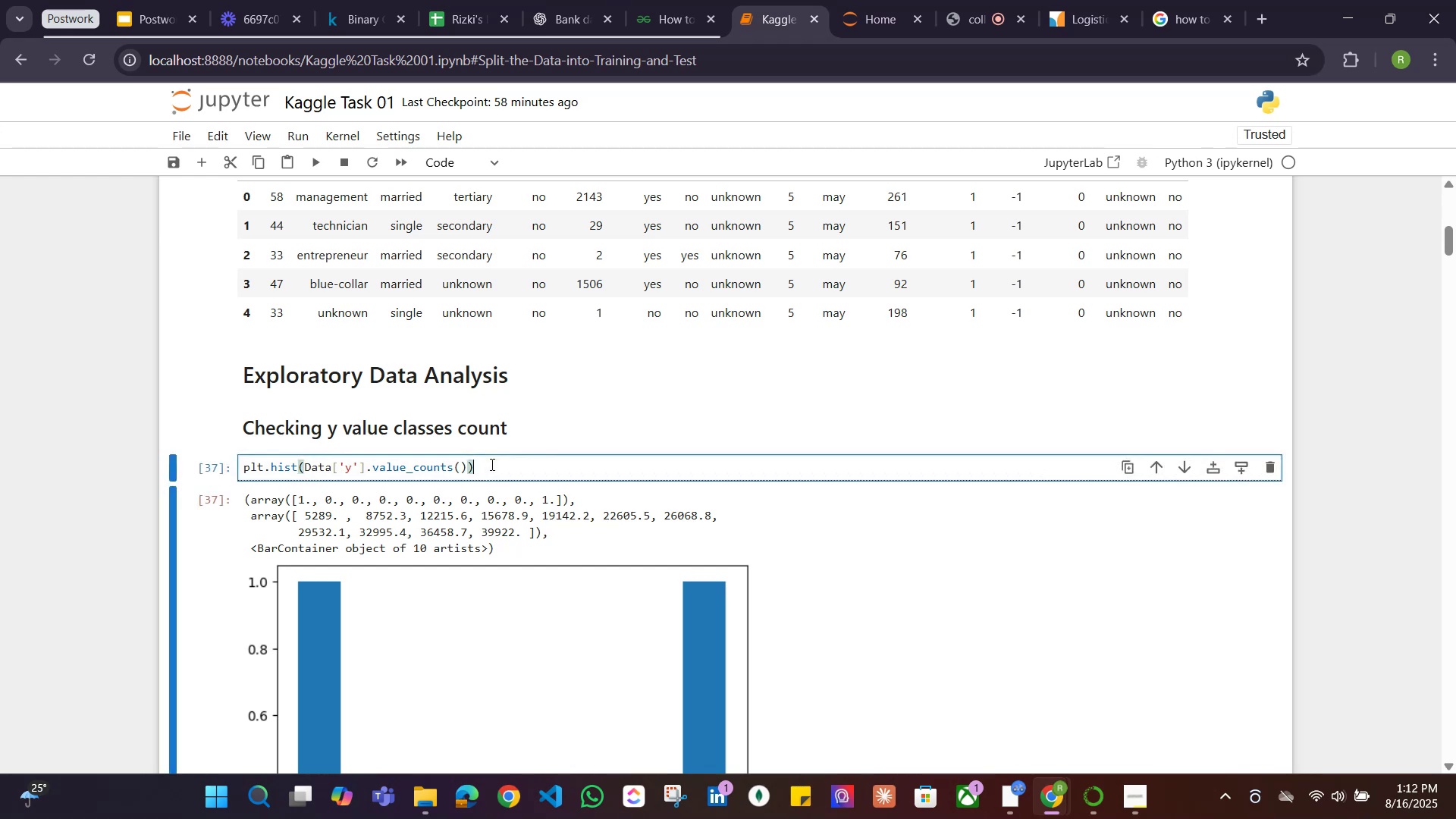 
key(Control+Z)
 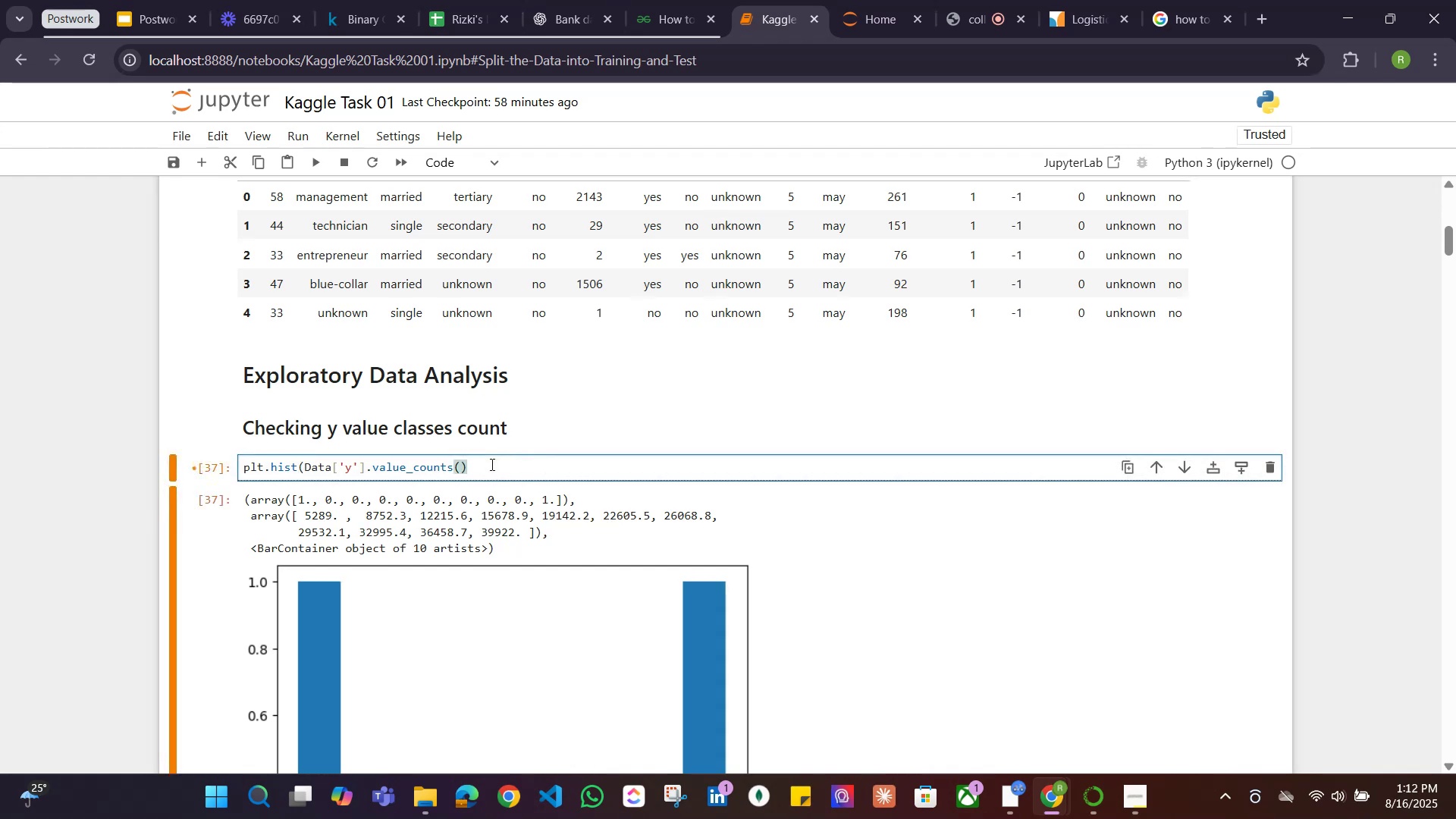 
key(Control+Z)
 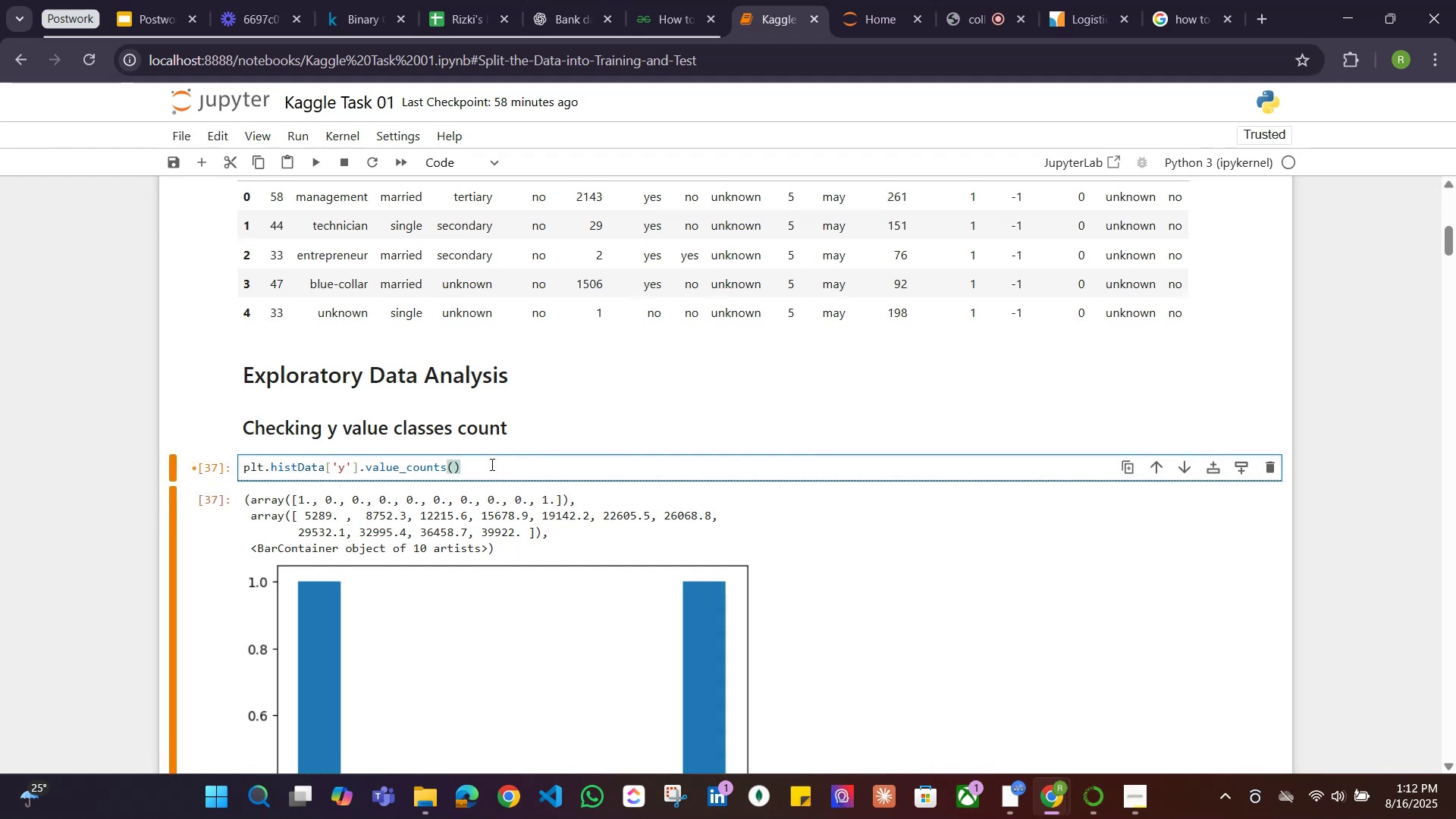 
key(Control+Z)
 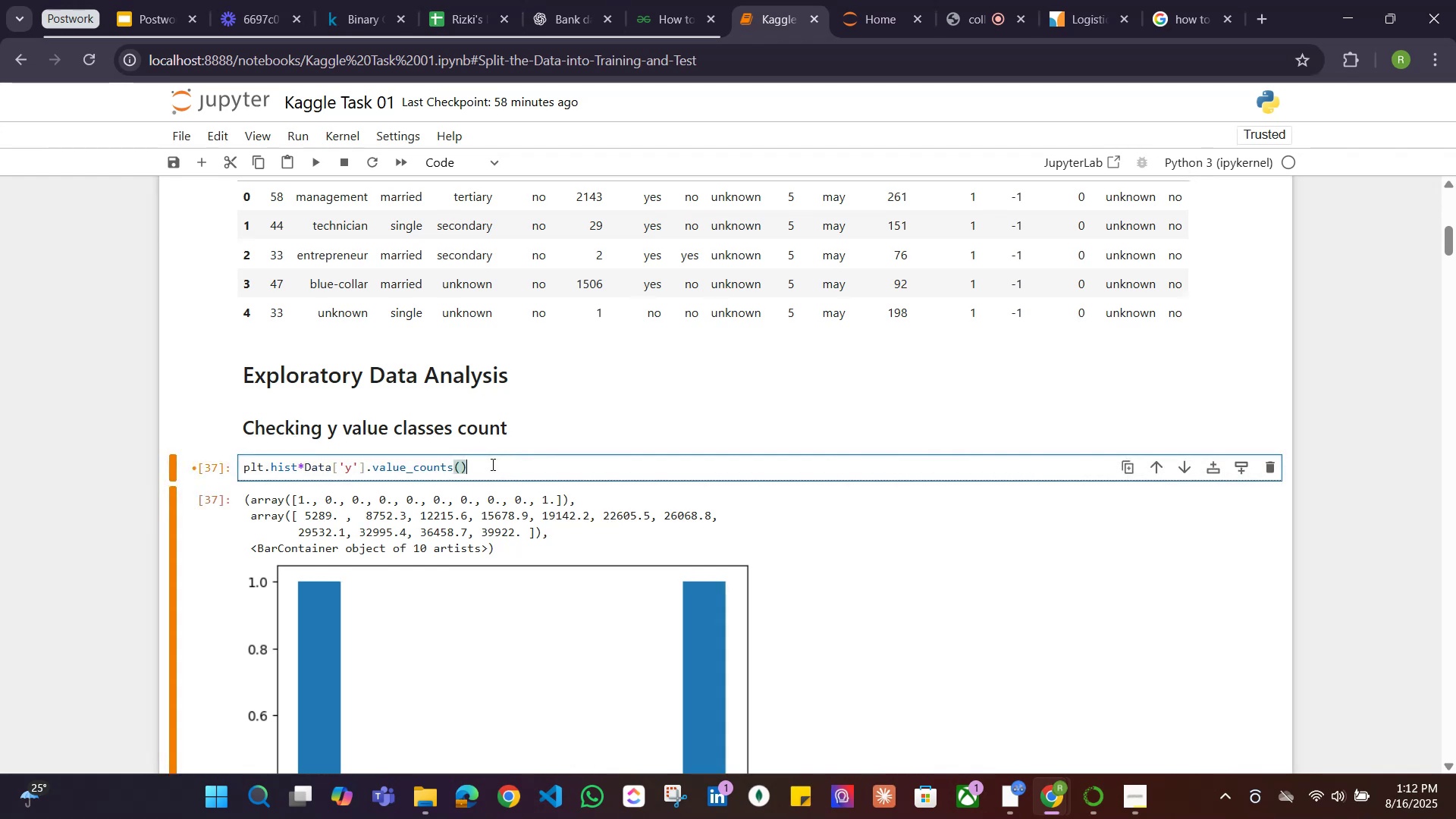 
key(Control+Z)
 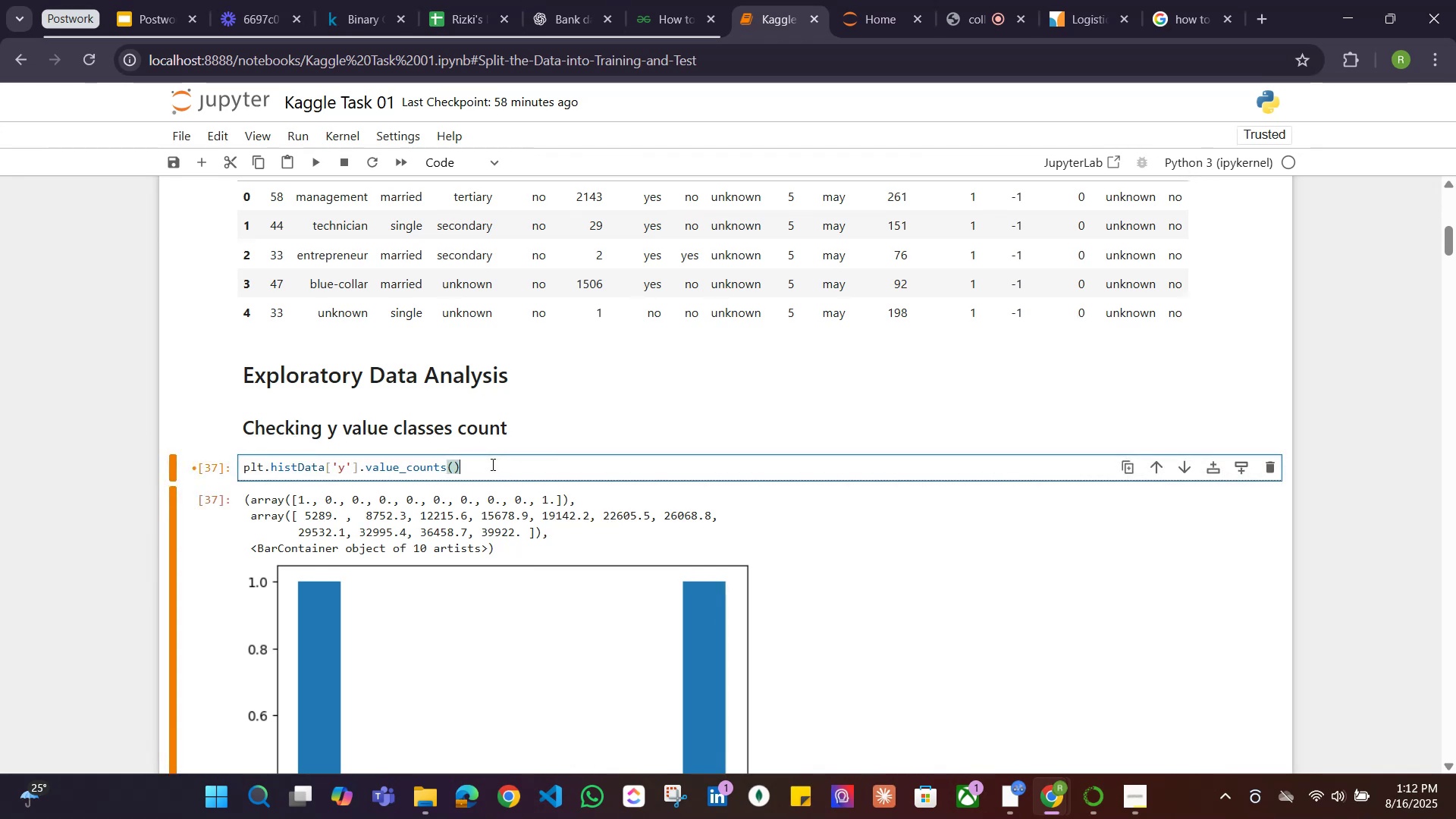 
key(Control+Z)
 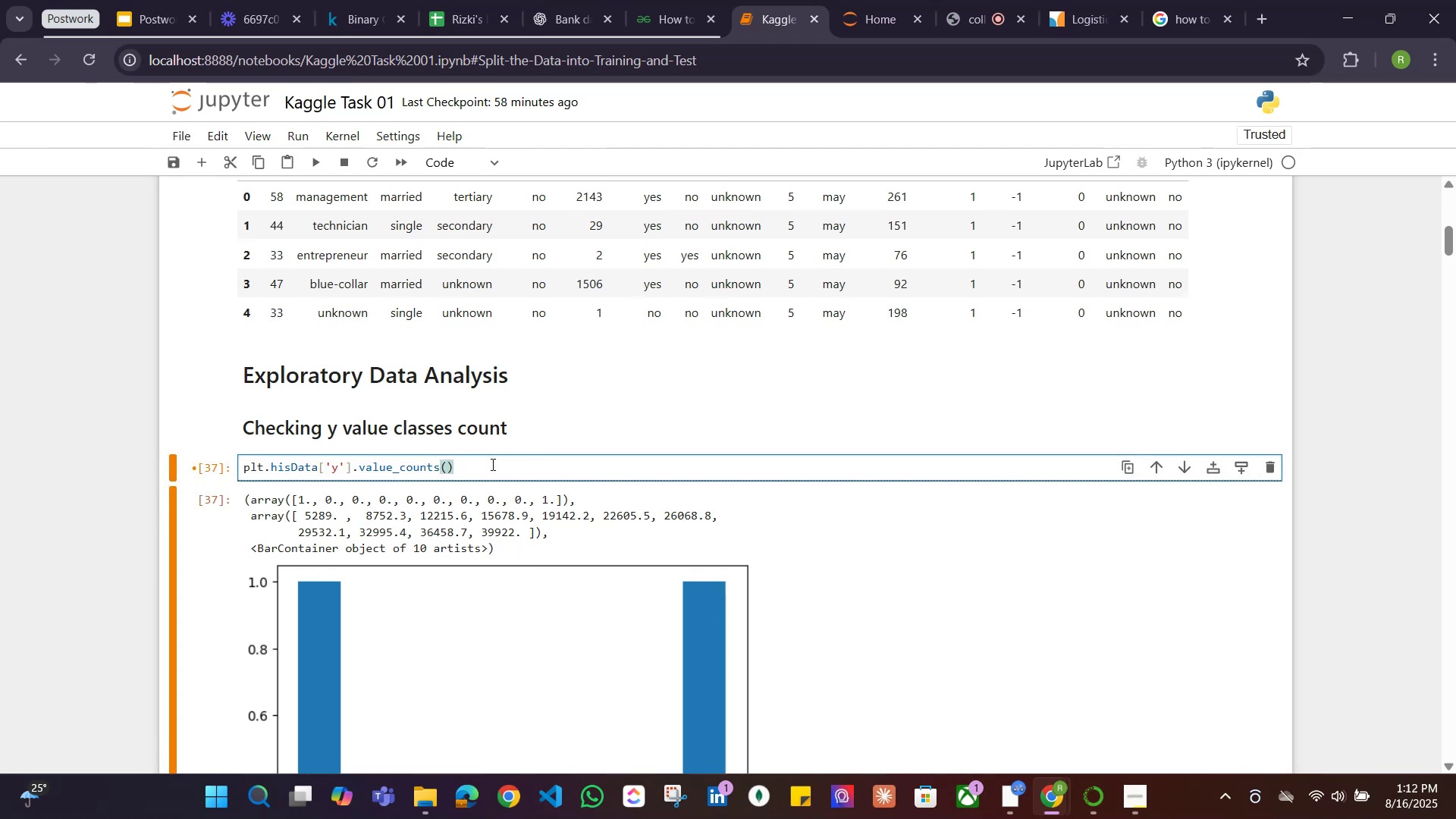 
key(Control+Z)
 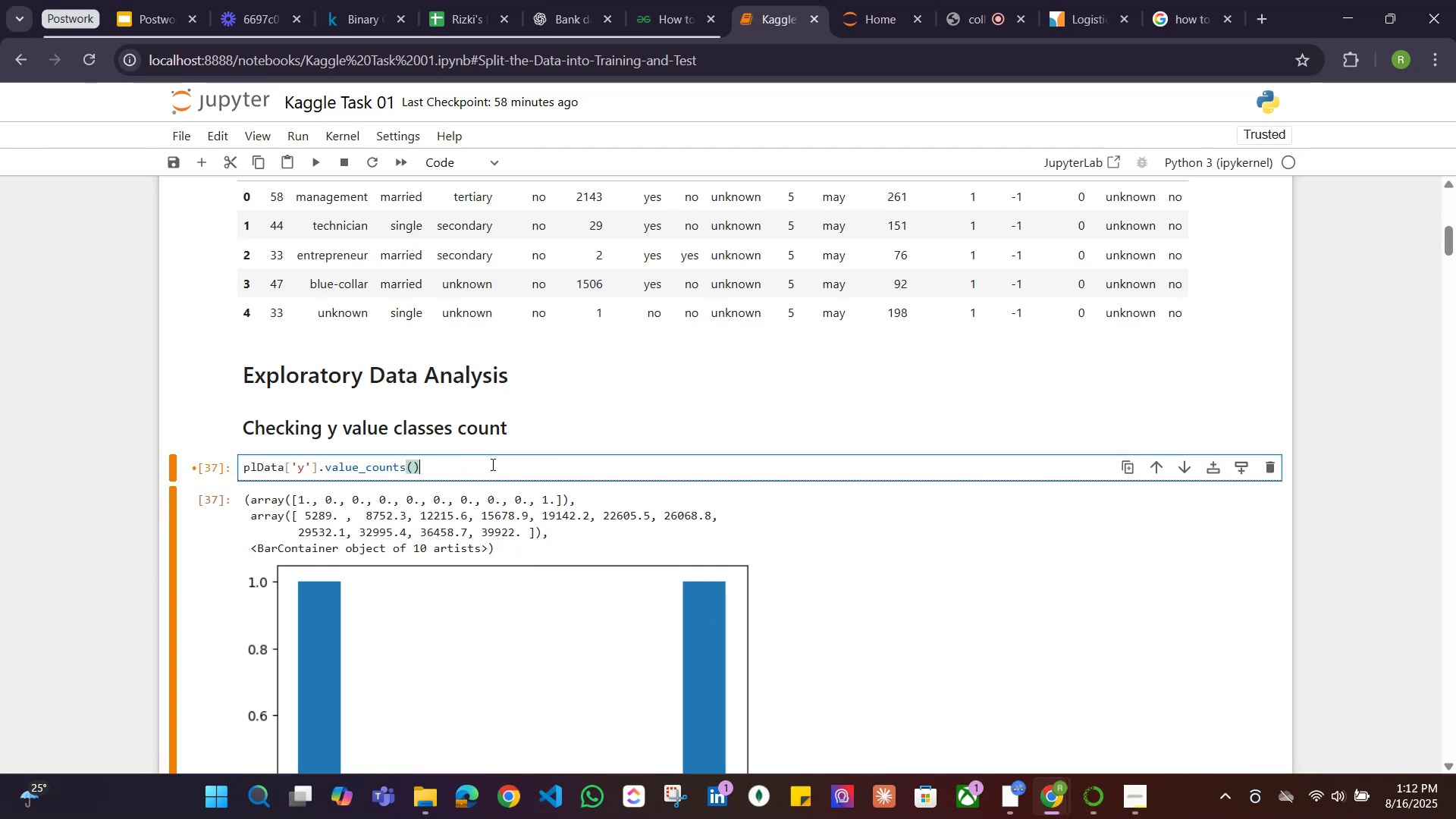 
key(Control+Z)
 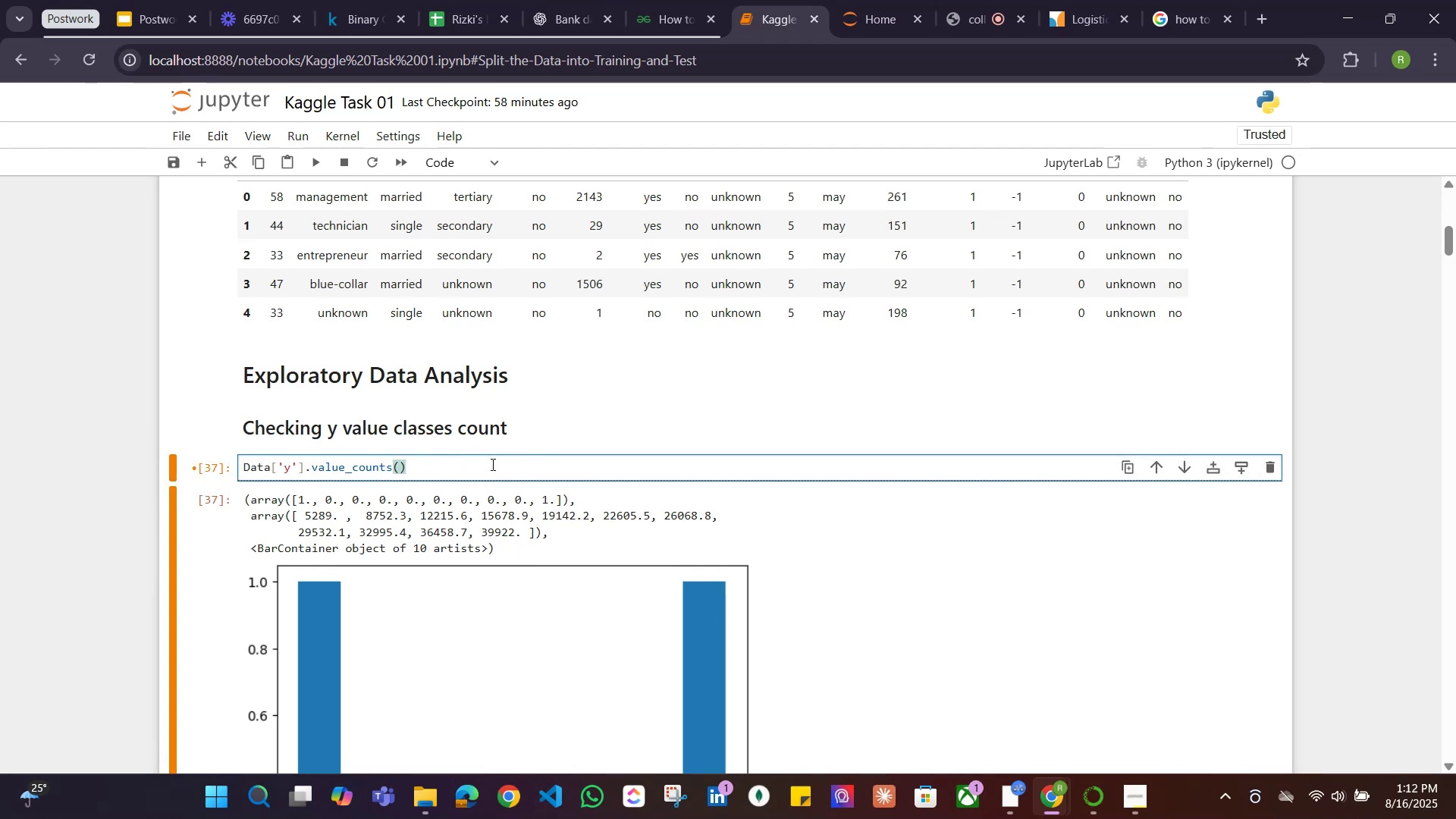 
key(Shift+ShiftRight)
 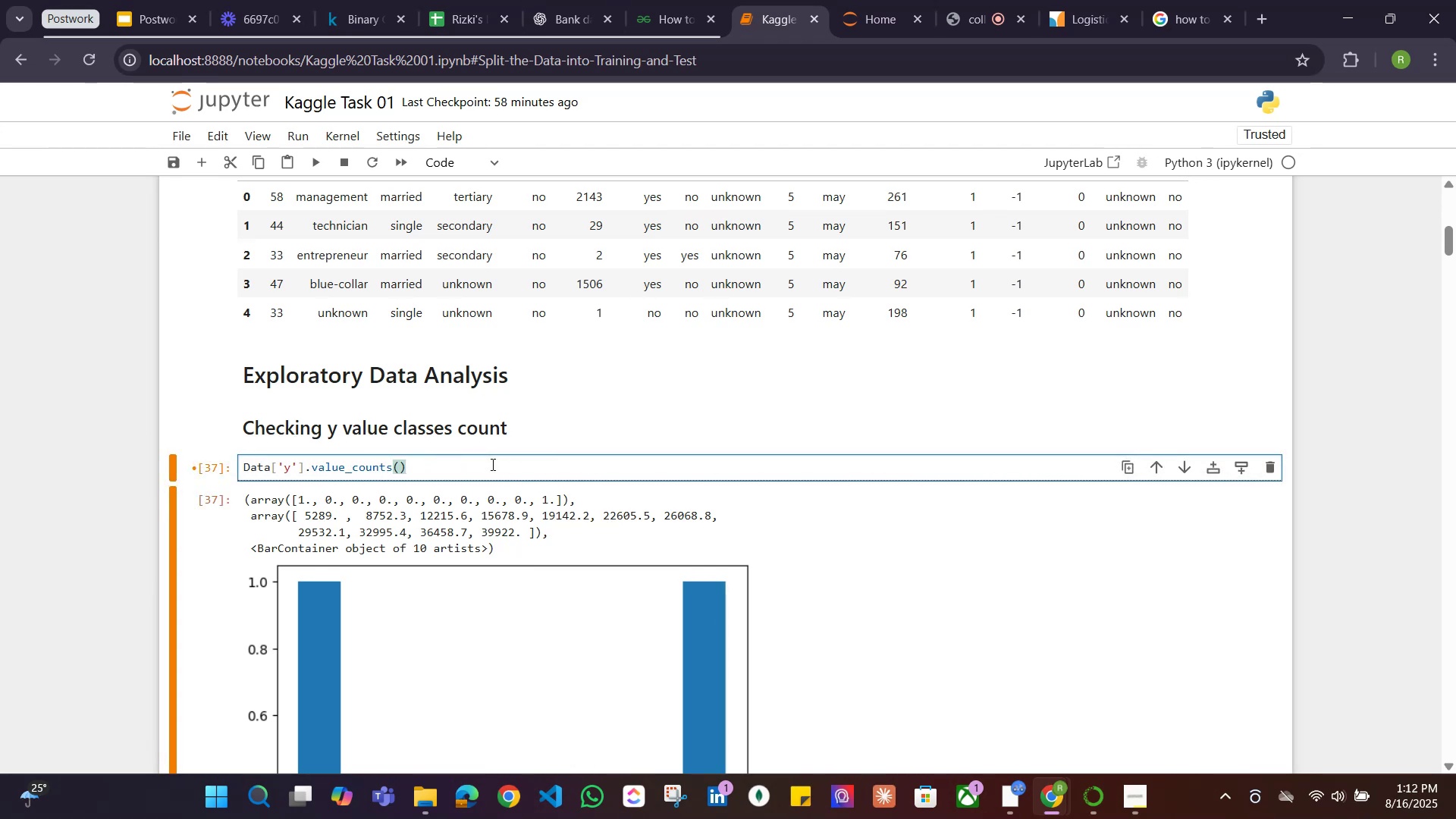 
key(Shift+Enter)
 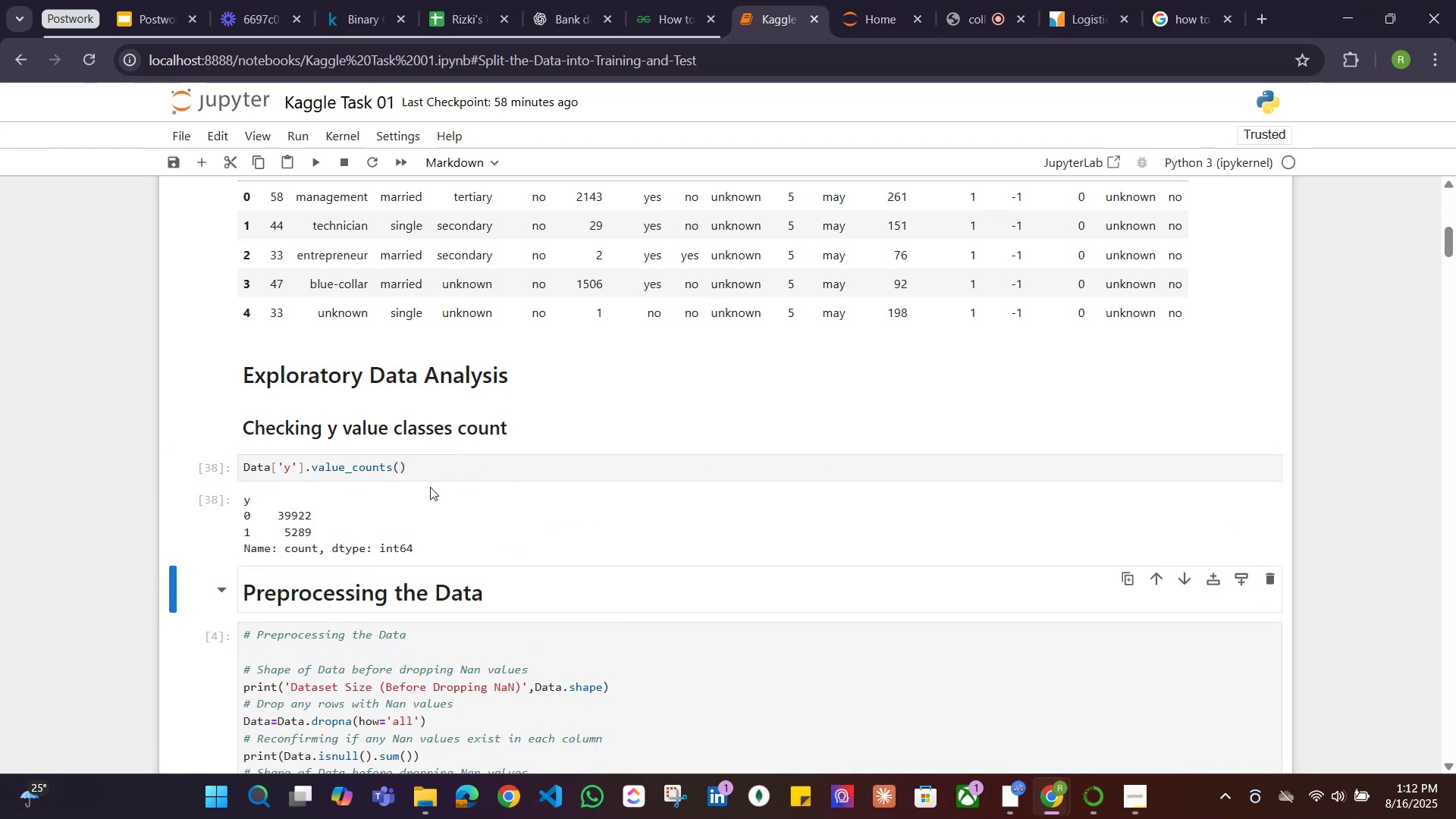 
left_click([418, 466])
 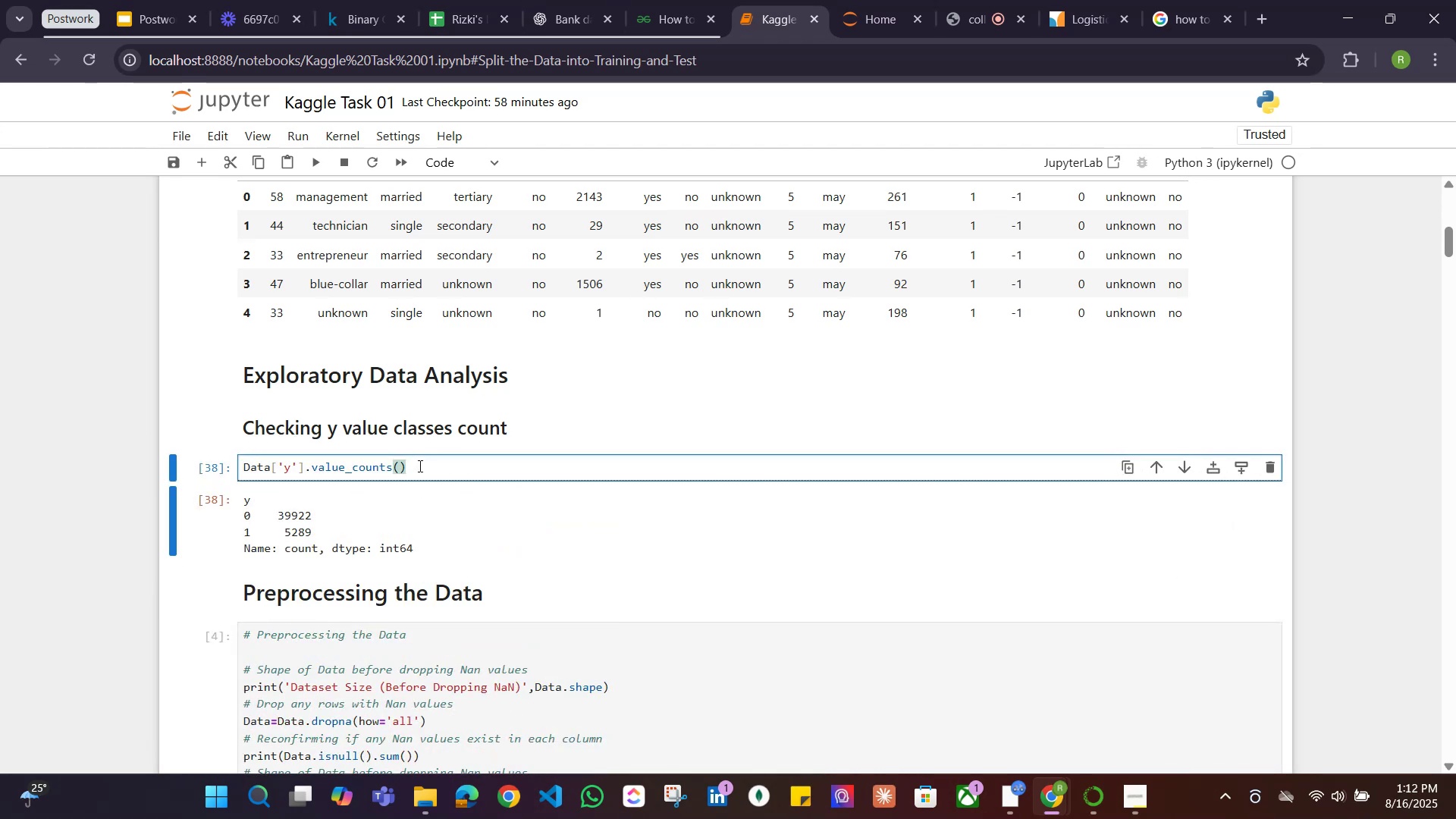 
wait(8.0)
 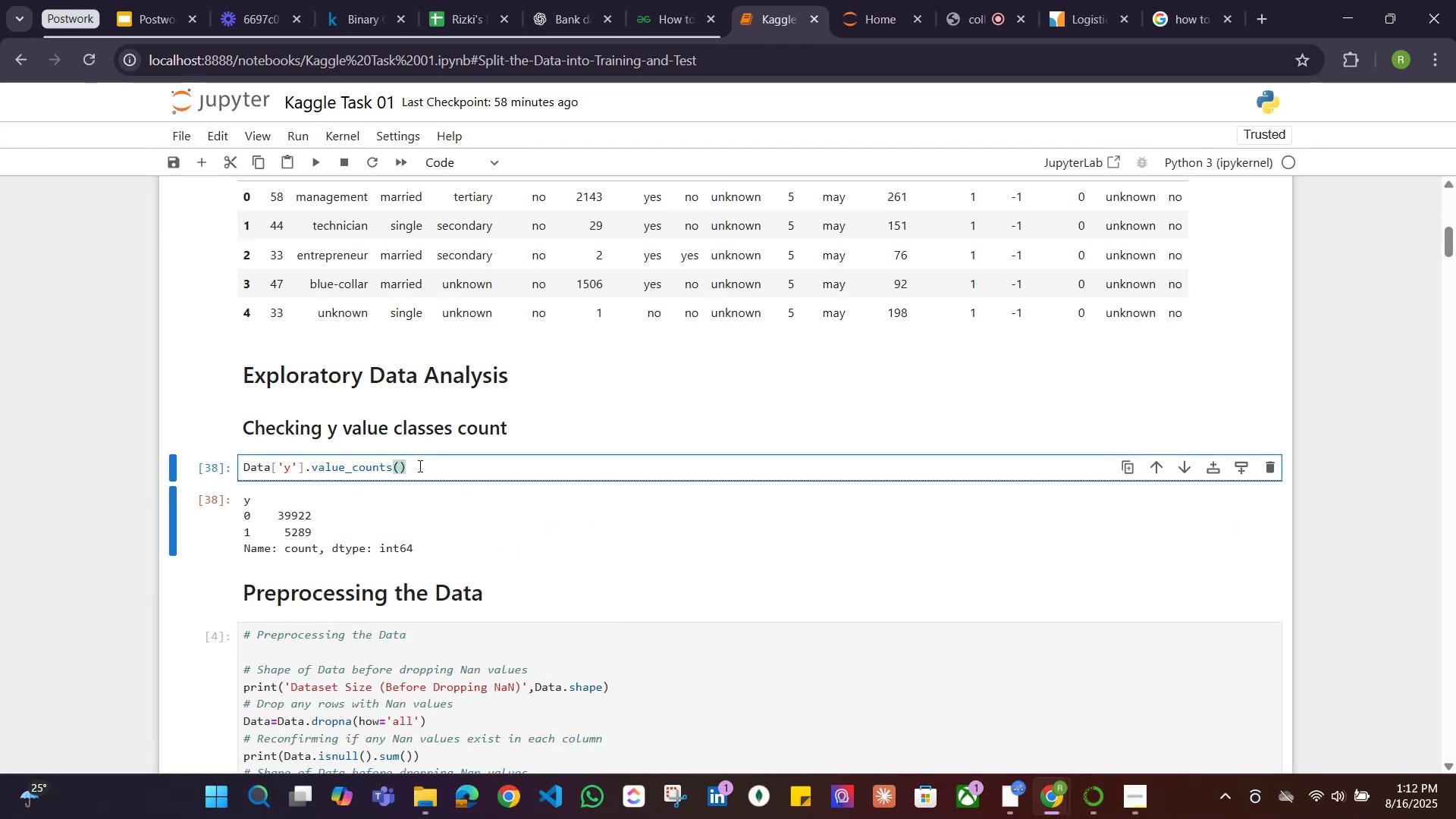 
hold_key(key=ArrowLeft, duration=1.25)
 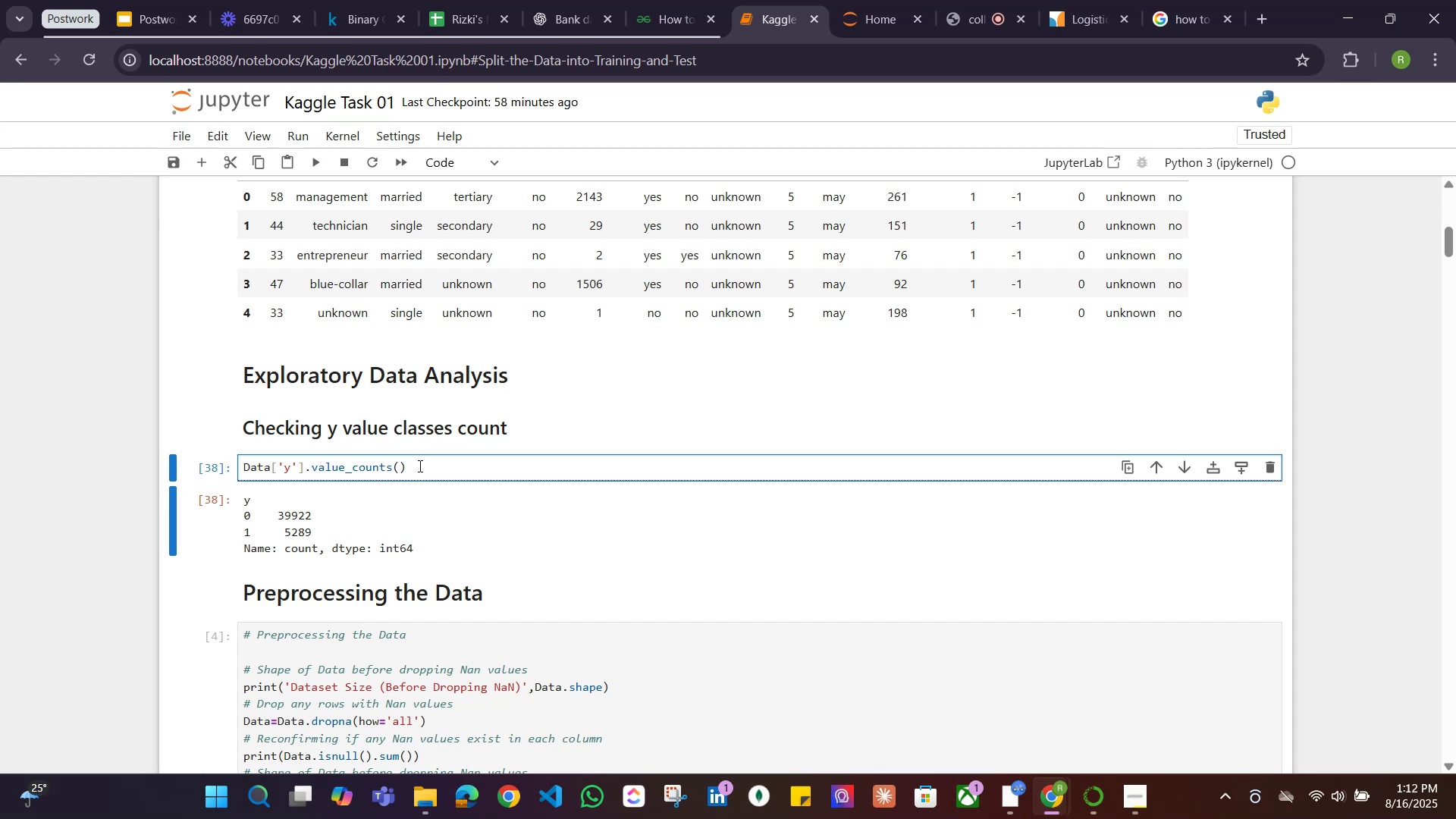 
type(y_counts=)
 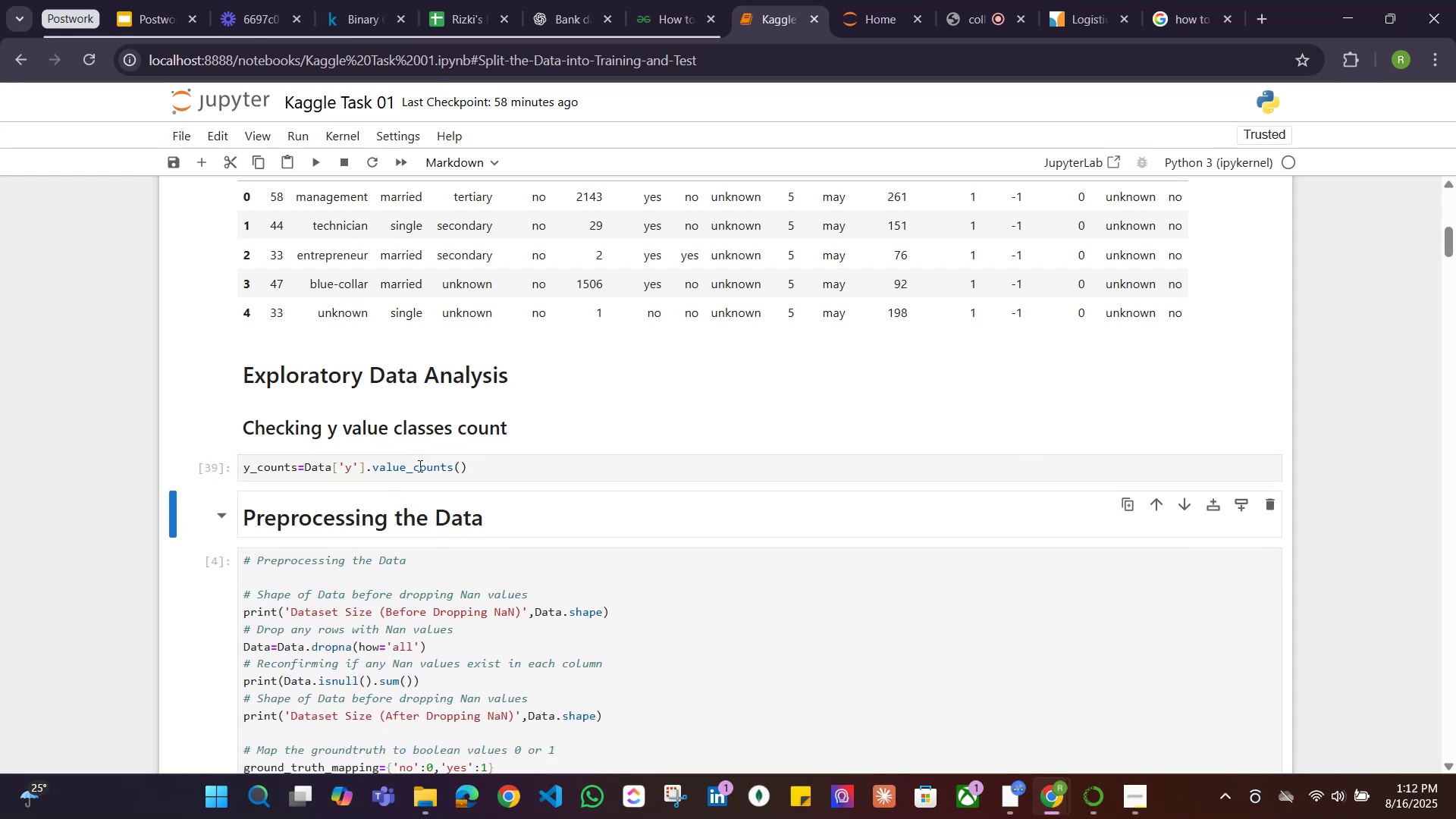 
 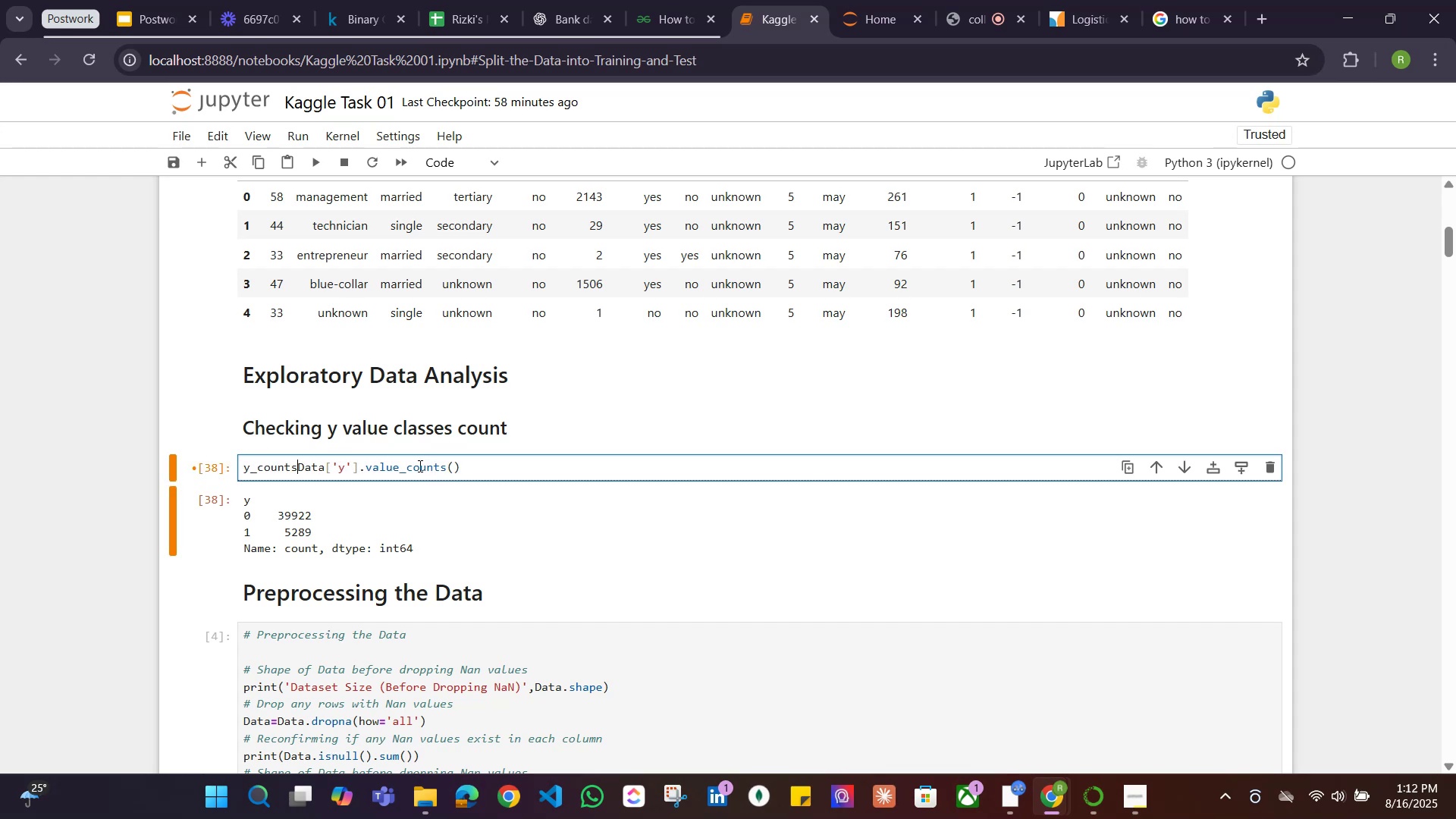 
key(Shift+Enter)
 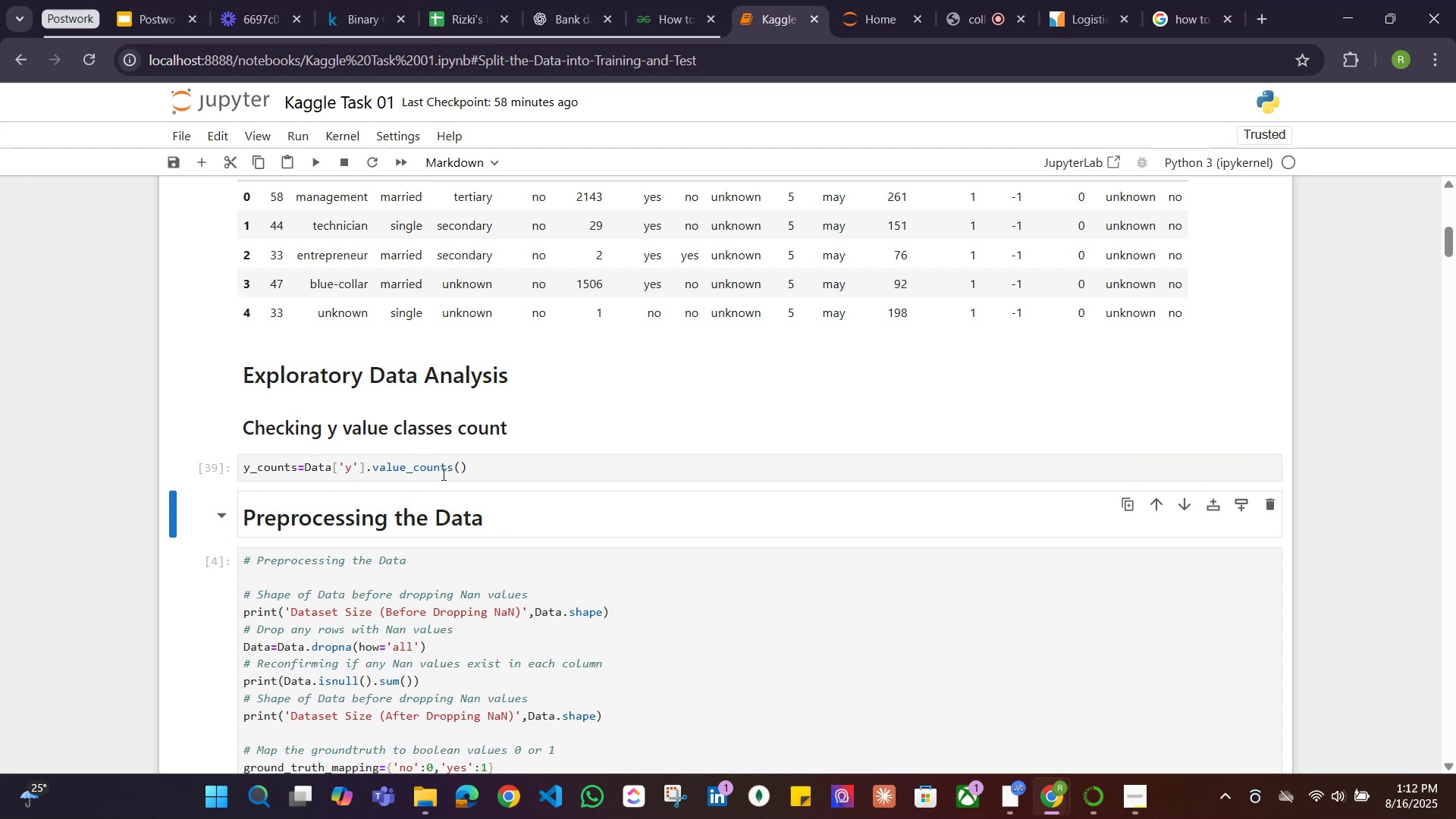 
left_click([498, 463])
 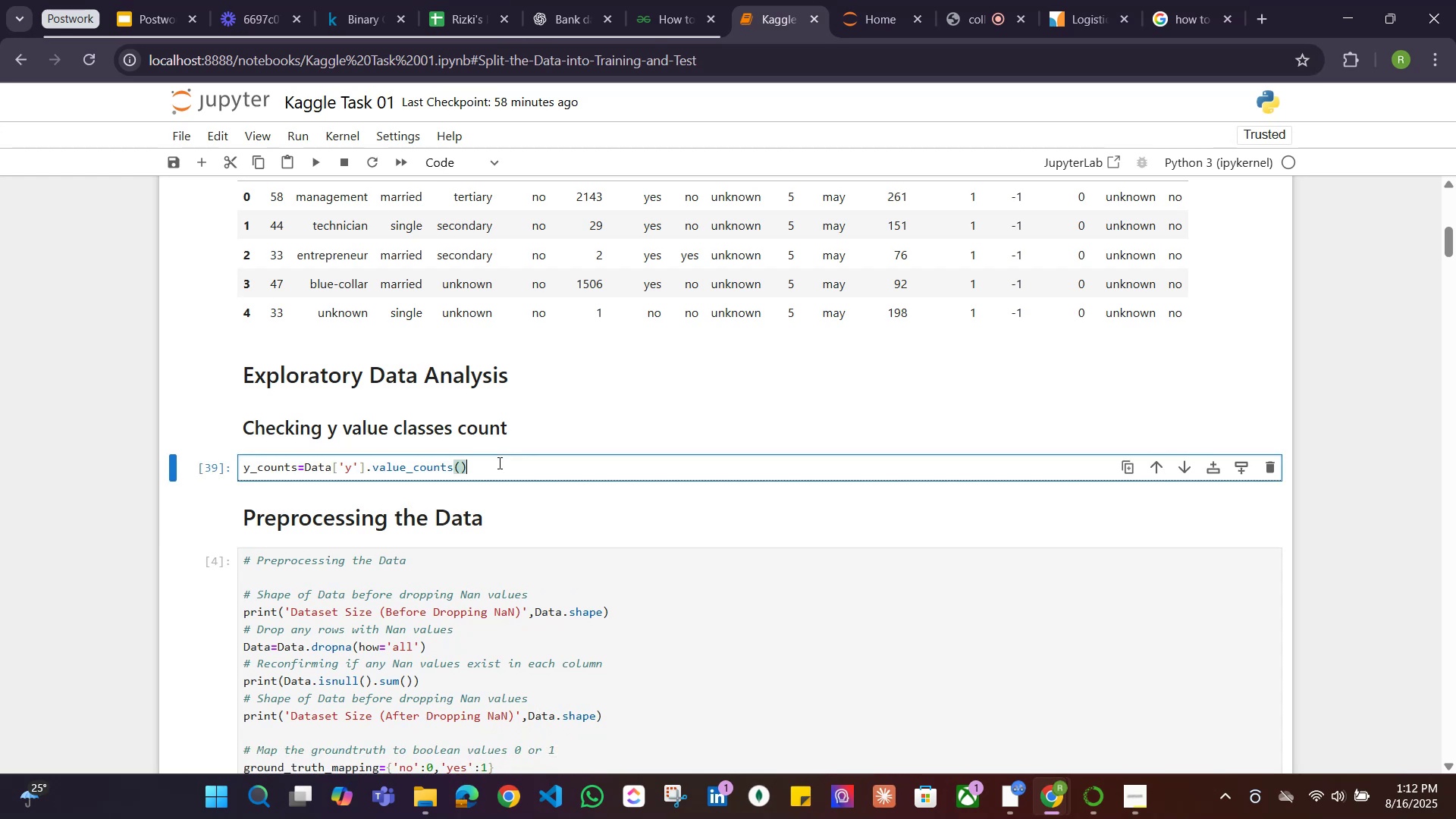 
key(Enter)
 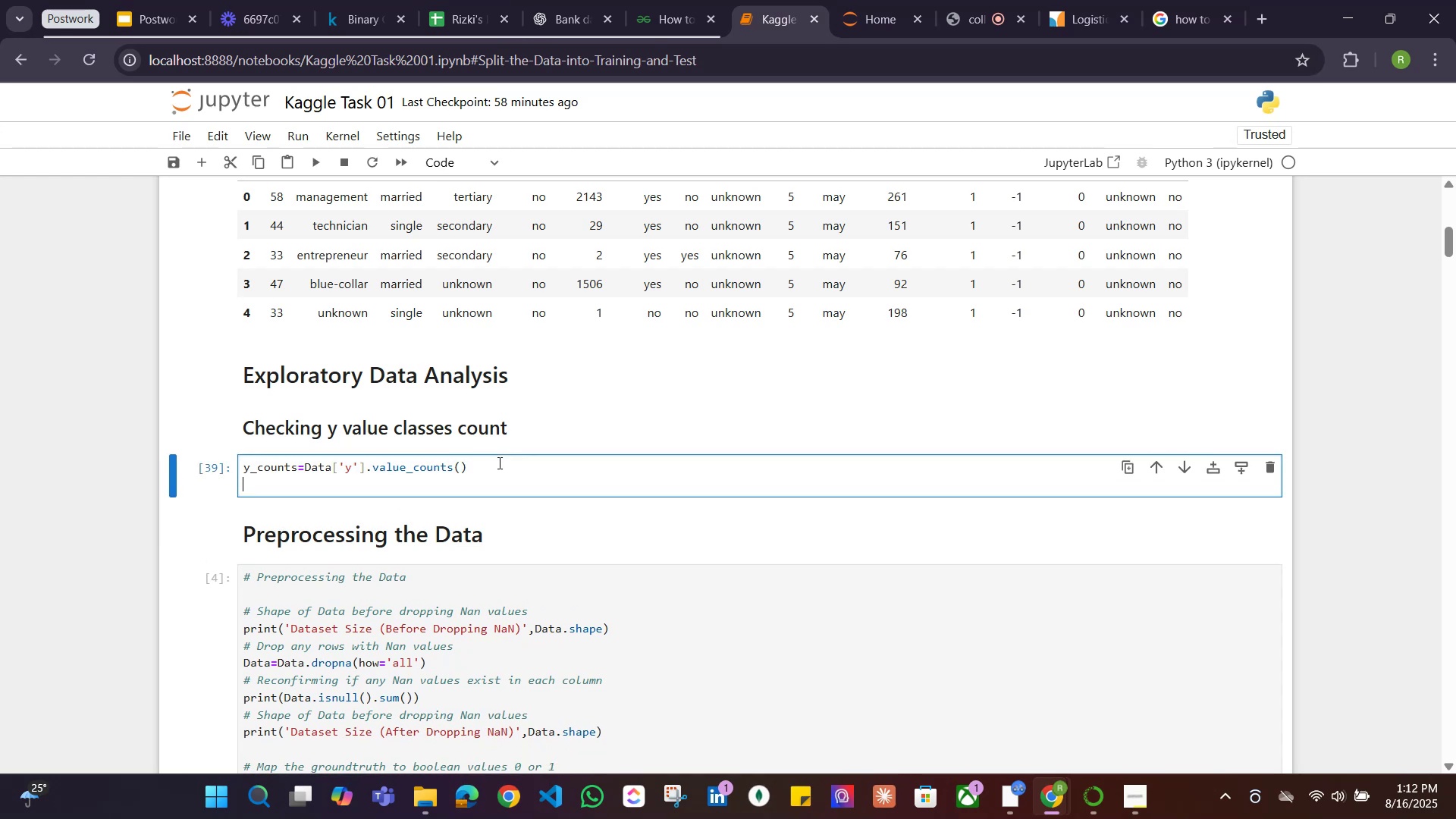 
type(y_counts[])
 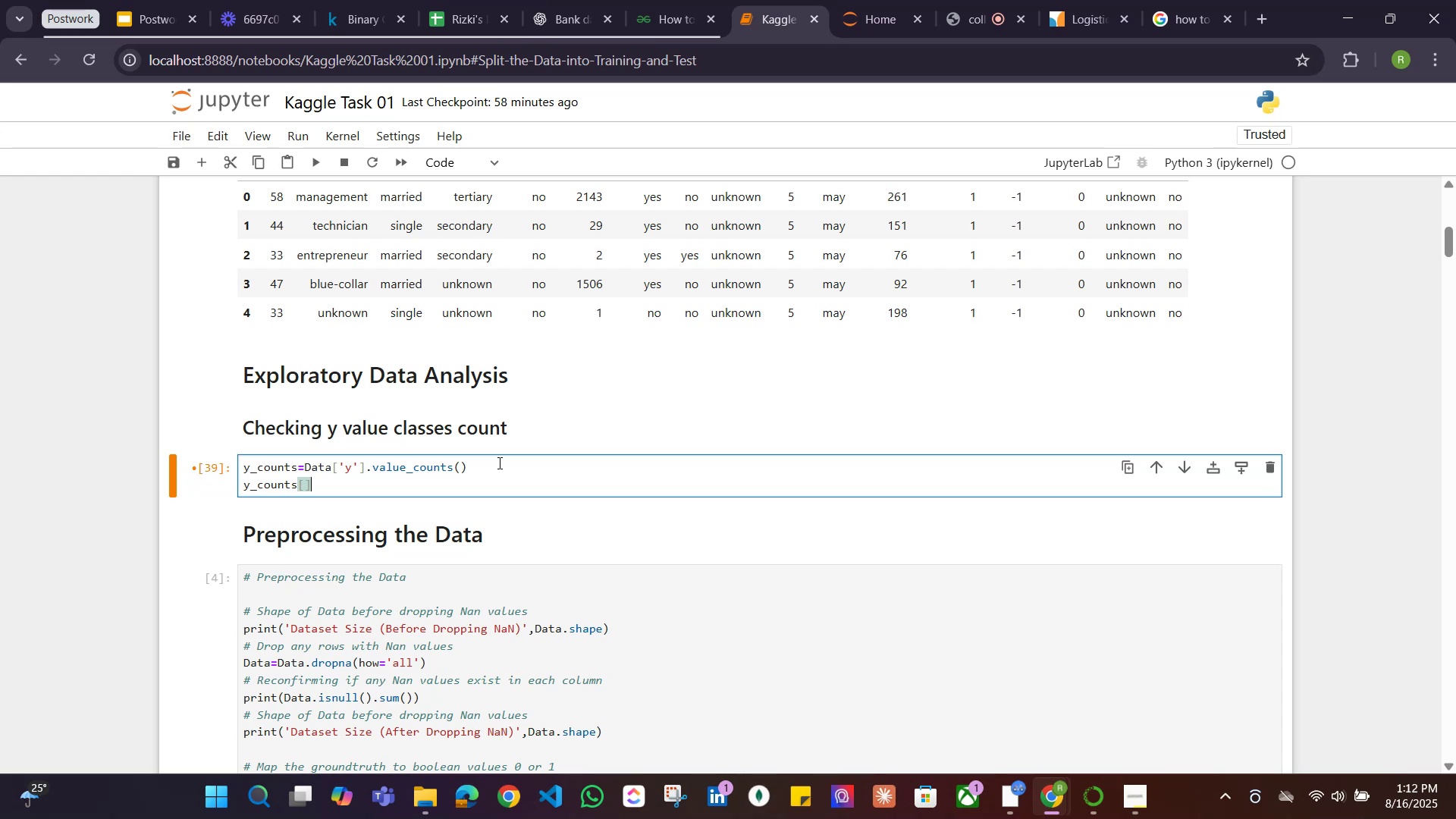 
key(ArrowLeft)
 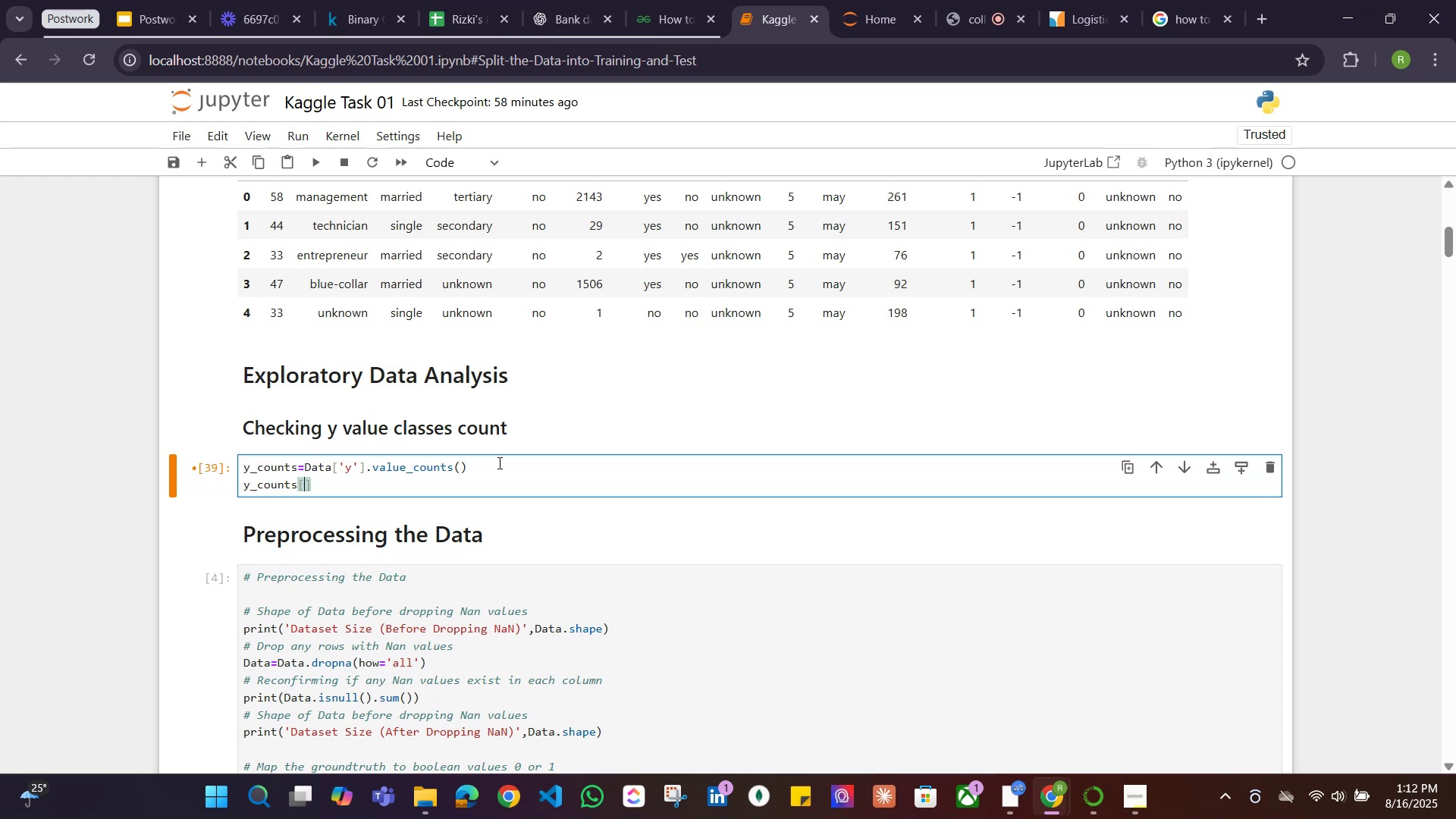 
key(0)
 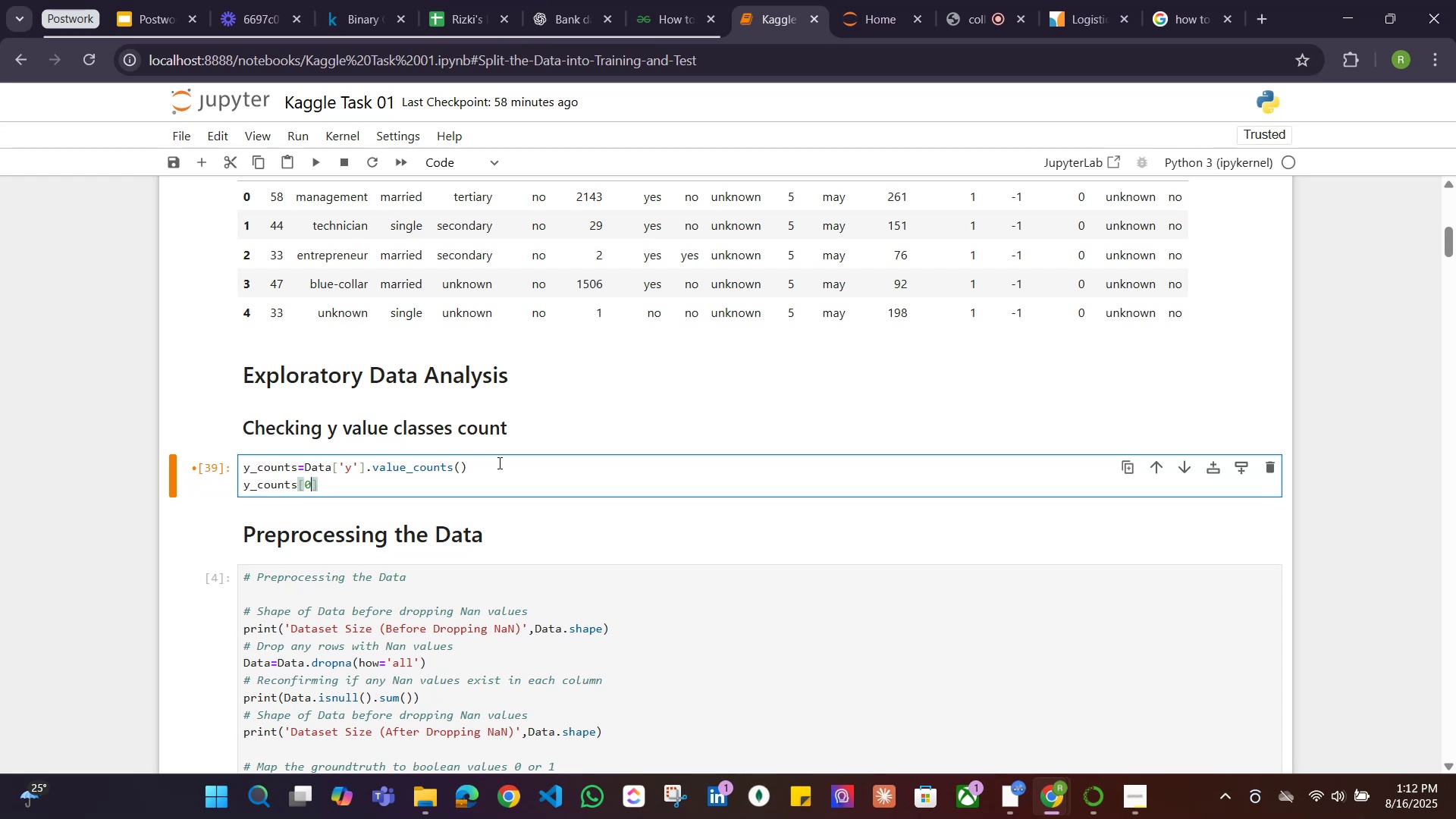 
key(Shift+ShiftRight)
 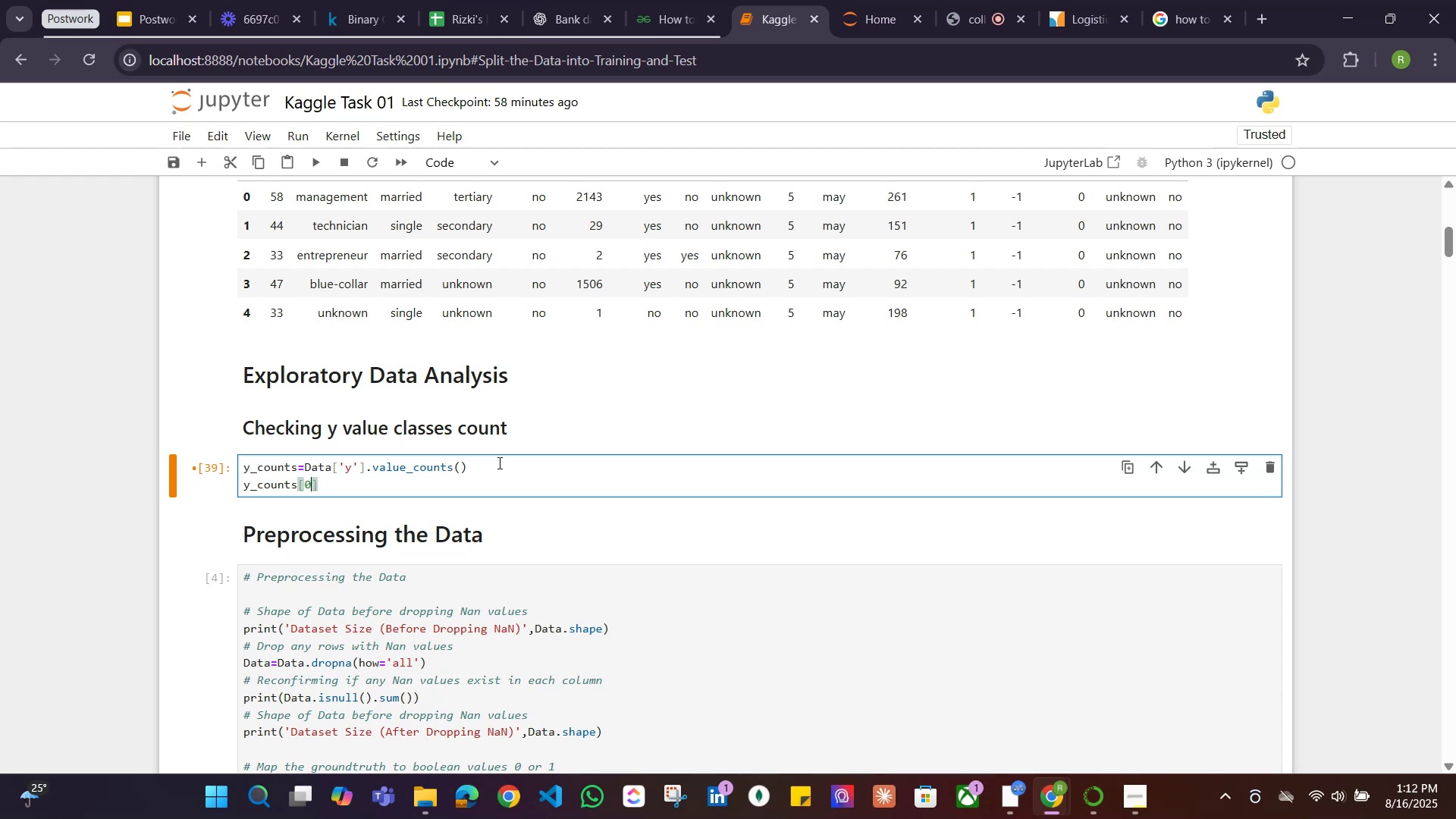 
key(Shift+Enter)
 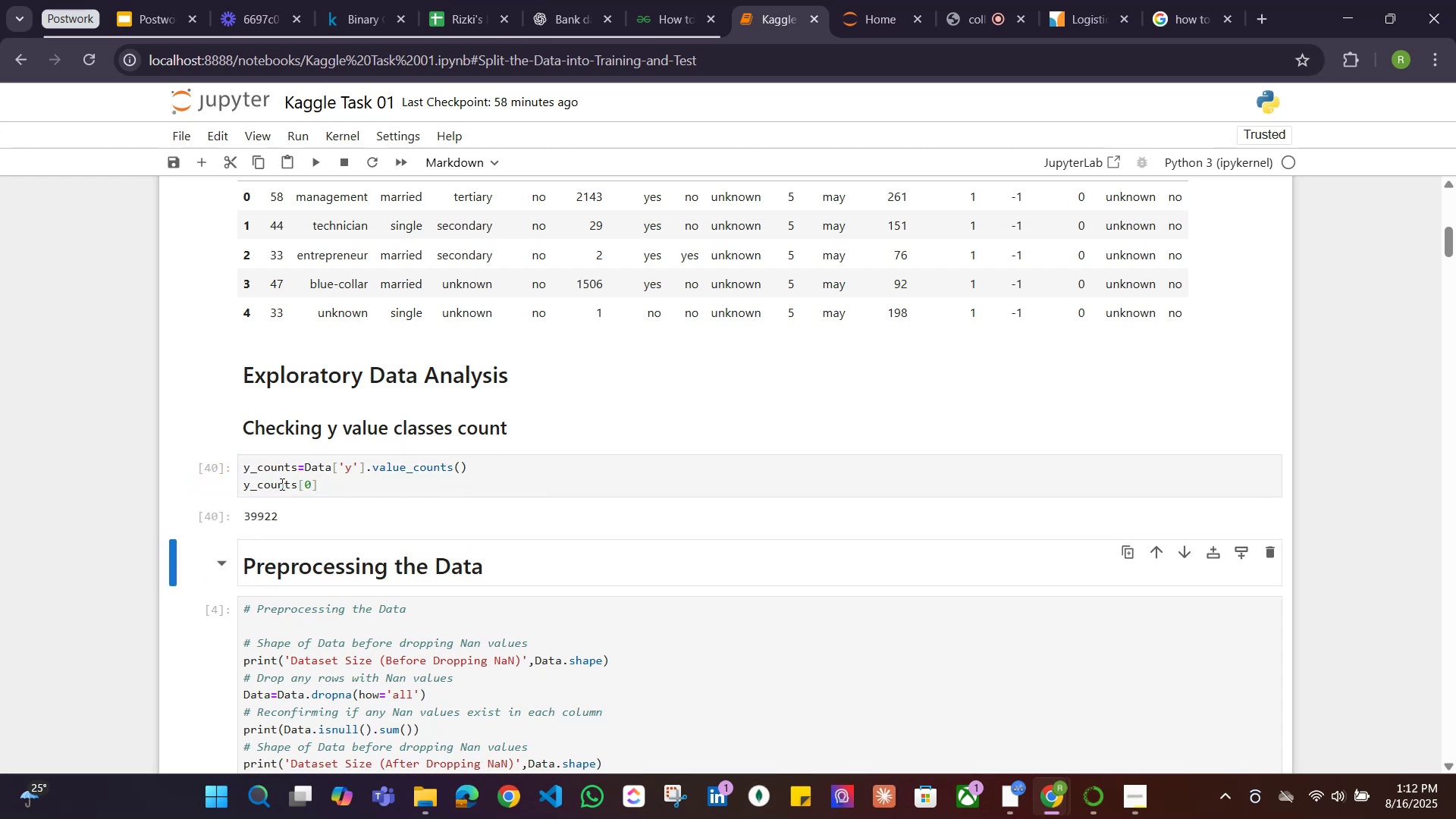 
left_click([313, 484])
 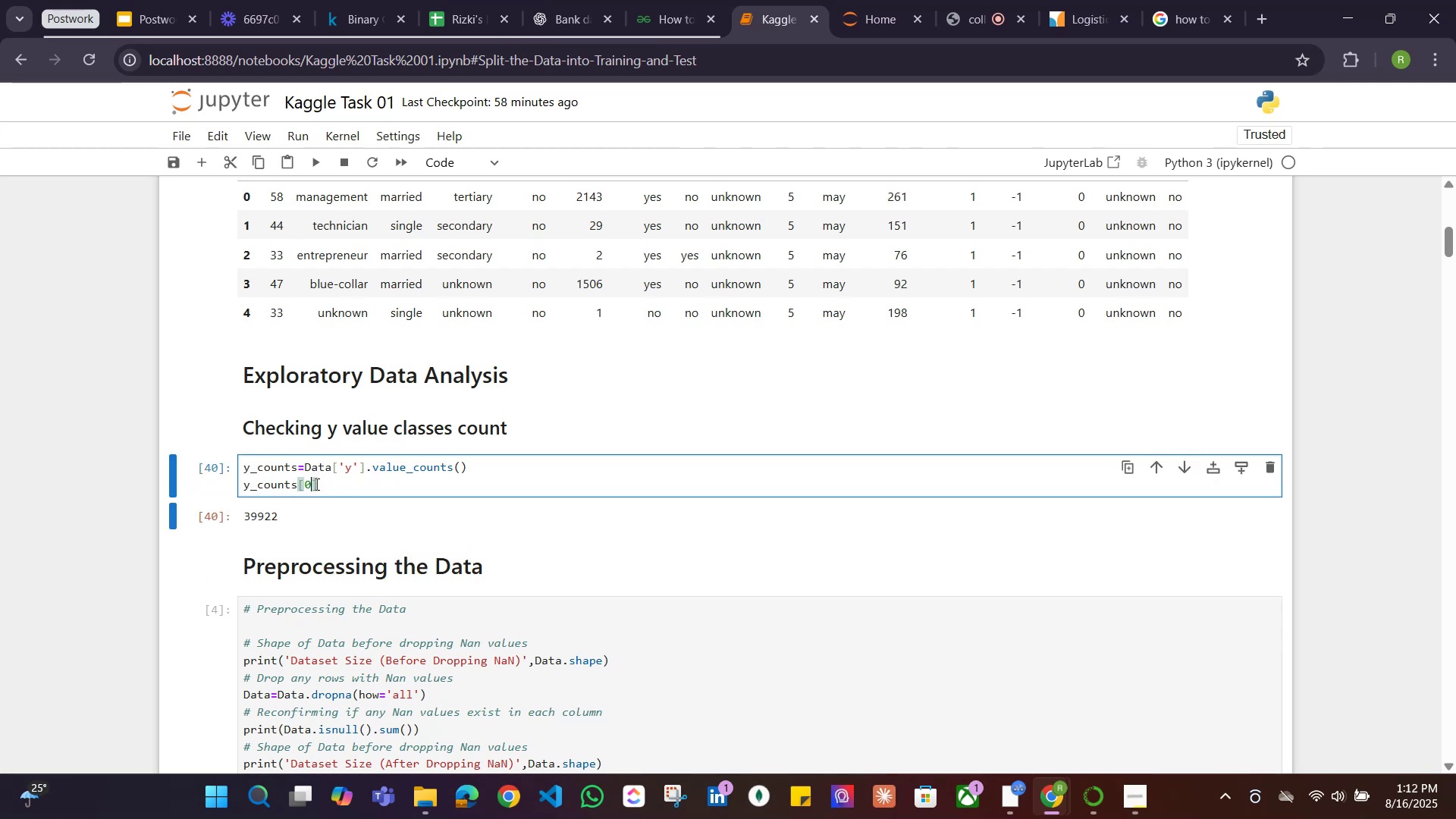 
key(Backspace)
 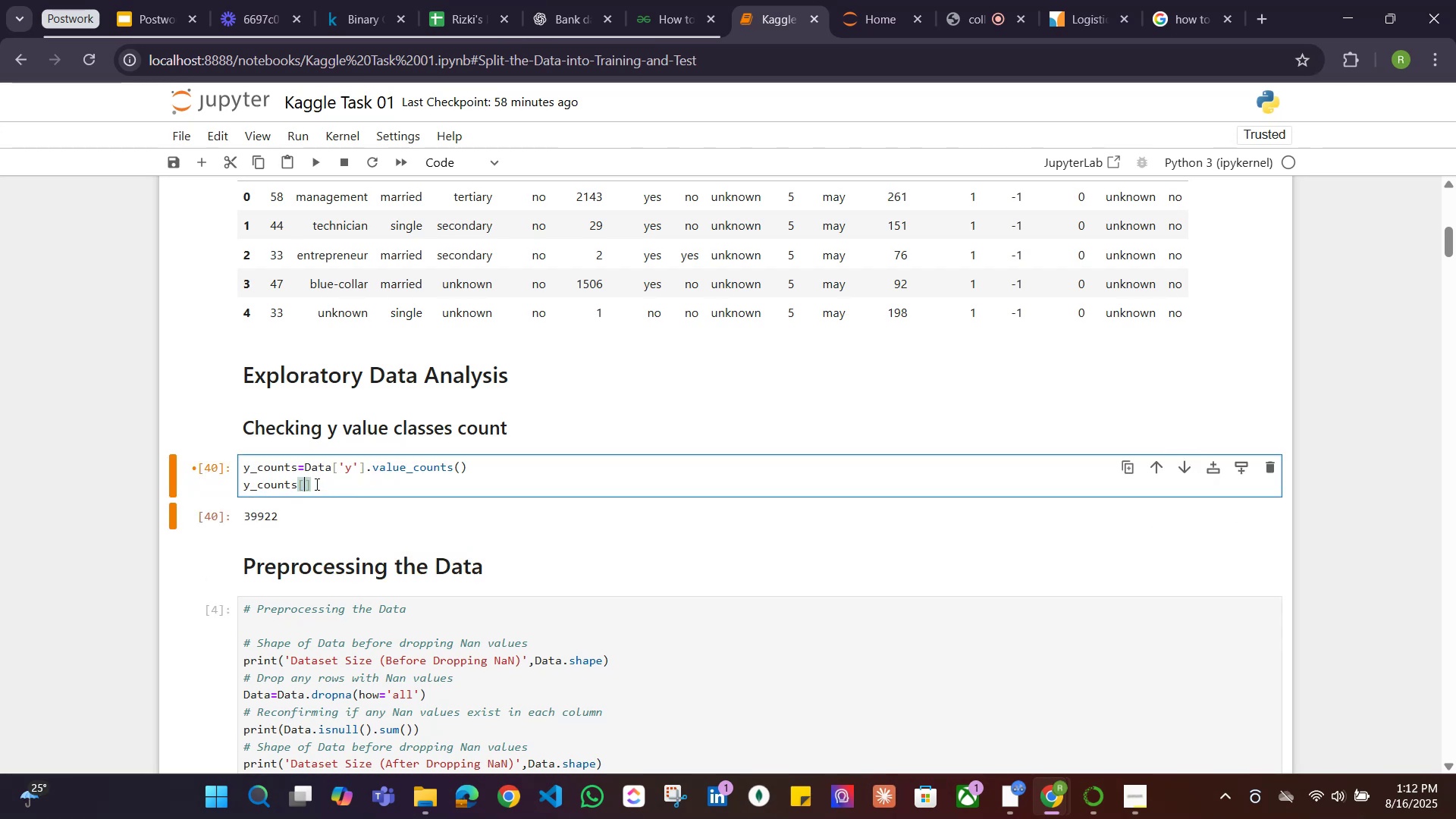 
key(1)
 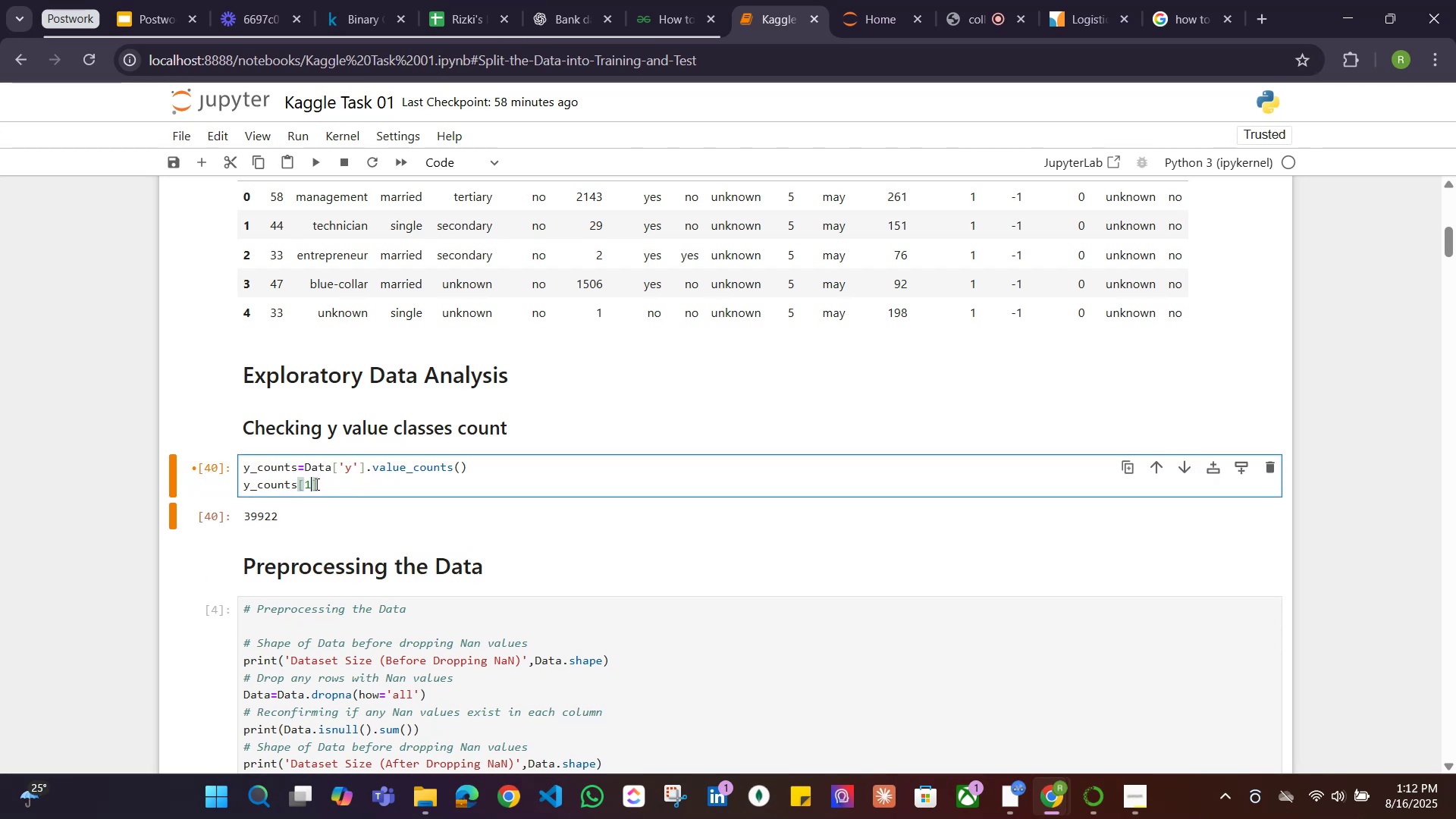 
key(Shift+ShiftRight)
 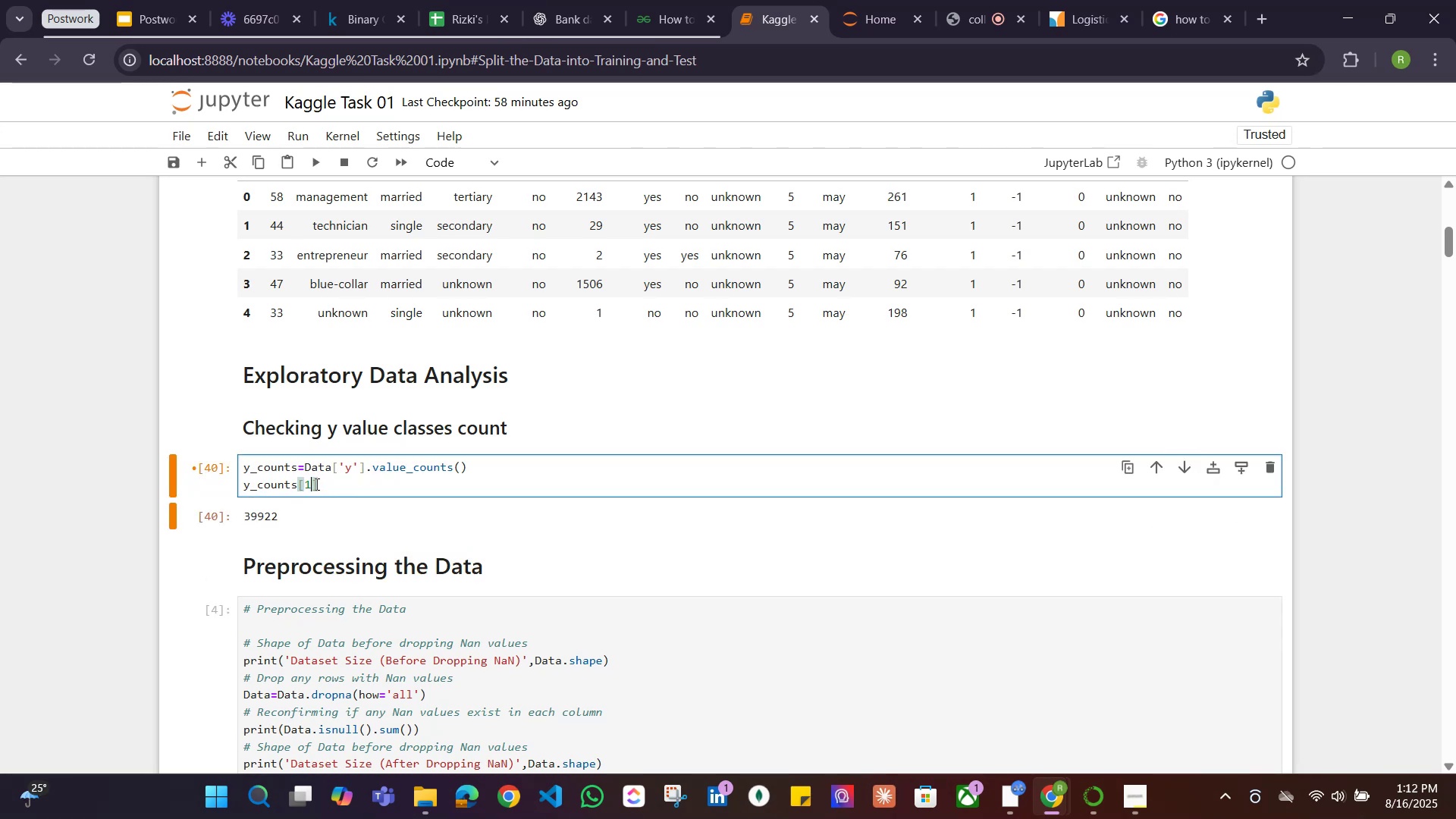 
key(Shift+Enter)
 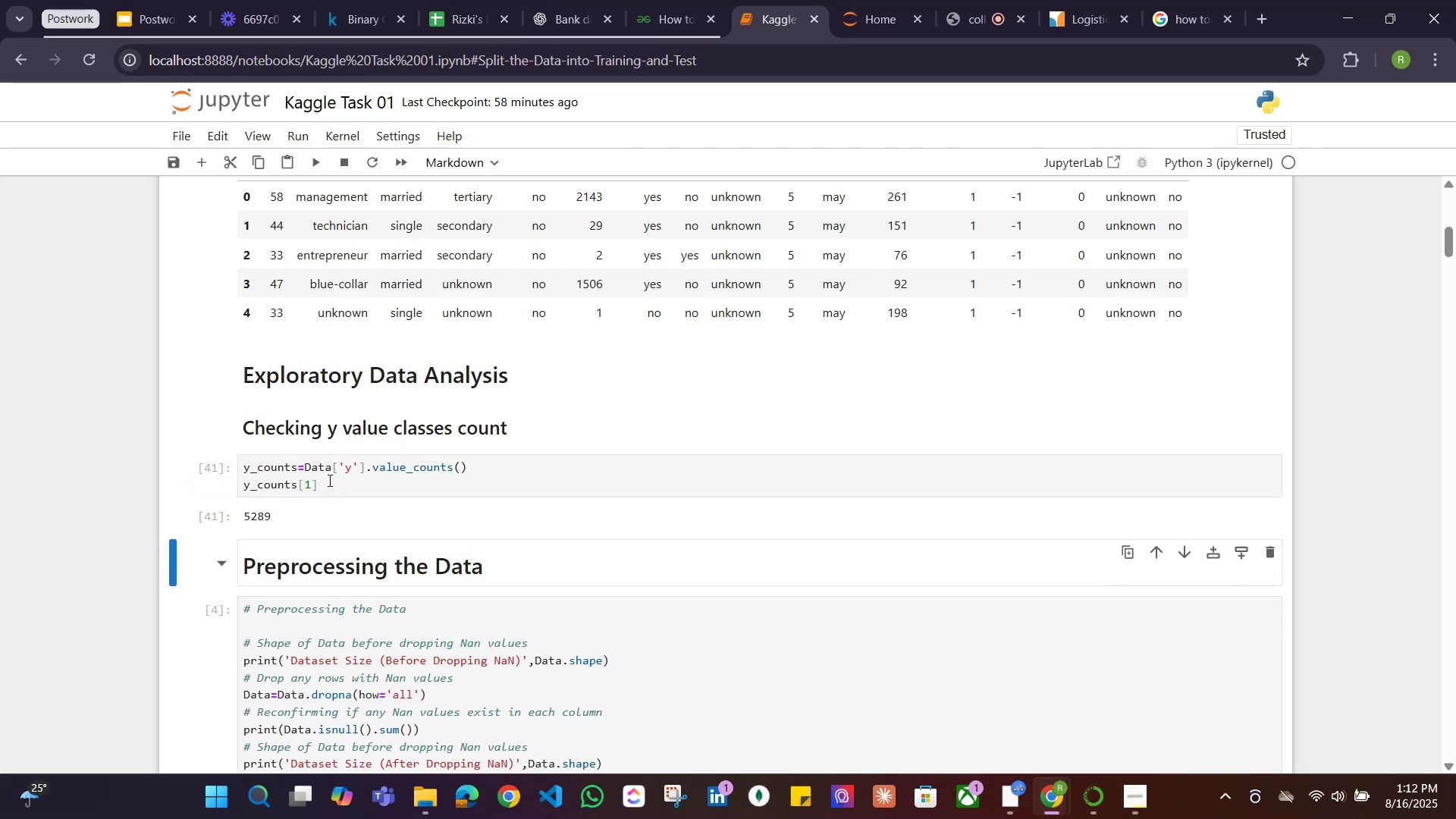 
left_click([314, 480])
 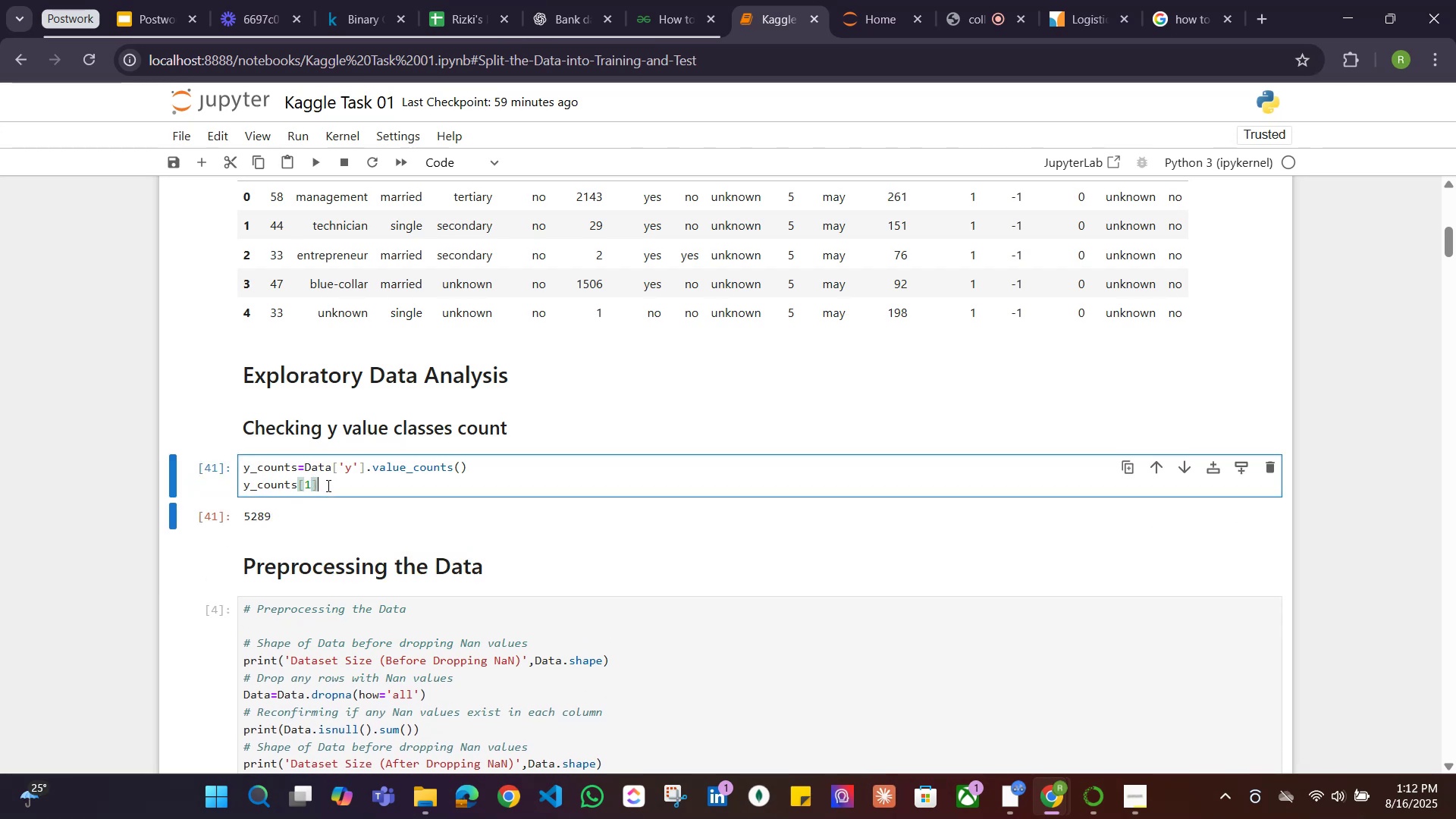 
key(Backspace)
 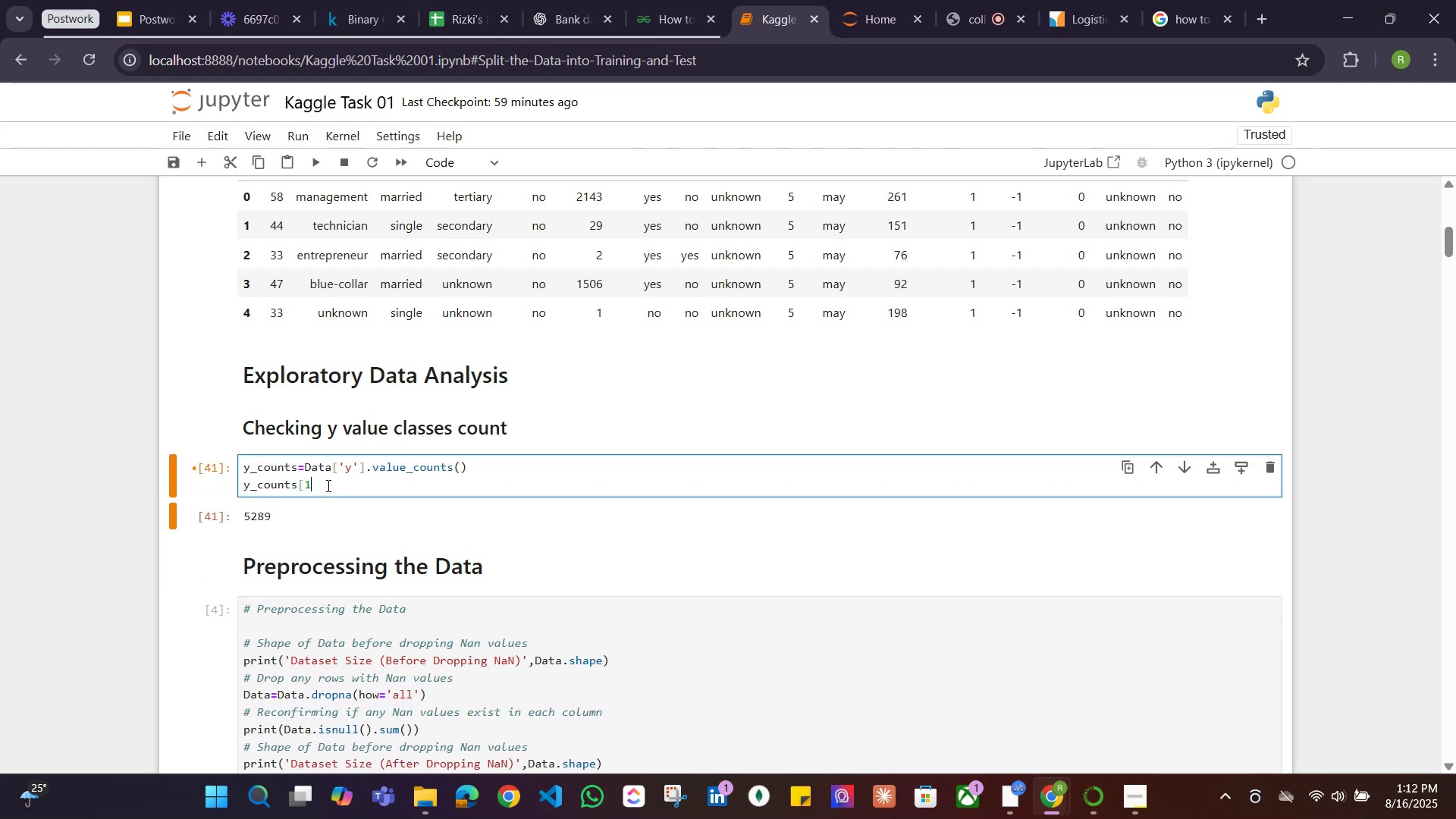 
key(Backspace)
 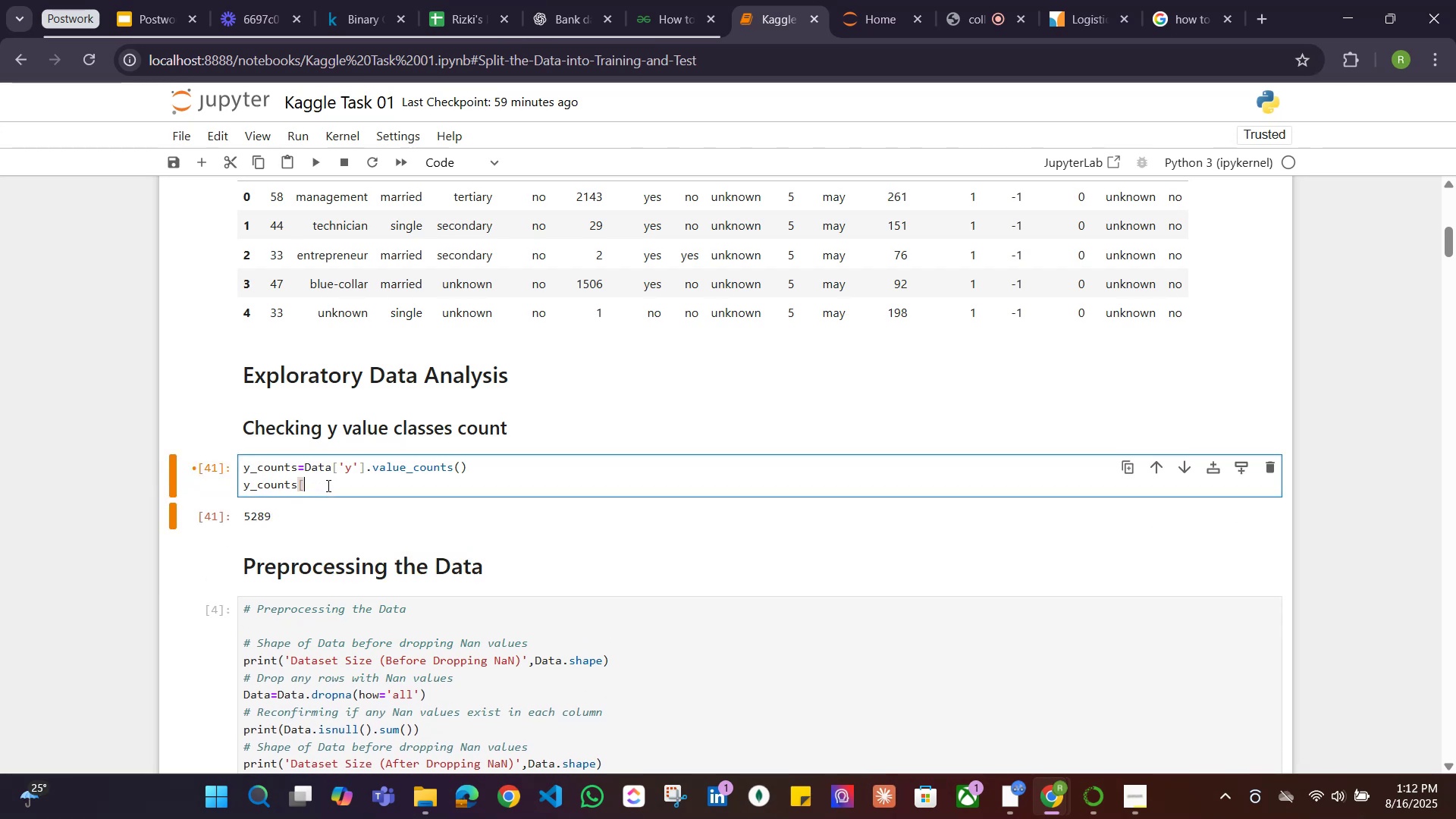 
key(Backspace)
 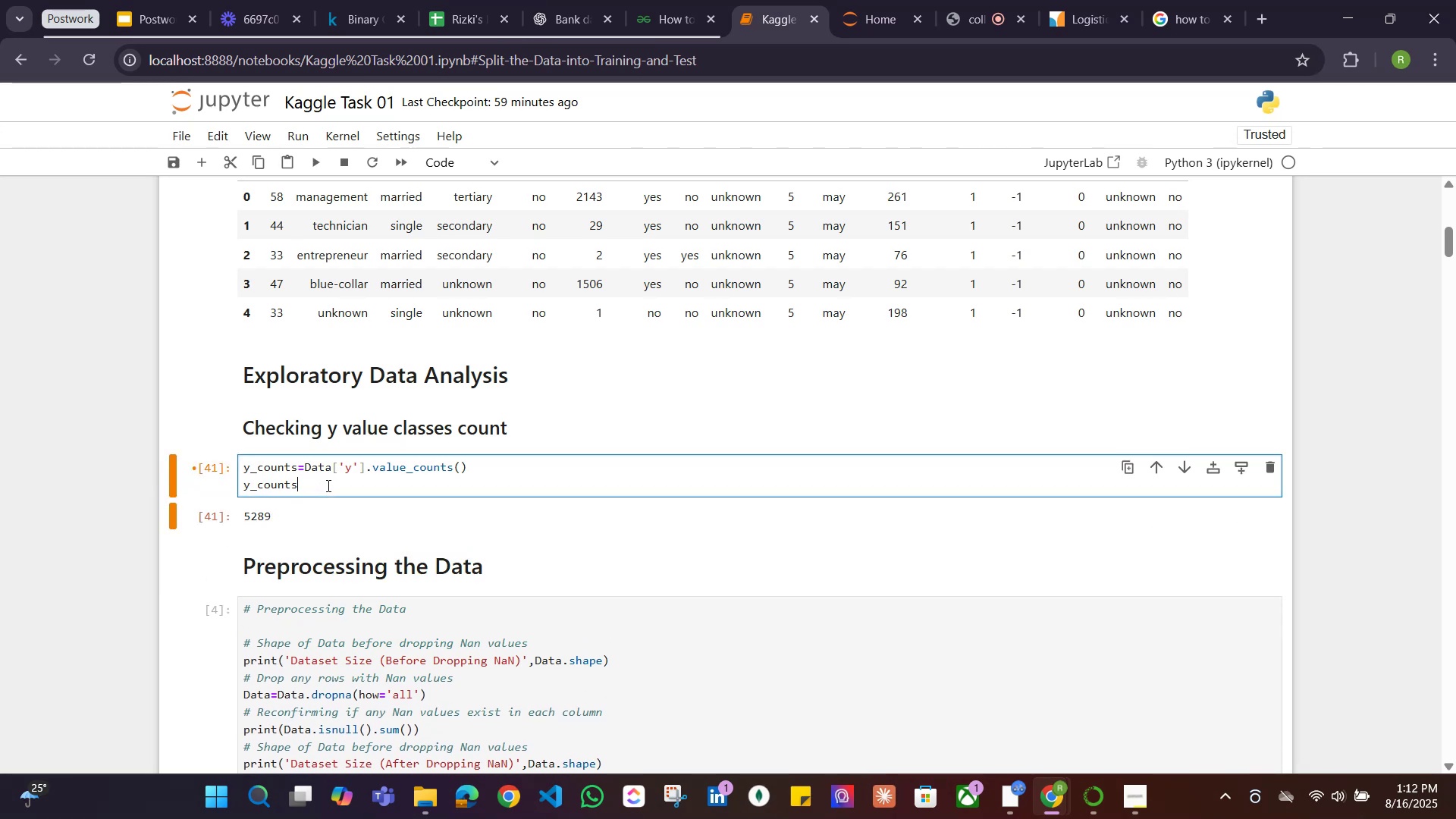 
key(Shift+ShiftRight)
 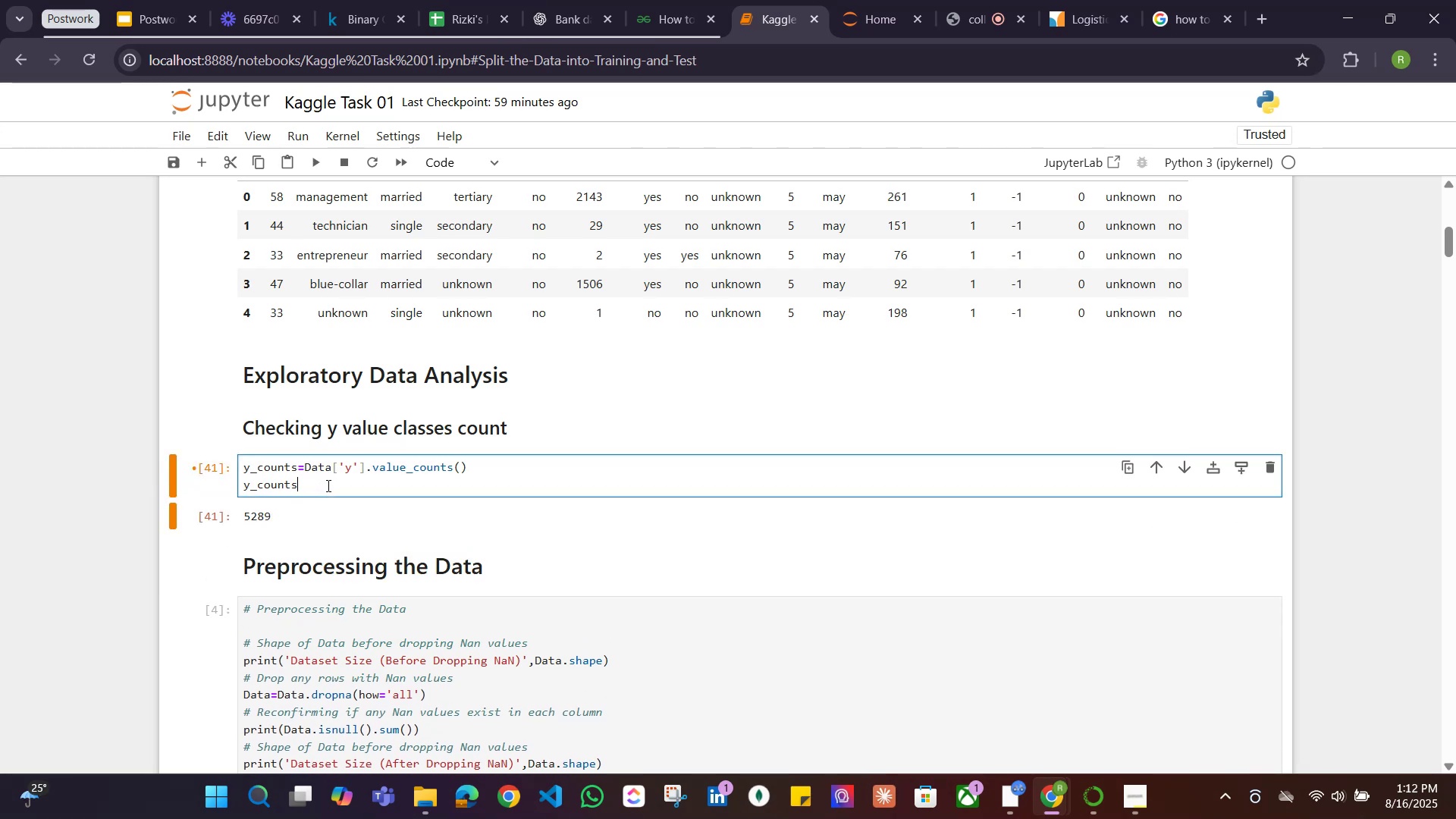 
key(Shift+Enter)
 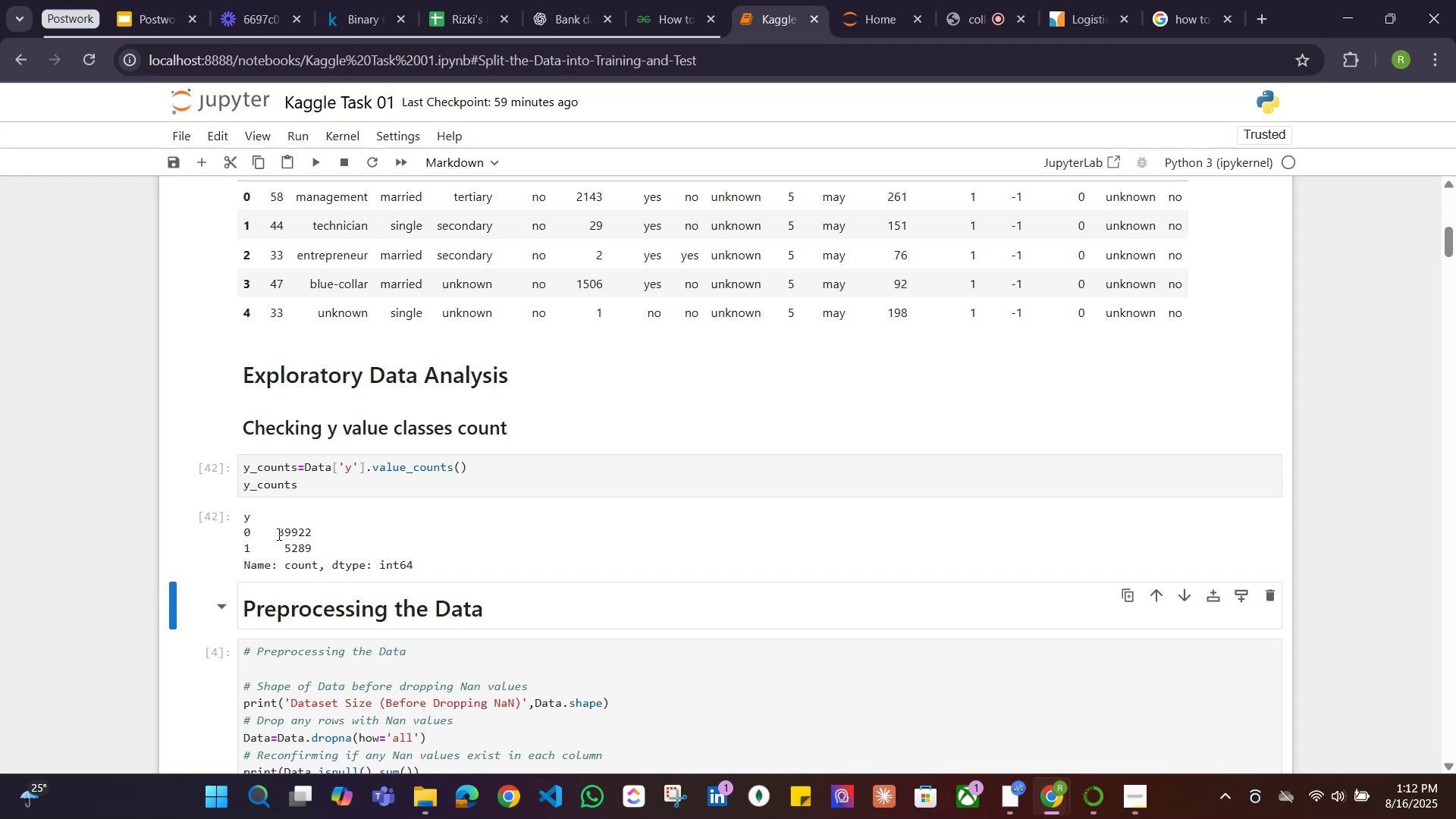 
scroll: coordinate [728, 388], scroll_direction: up, amount: 9.0
 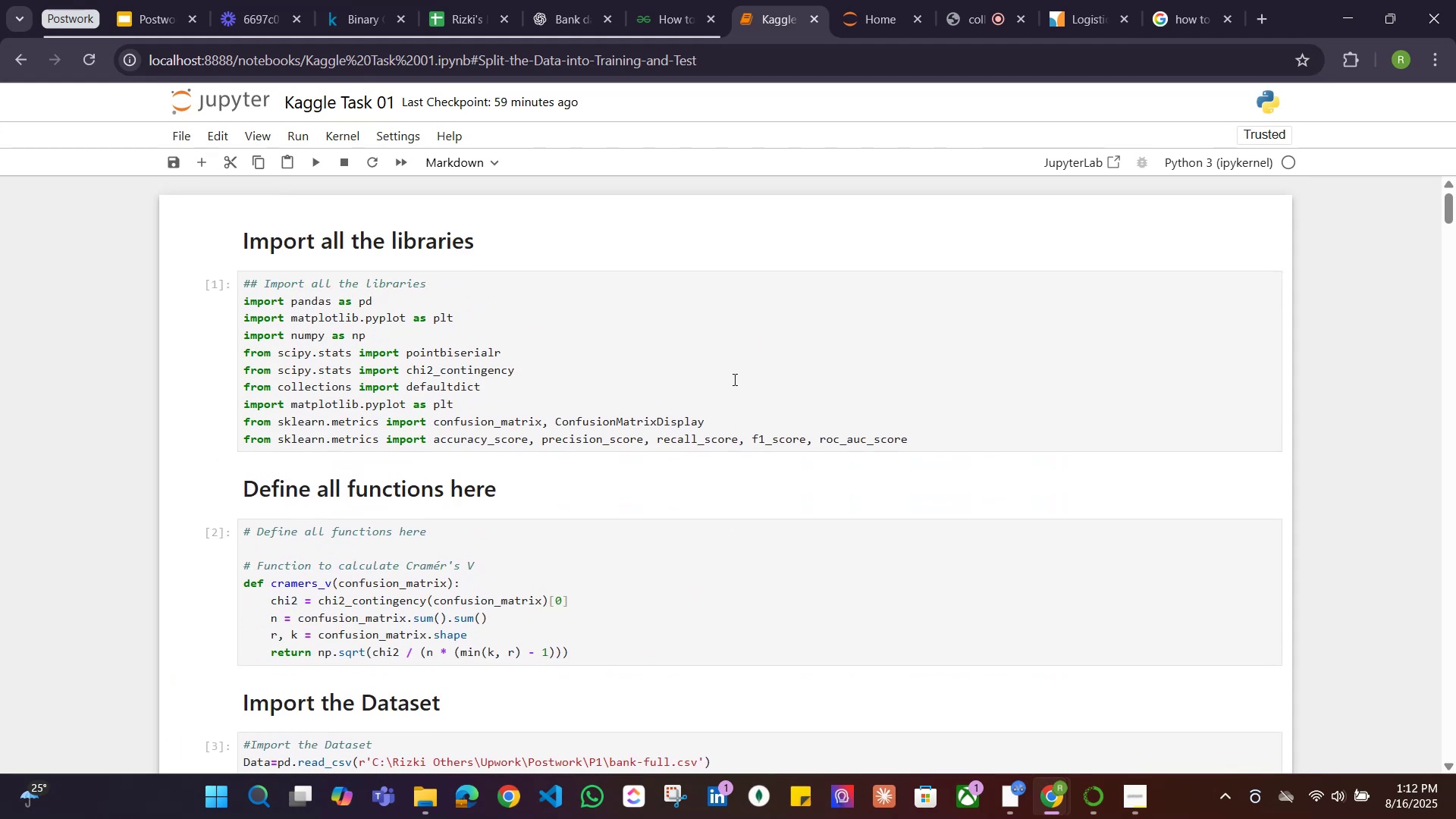 
left_click([758, 369])
 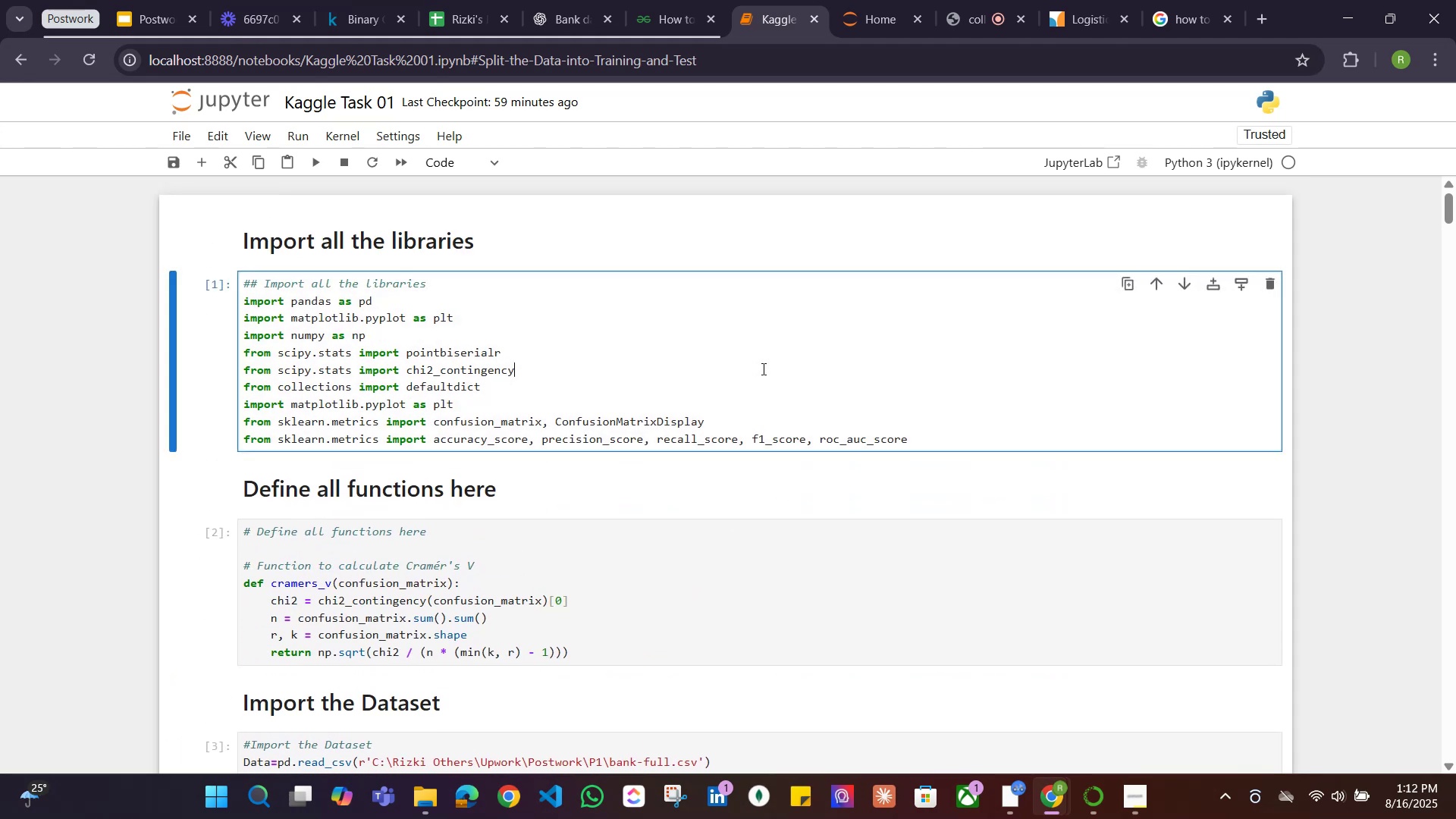 
key(Shift+ShiftRight)
 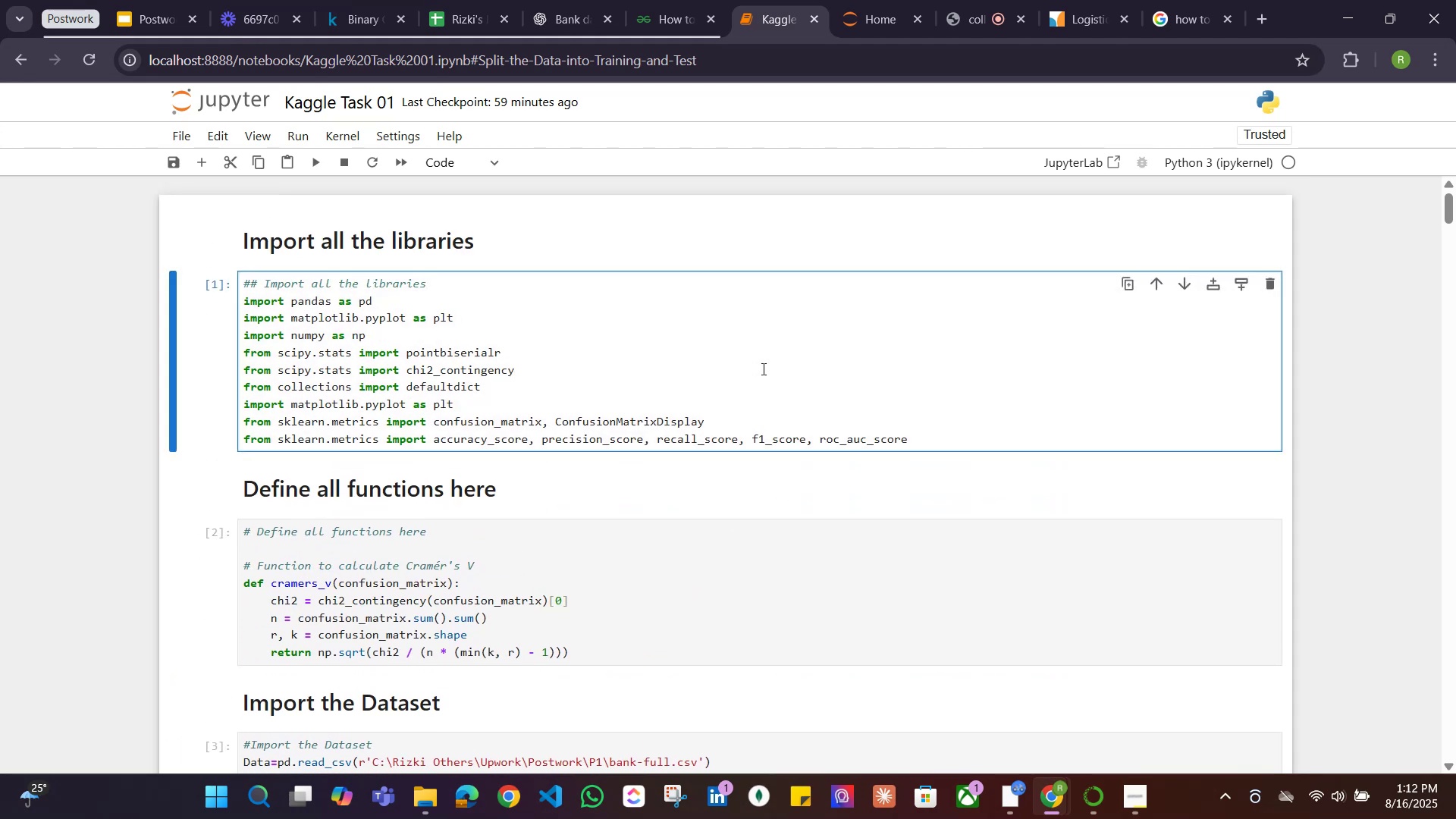 
key(Shift+Enter)
 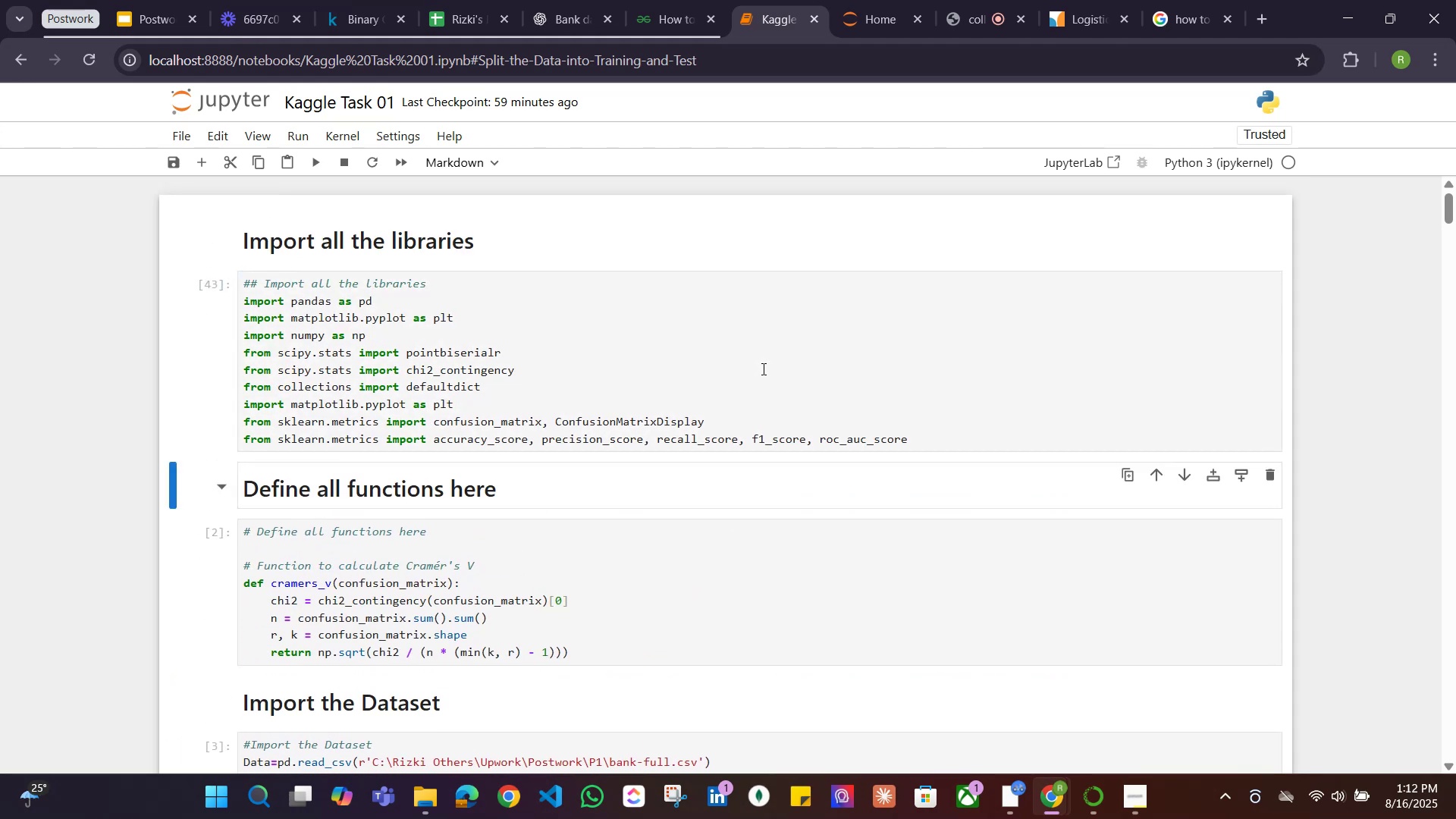 
key(Shift+Enter)
 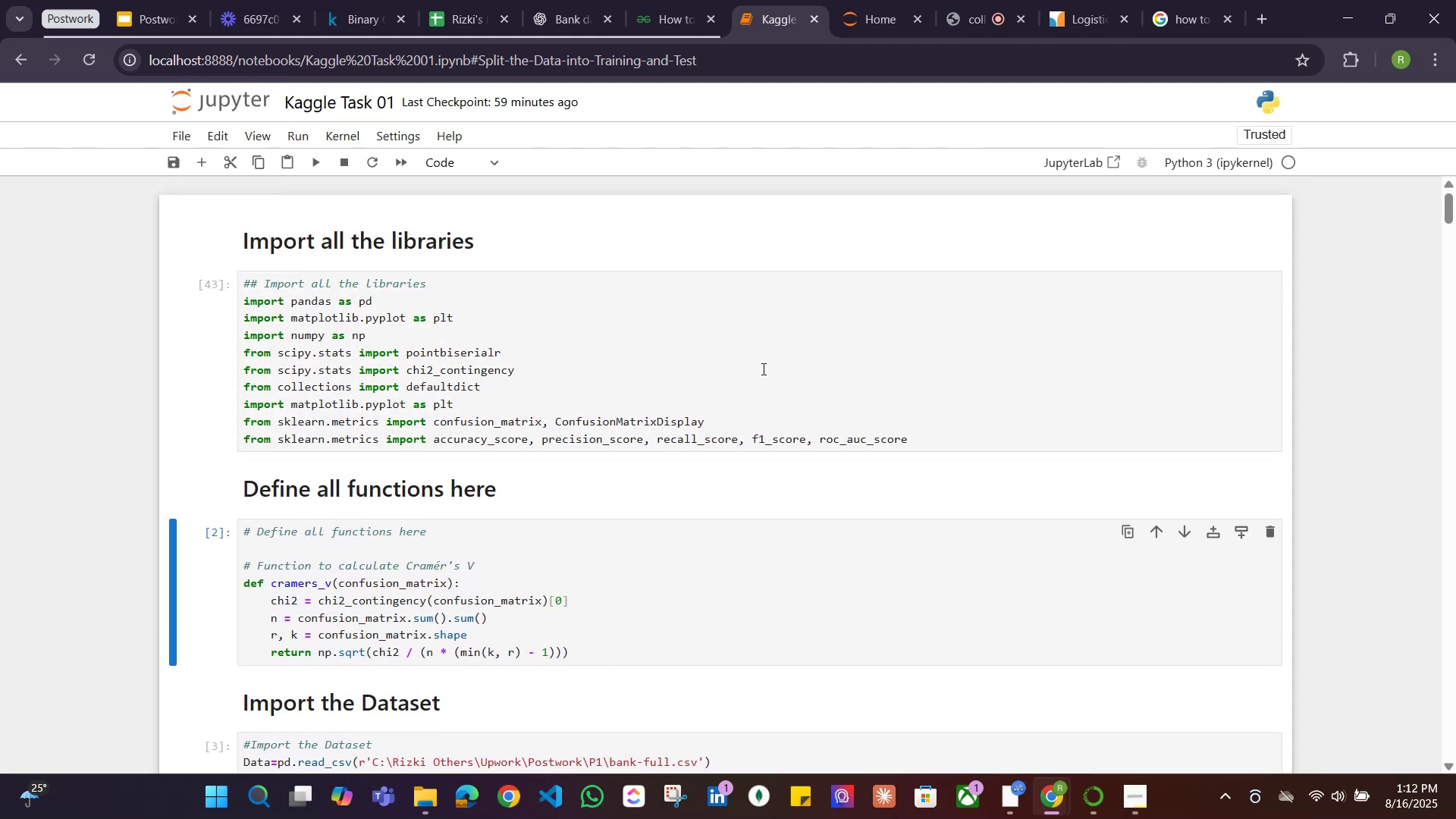 
key(Shift+Enter)
 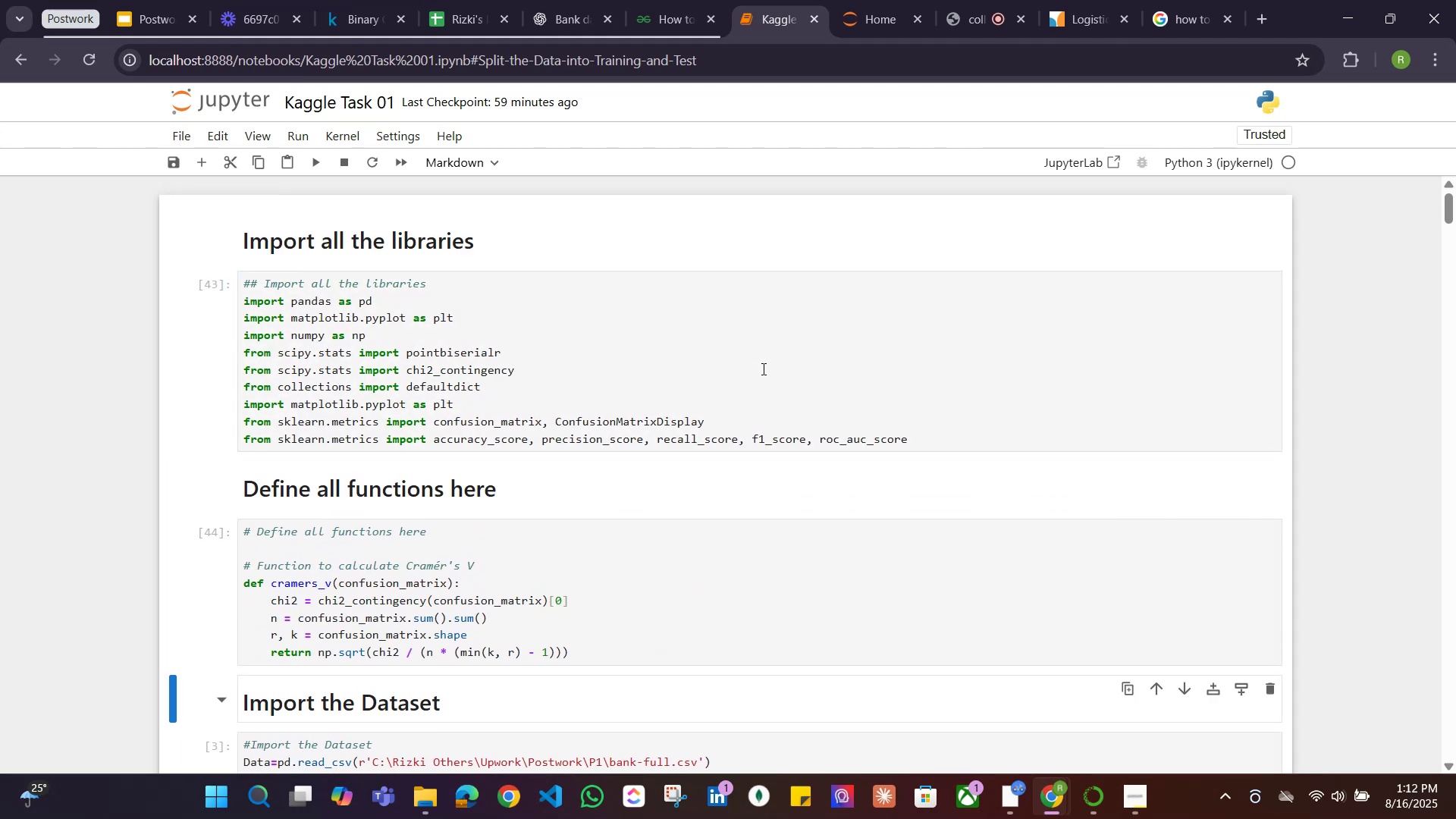 
key(Shift+Enter)
 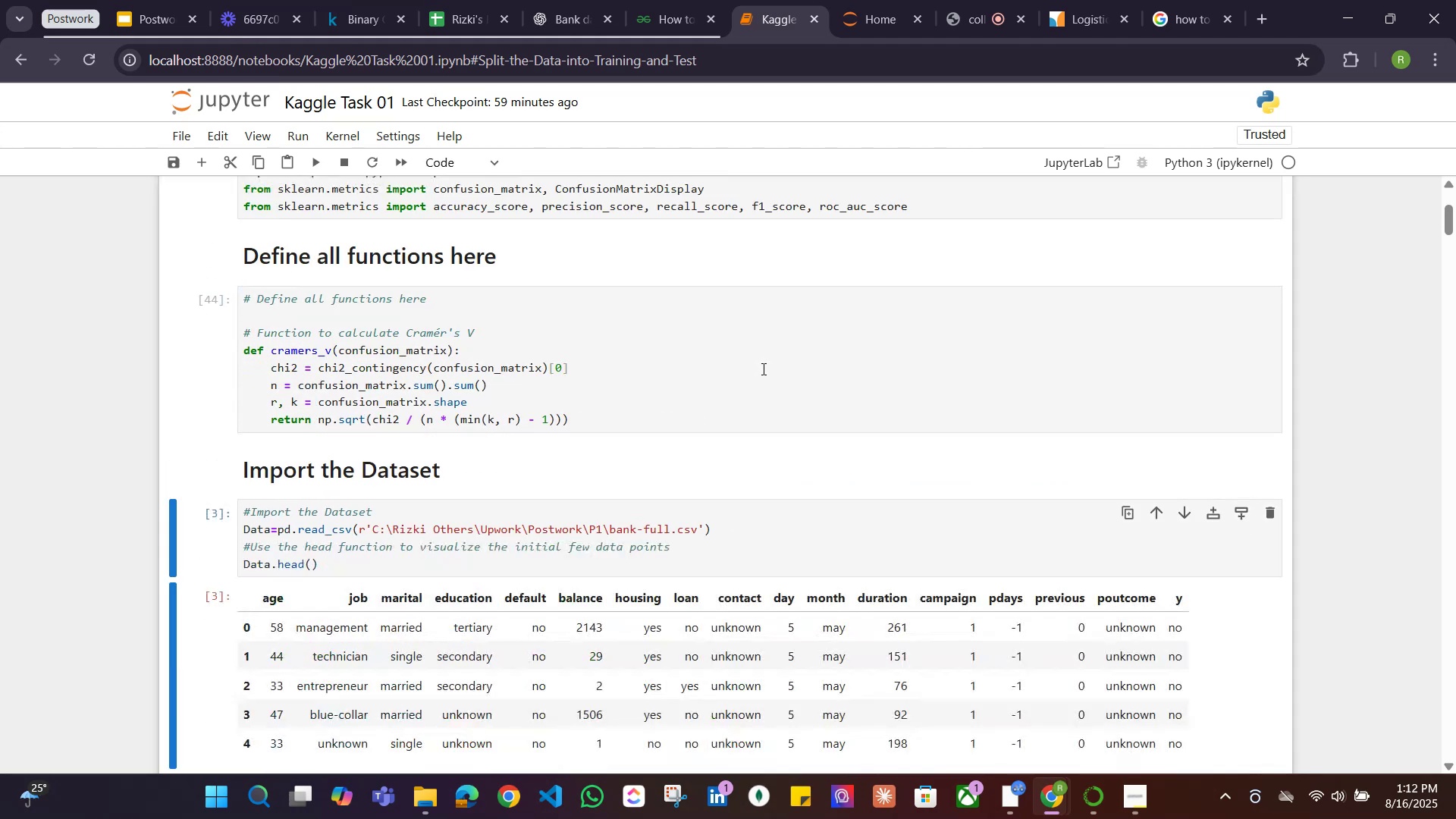 
key(Shift+Enter)
 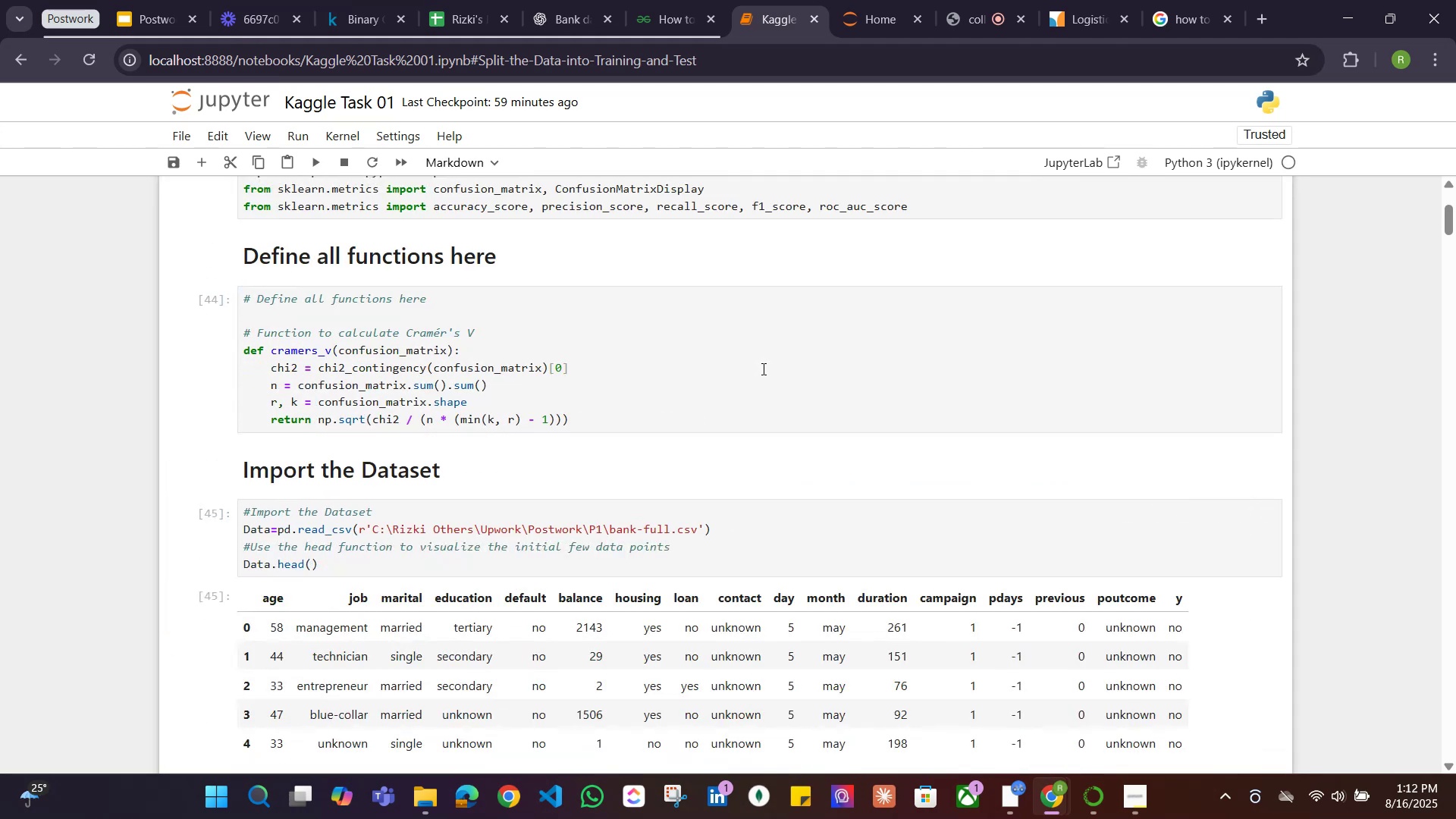 
key(Shift+Enter)
 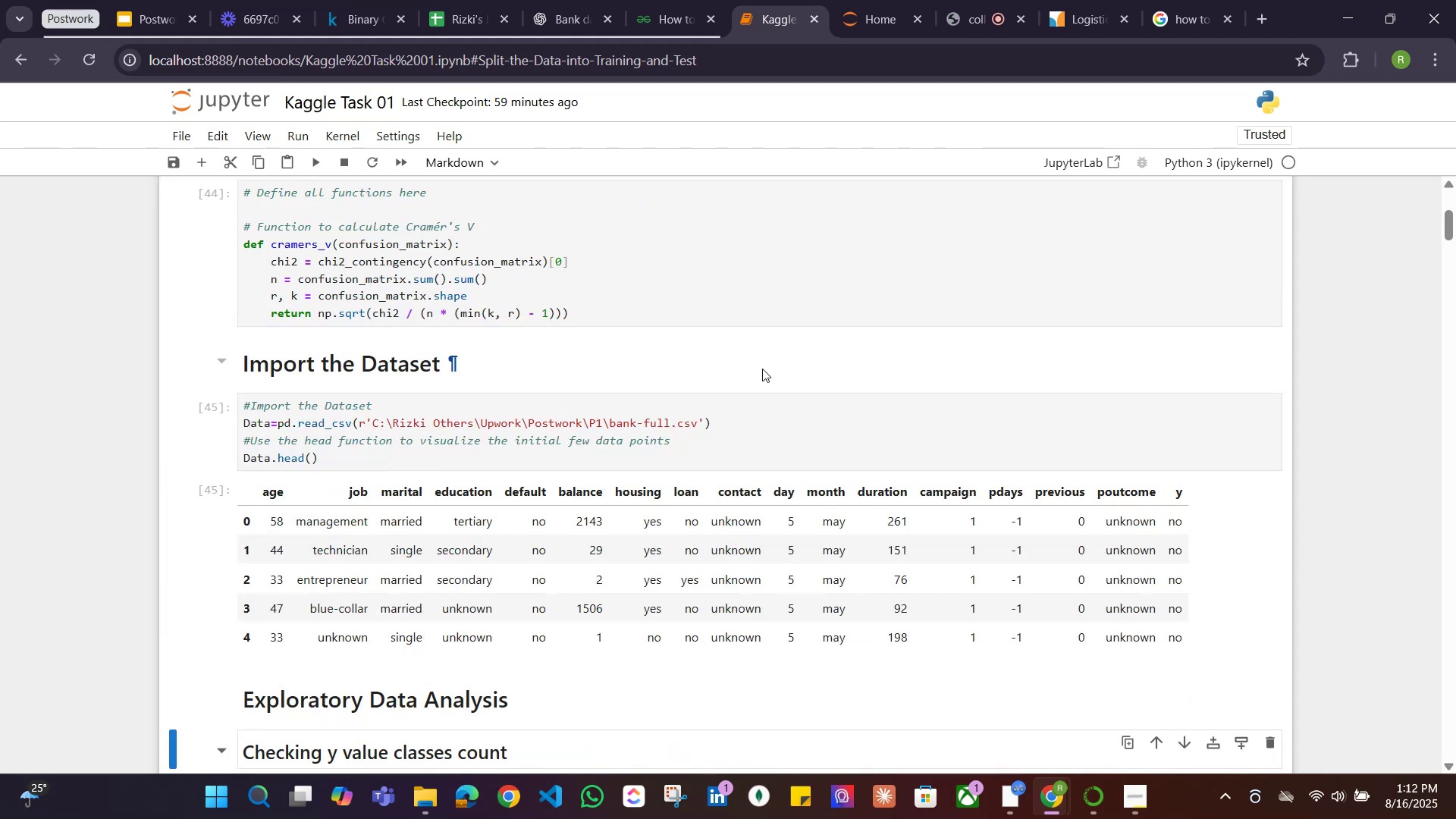 
key(Shift+Enter)
 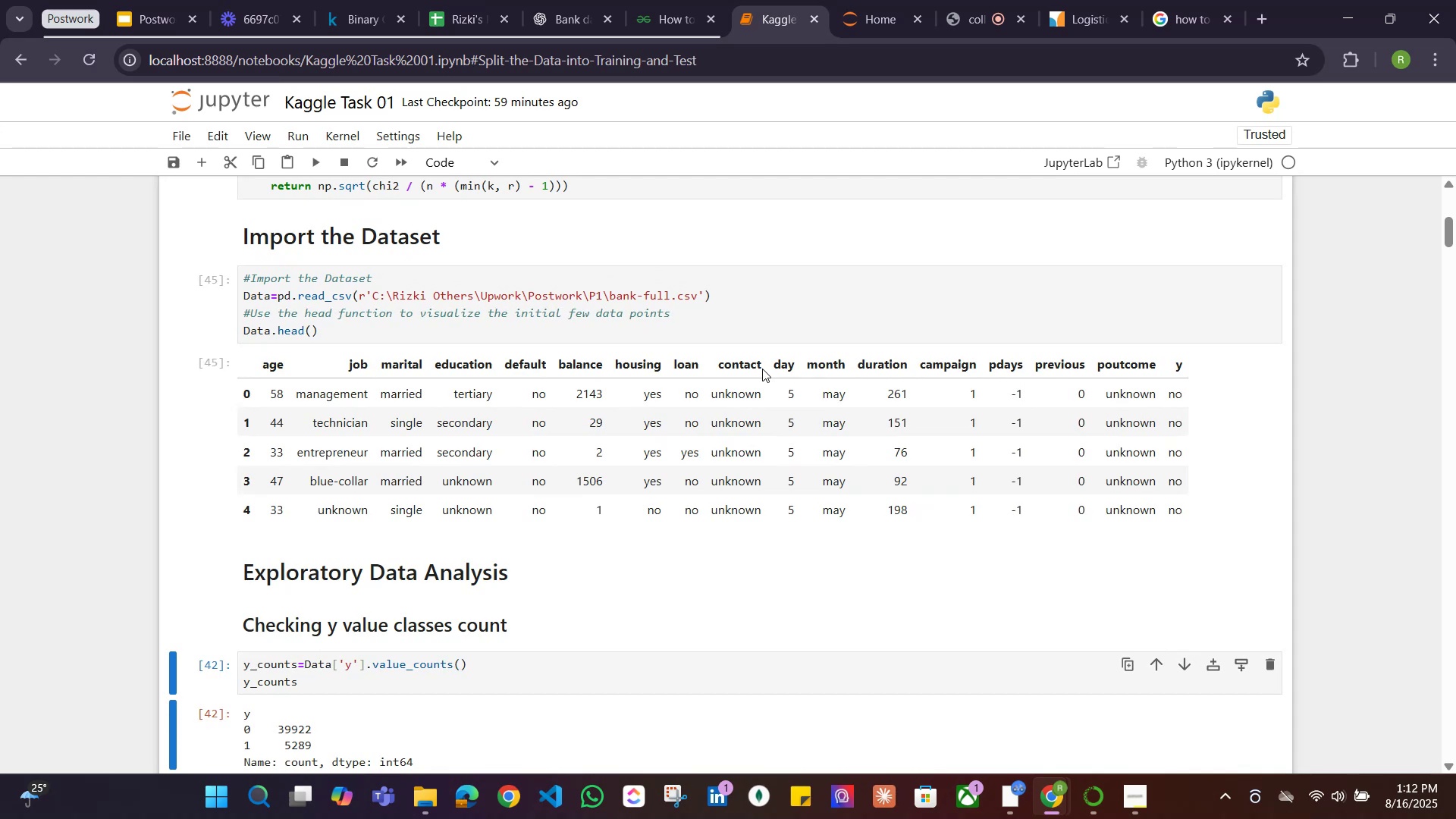 
key(Shift+Enter)
 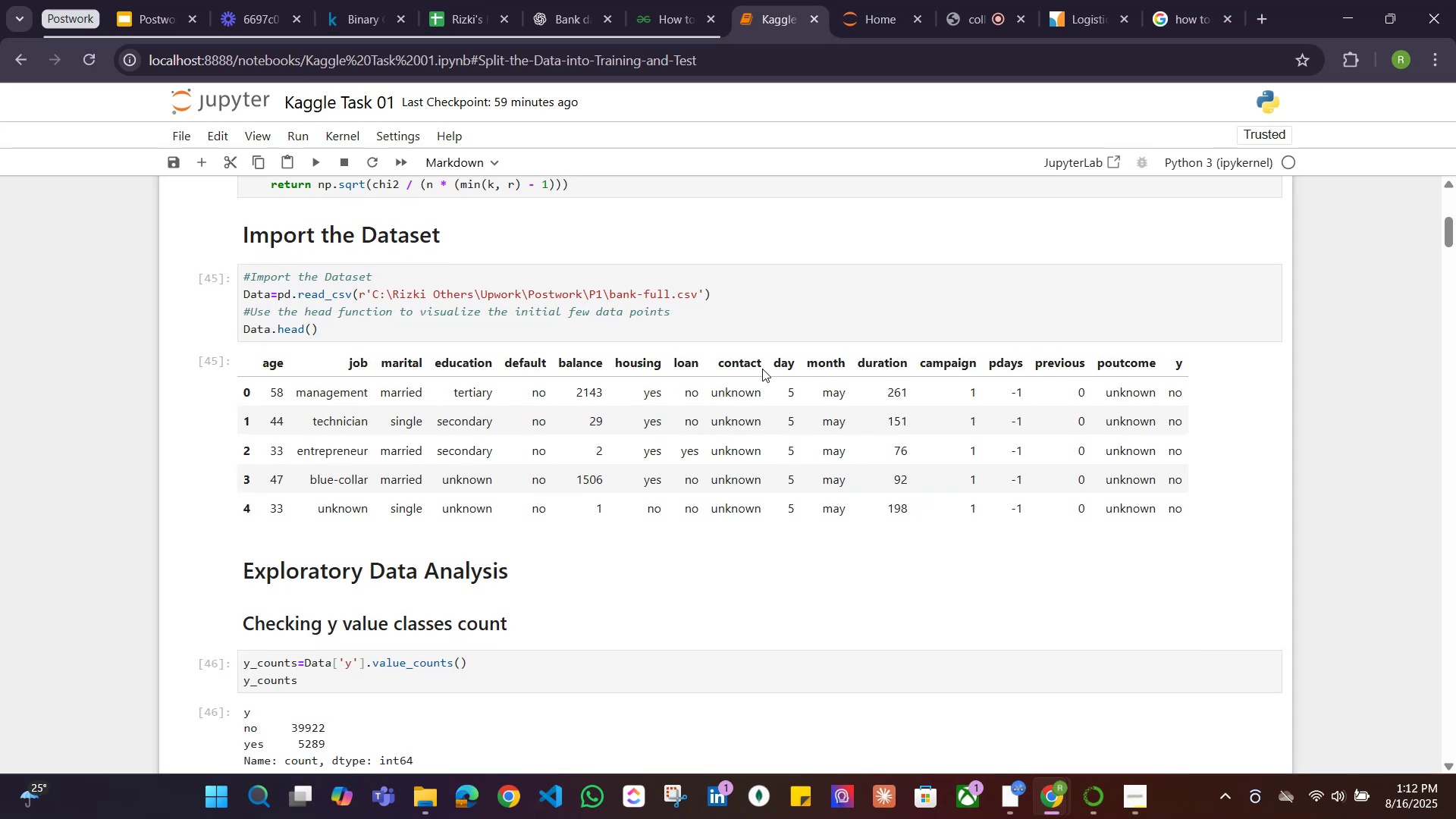 
scroll: coordinate [623, 421], scroll_direction: down, amount: 4.0
 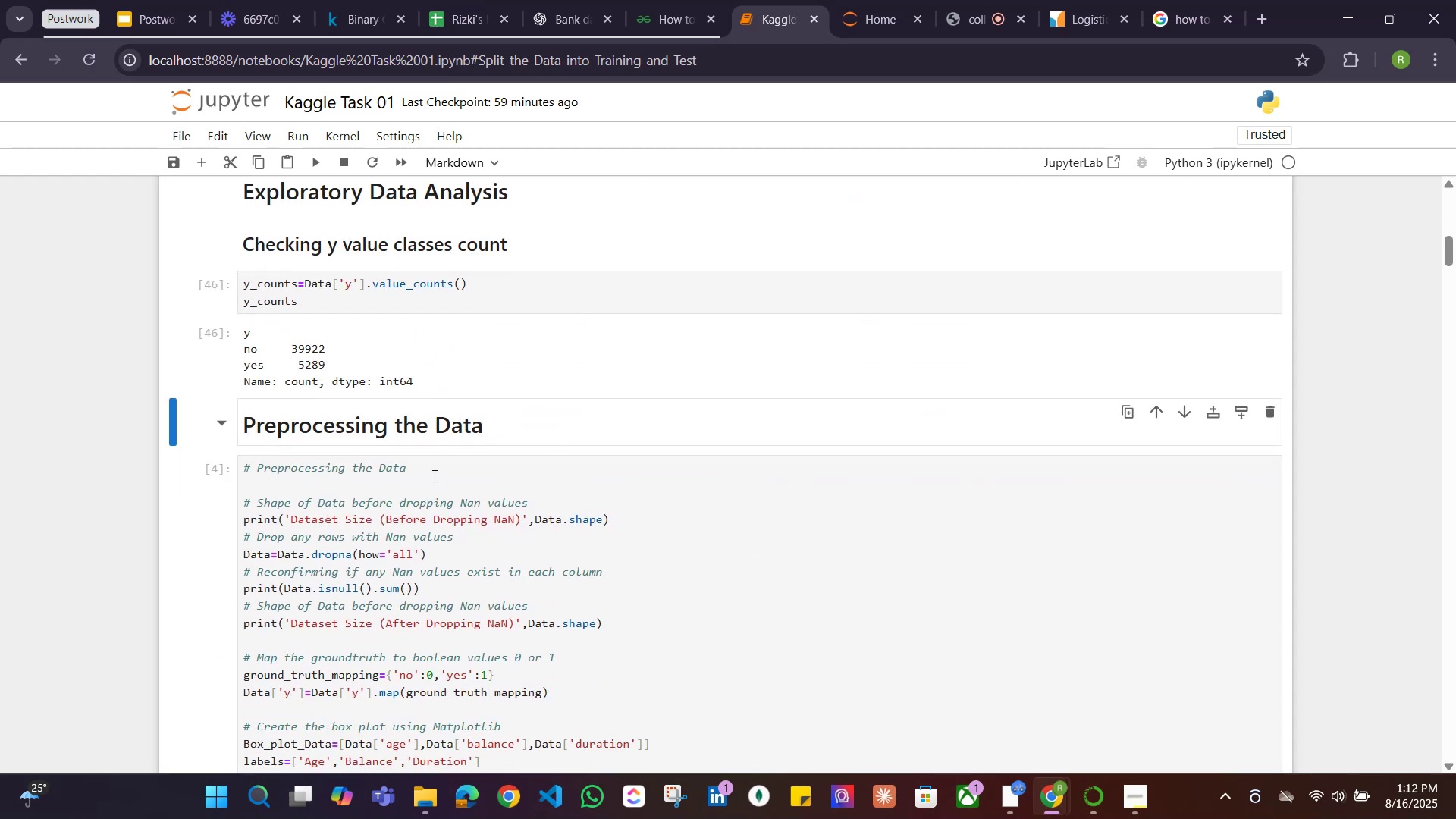 
scroll: coordinate [402, 399], scroll_direction: up, amount: 1.0
 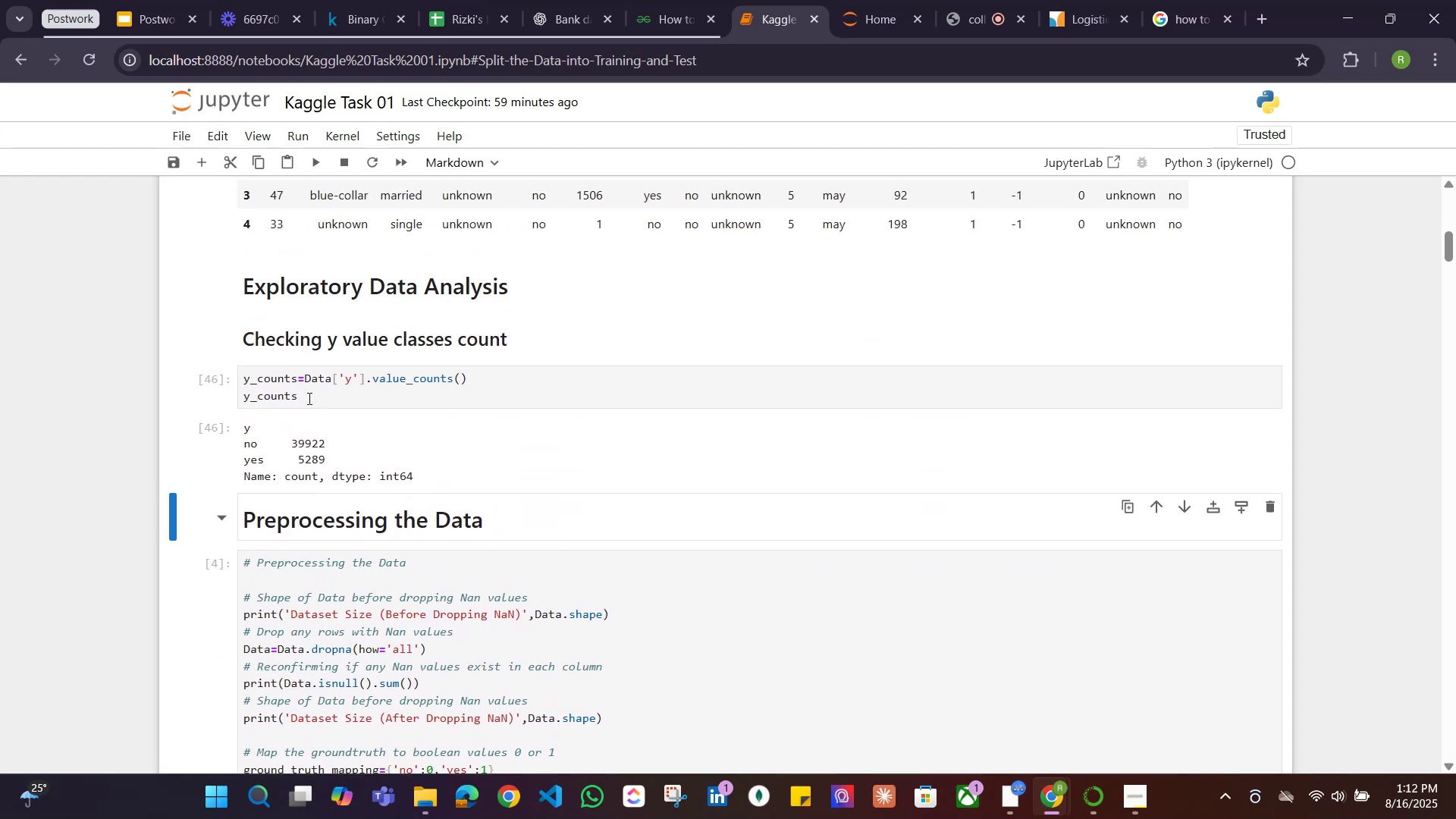 
left_click([310, 398])
 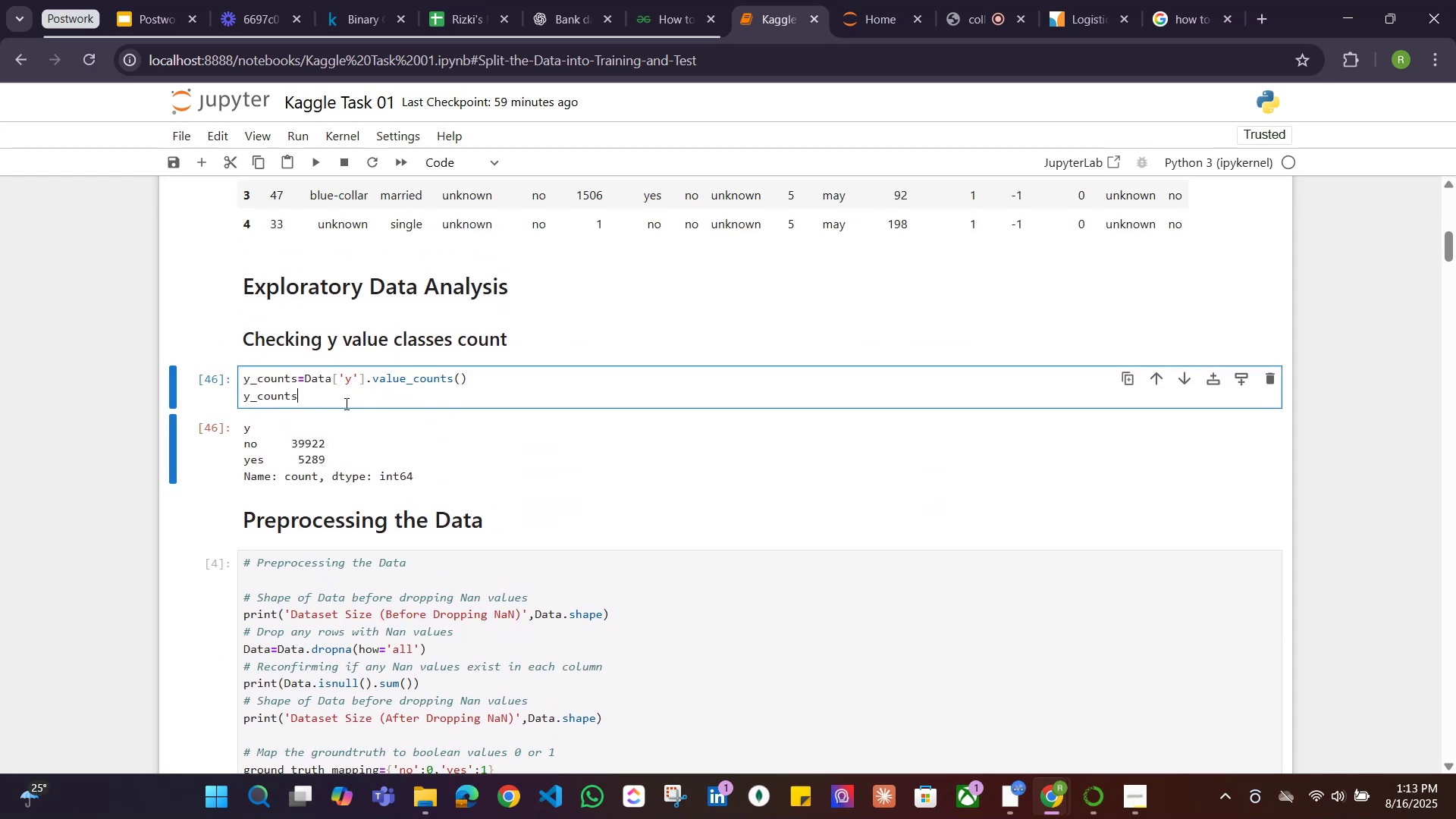 
type(['no'])
 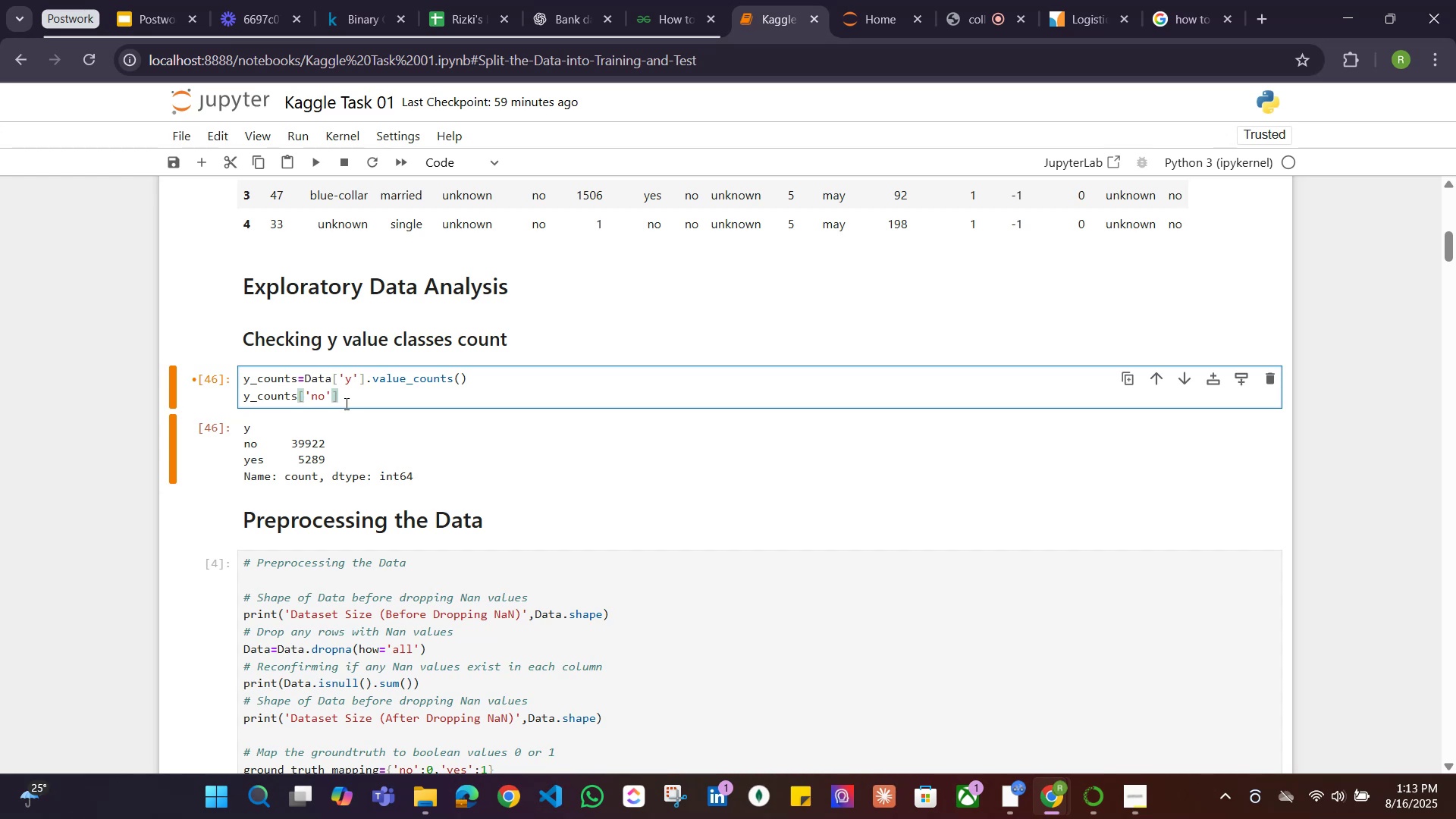 
key(Shift+Enter)
 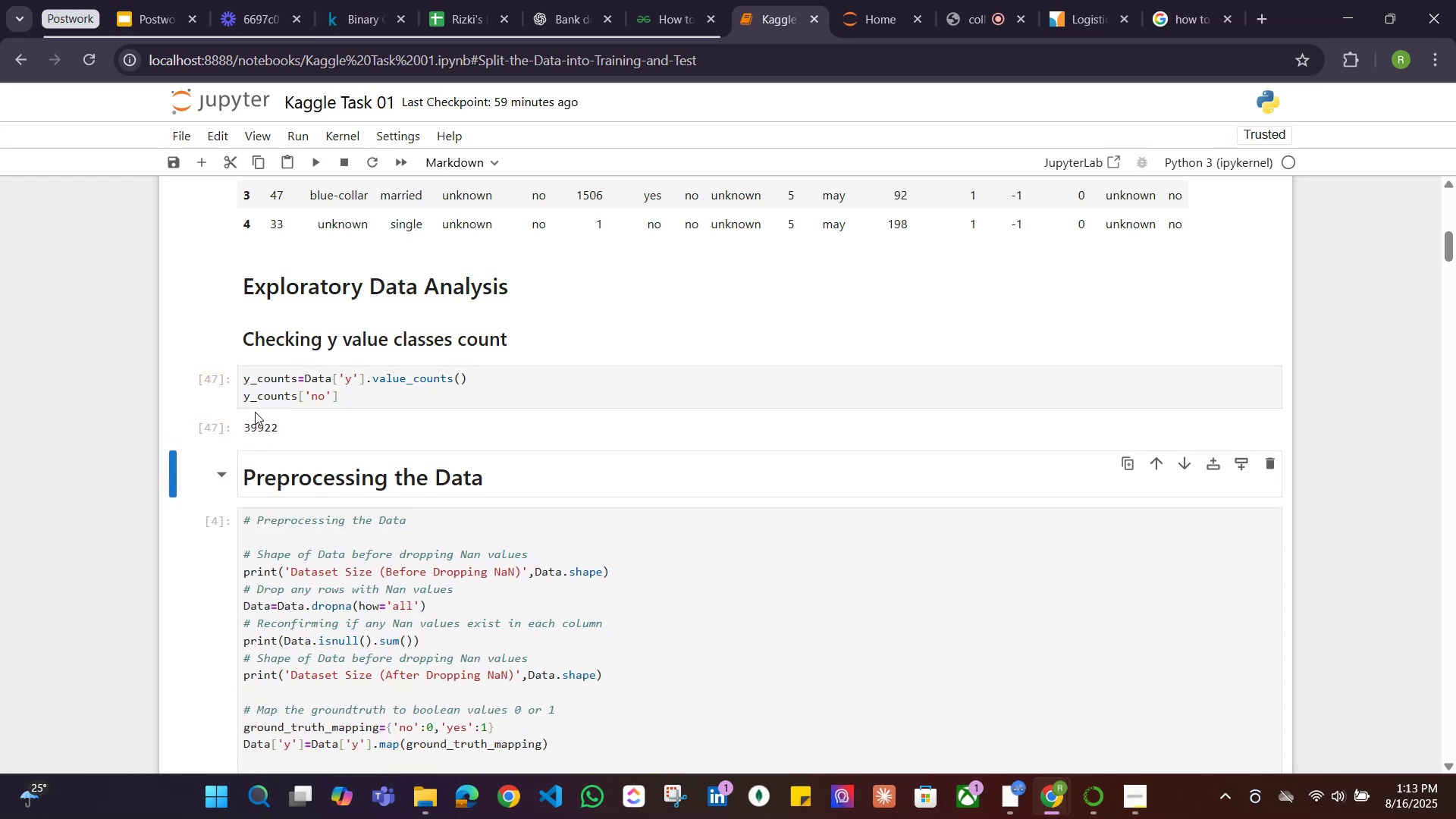 
left_click([243, 397])
 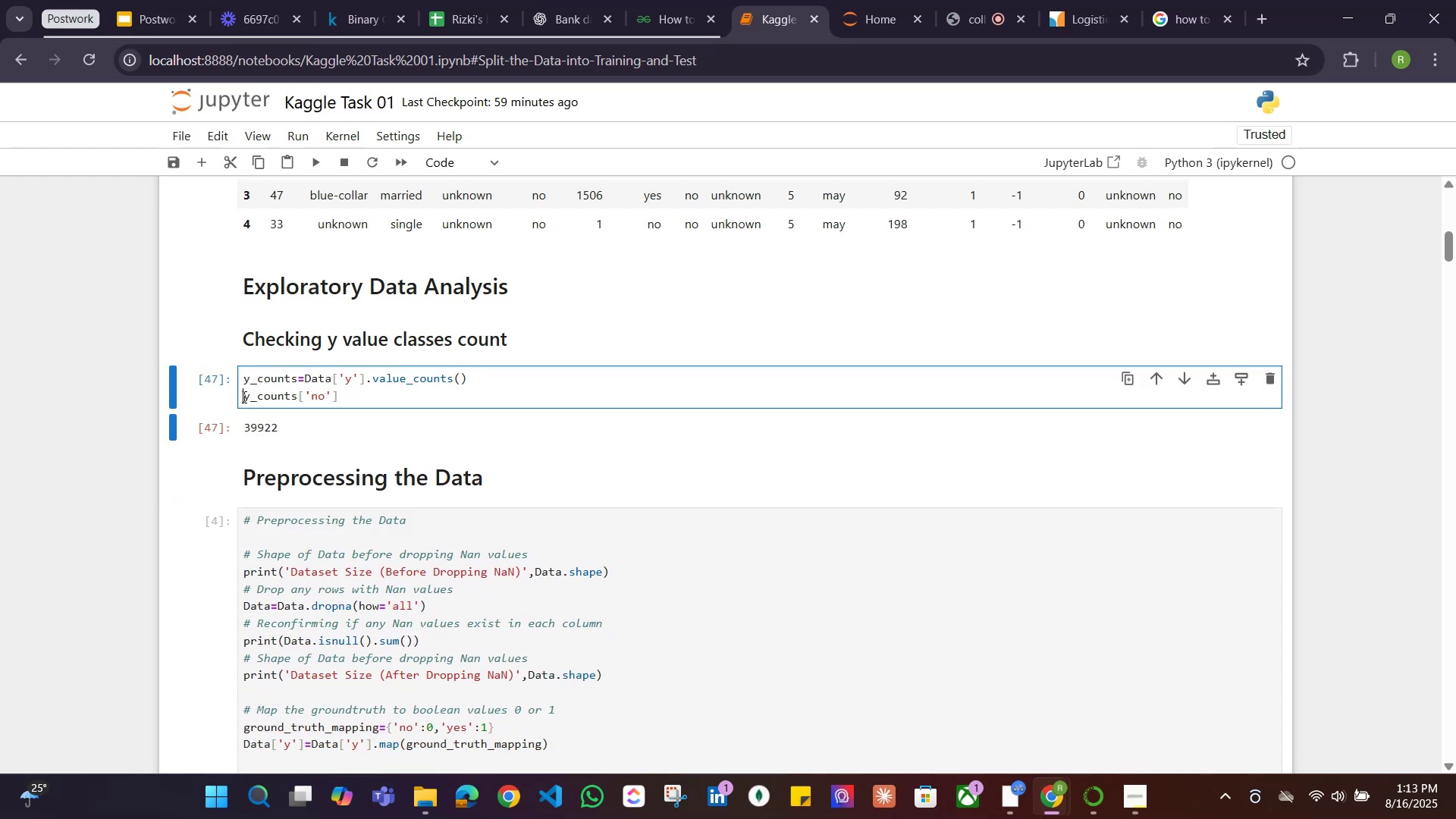 
type(plt.hist())
 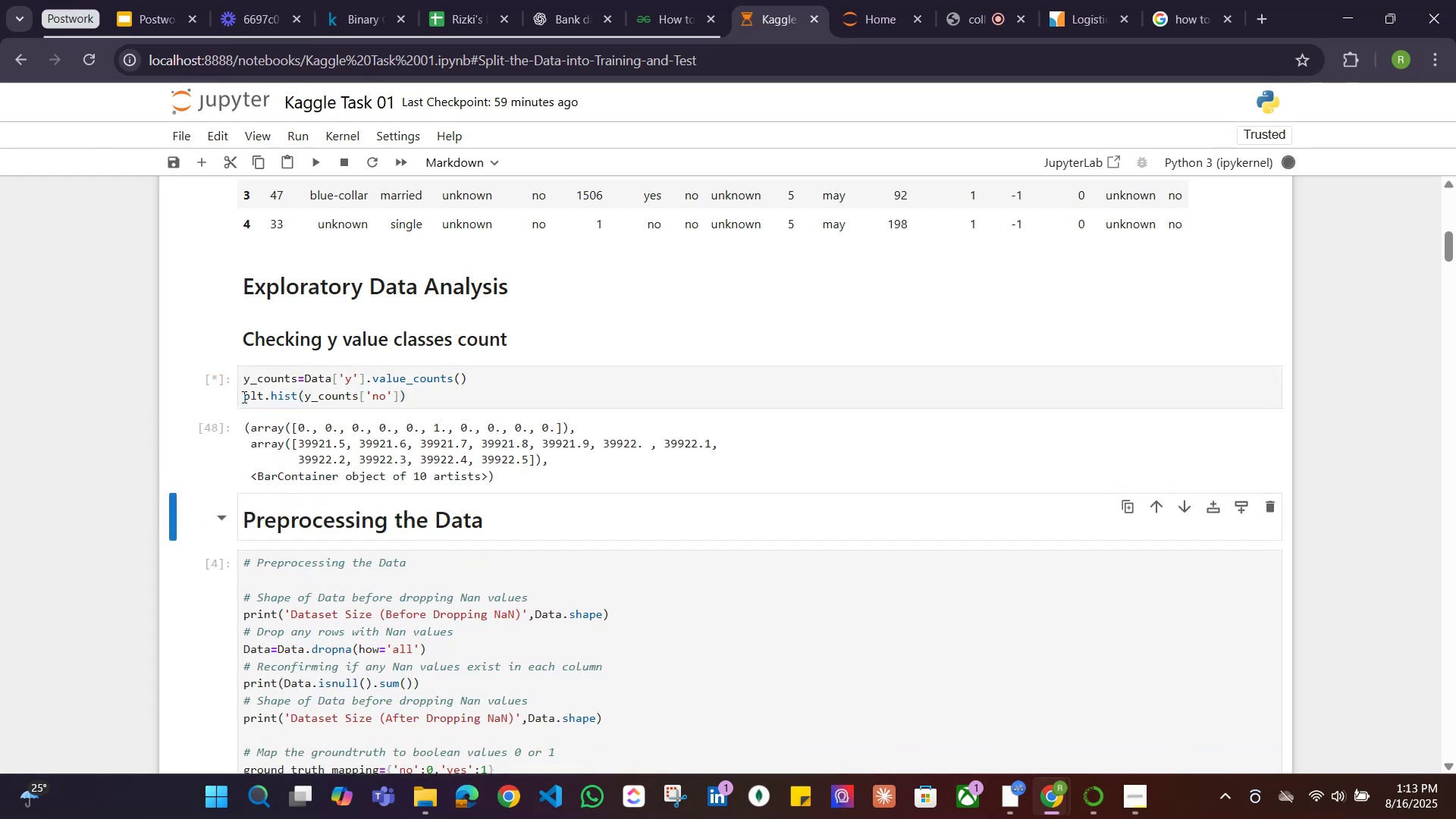 
 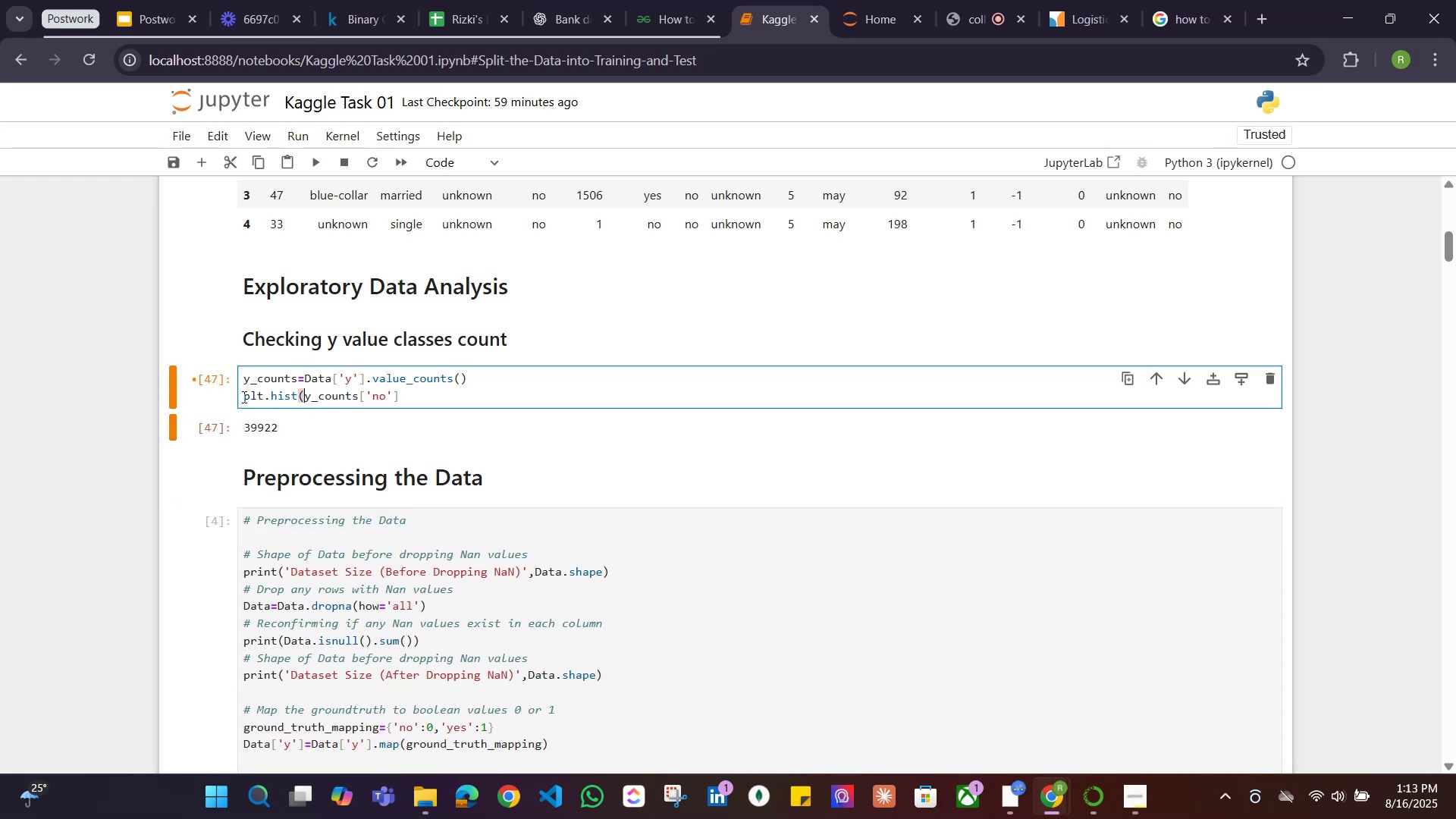 
hold_key(key=ArrowRight, duration=0.96)
 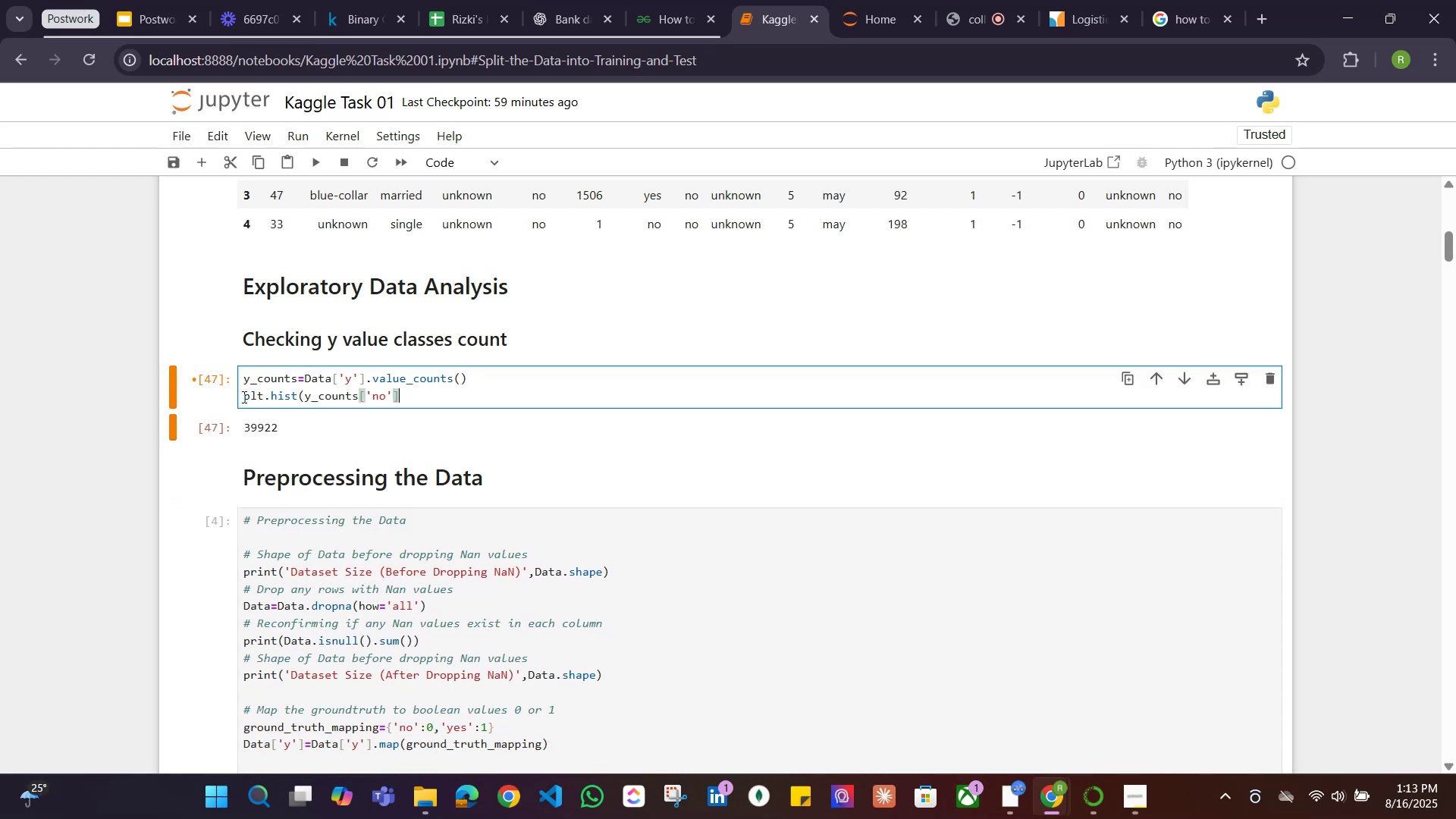 
key(Shift+Enter)
 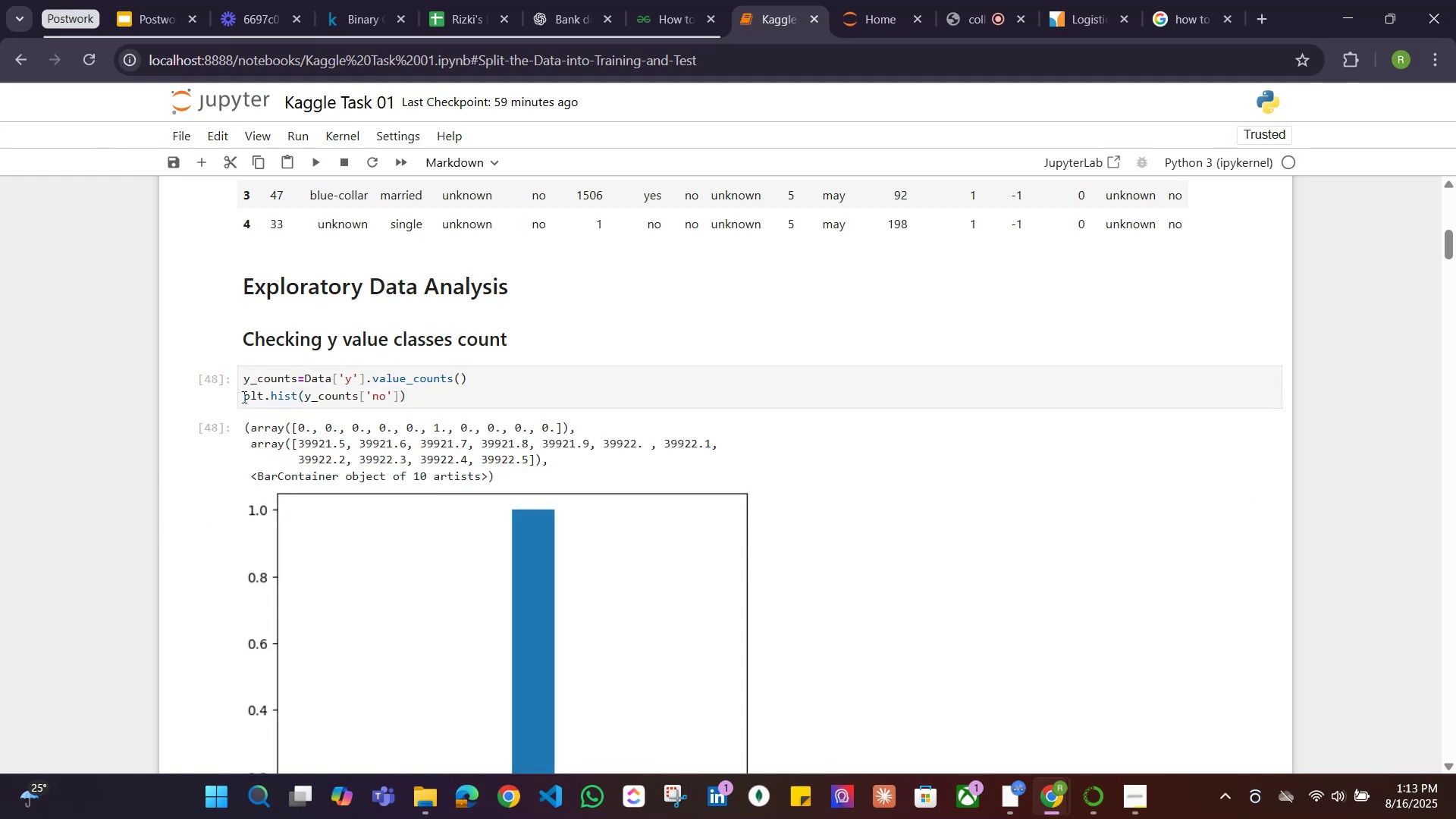 
scroll: coordinate [514, 431], scroll_direction: down, amount: 6.0
 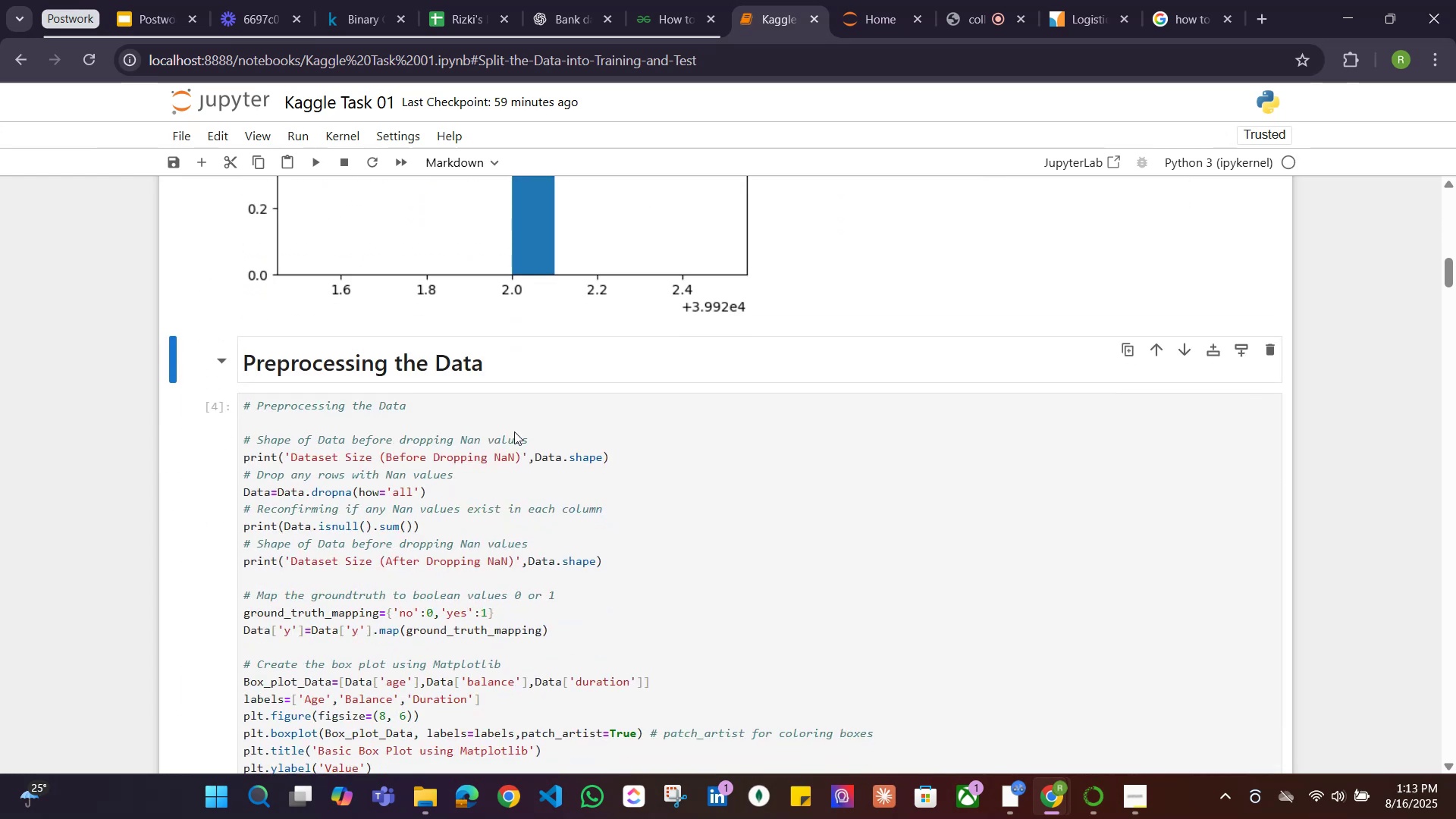 
scroll: coordinate [514, 431], scroll_direction: up, amount: 5.0
 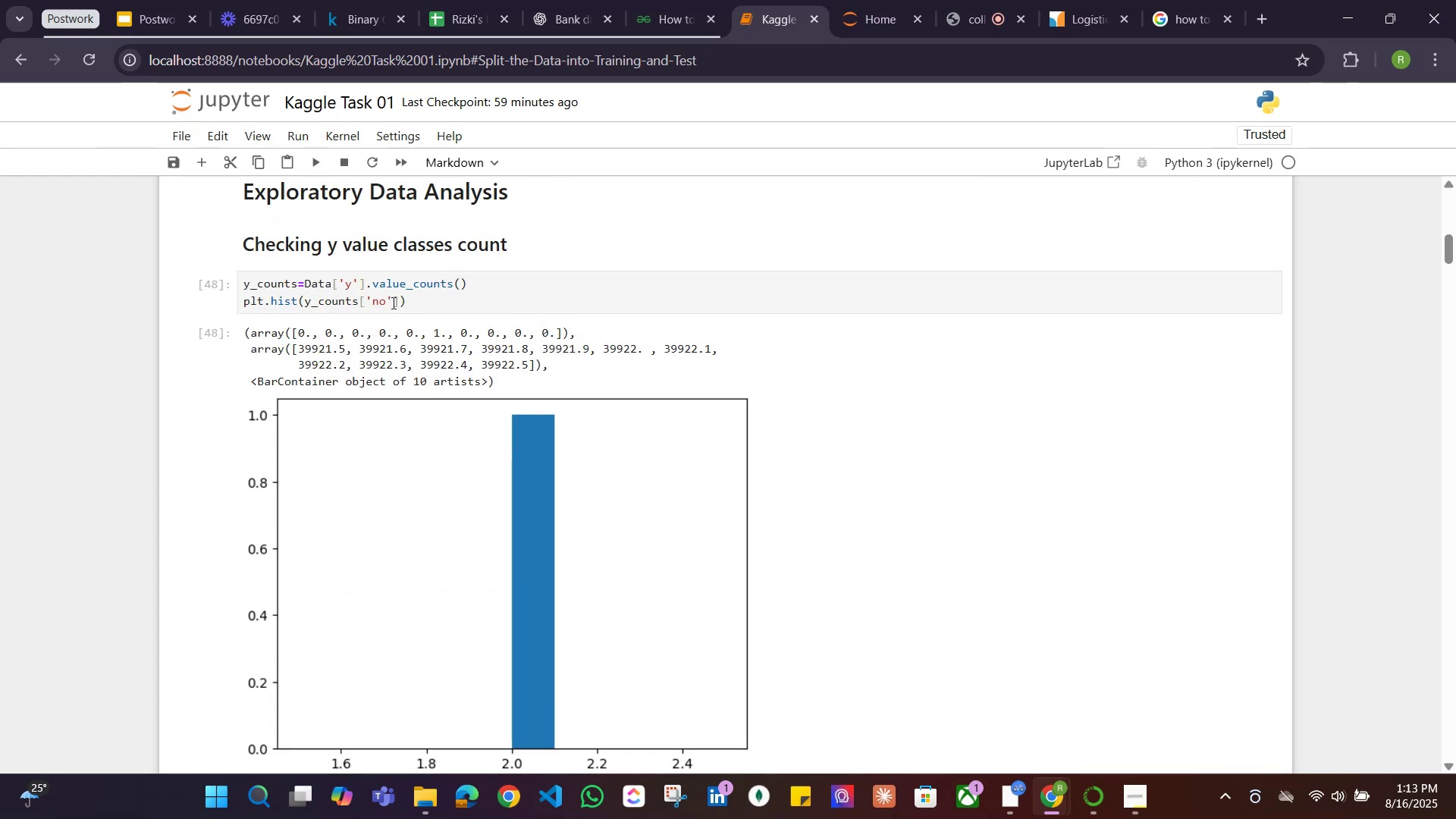 
left_click([392, 299])
 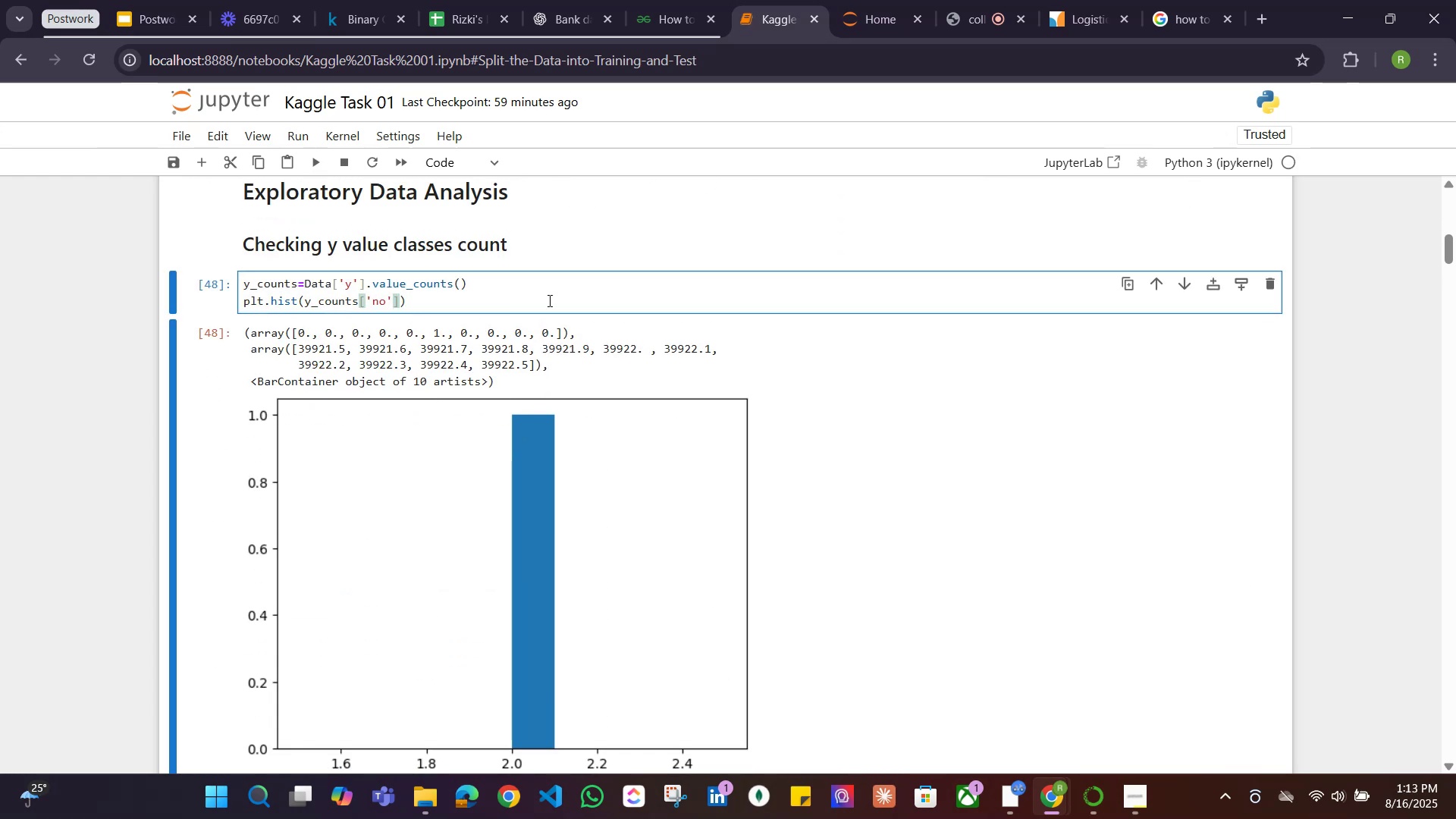 
key(Comma)
 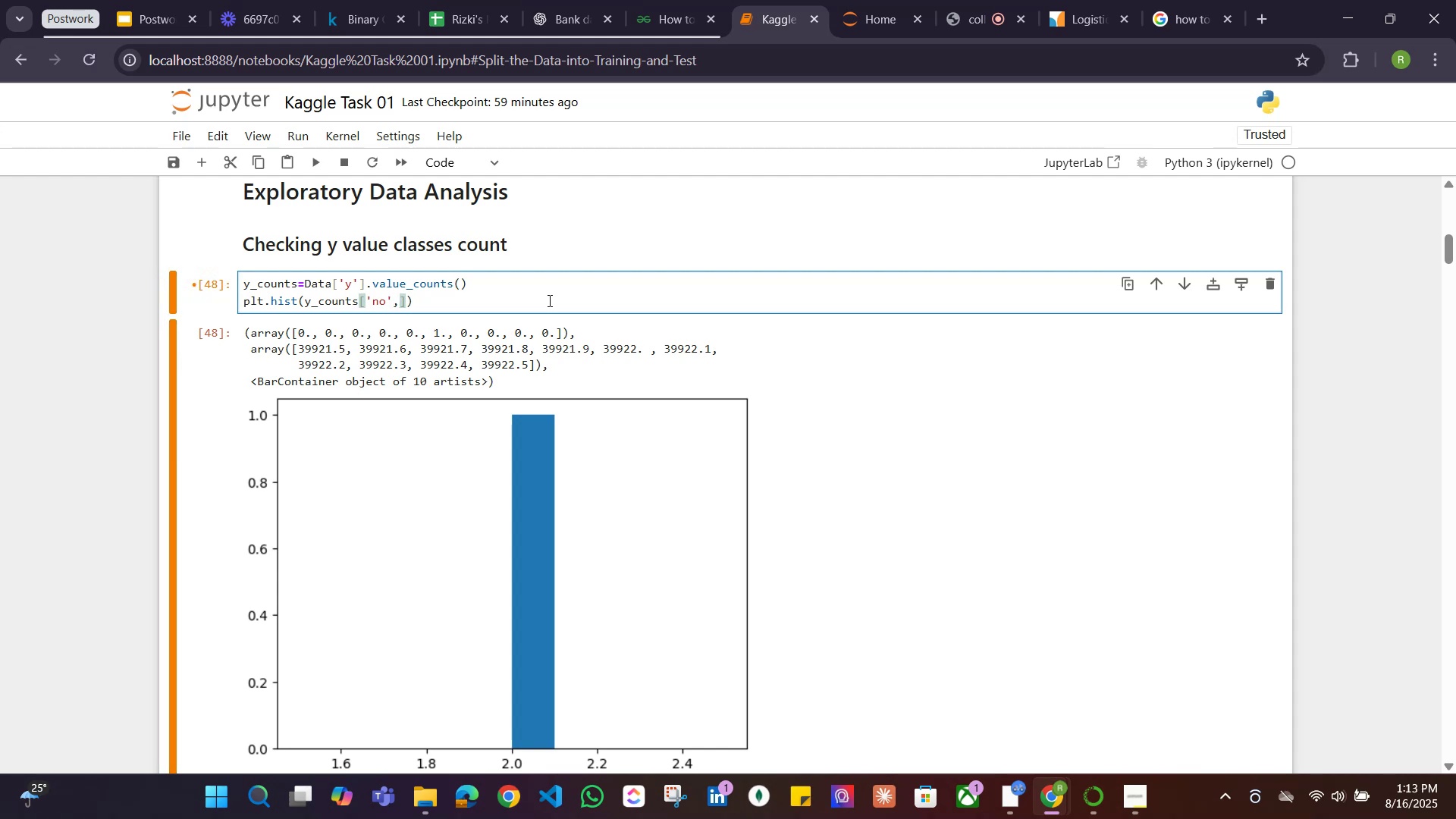 
key(Backspace)
 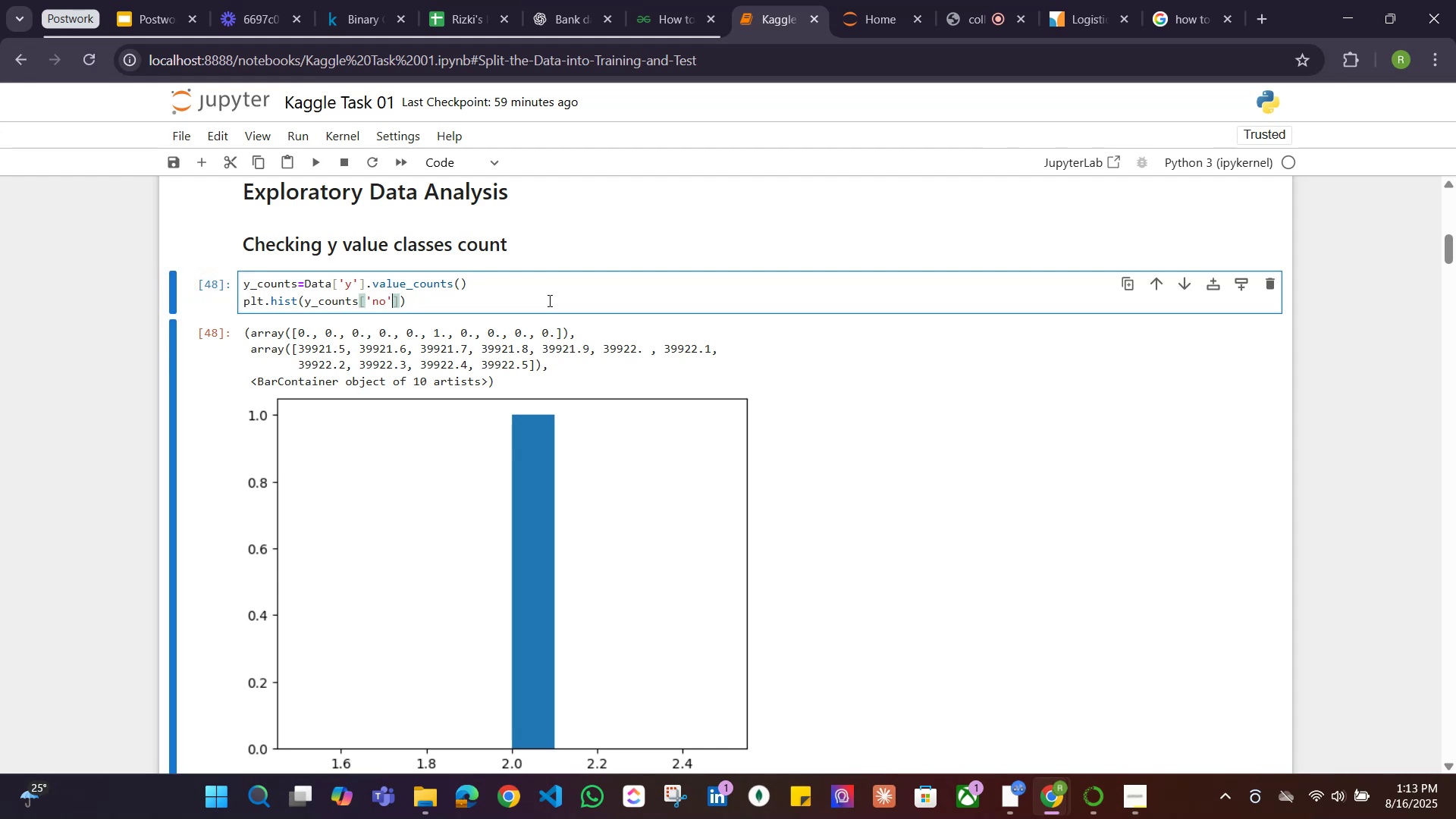 
key(ArrowRight)
 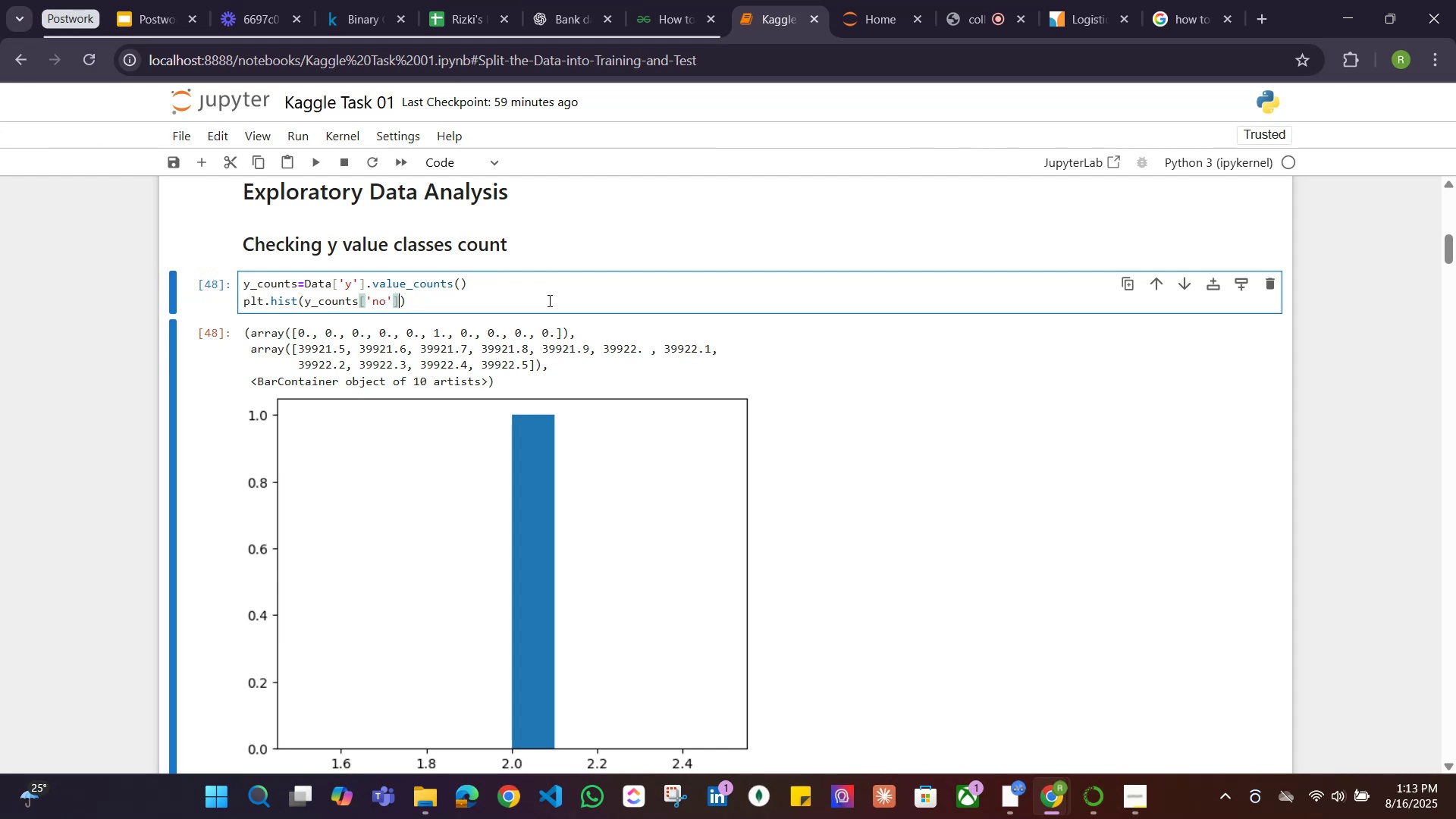 
type(,y_counts['yes'])
 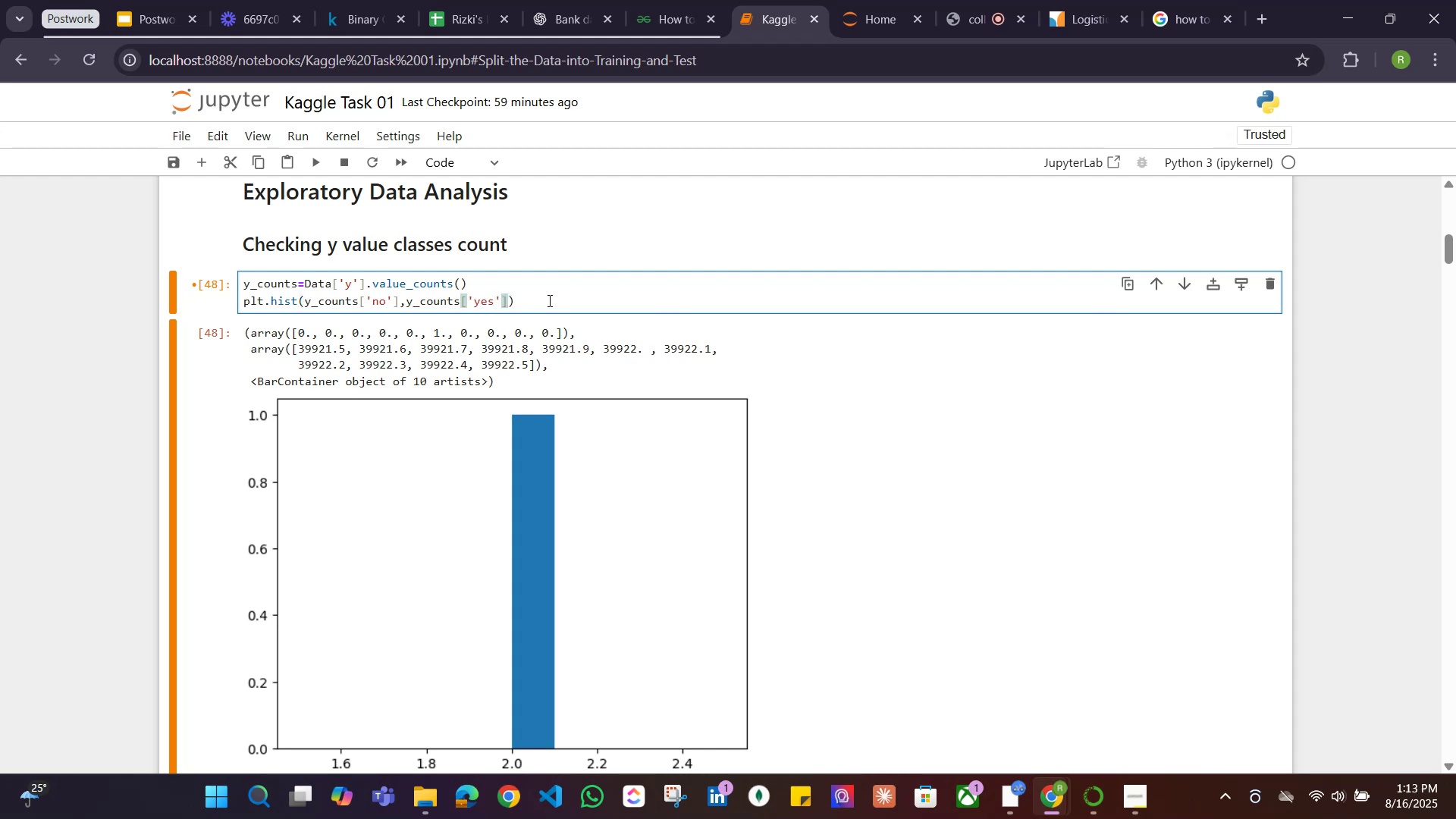 
hold_key(key=ArrowLeft, duration=1.44)
 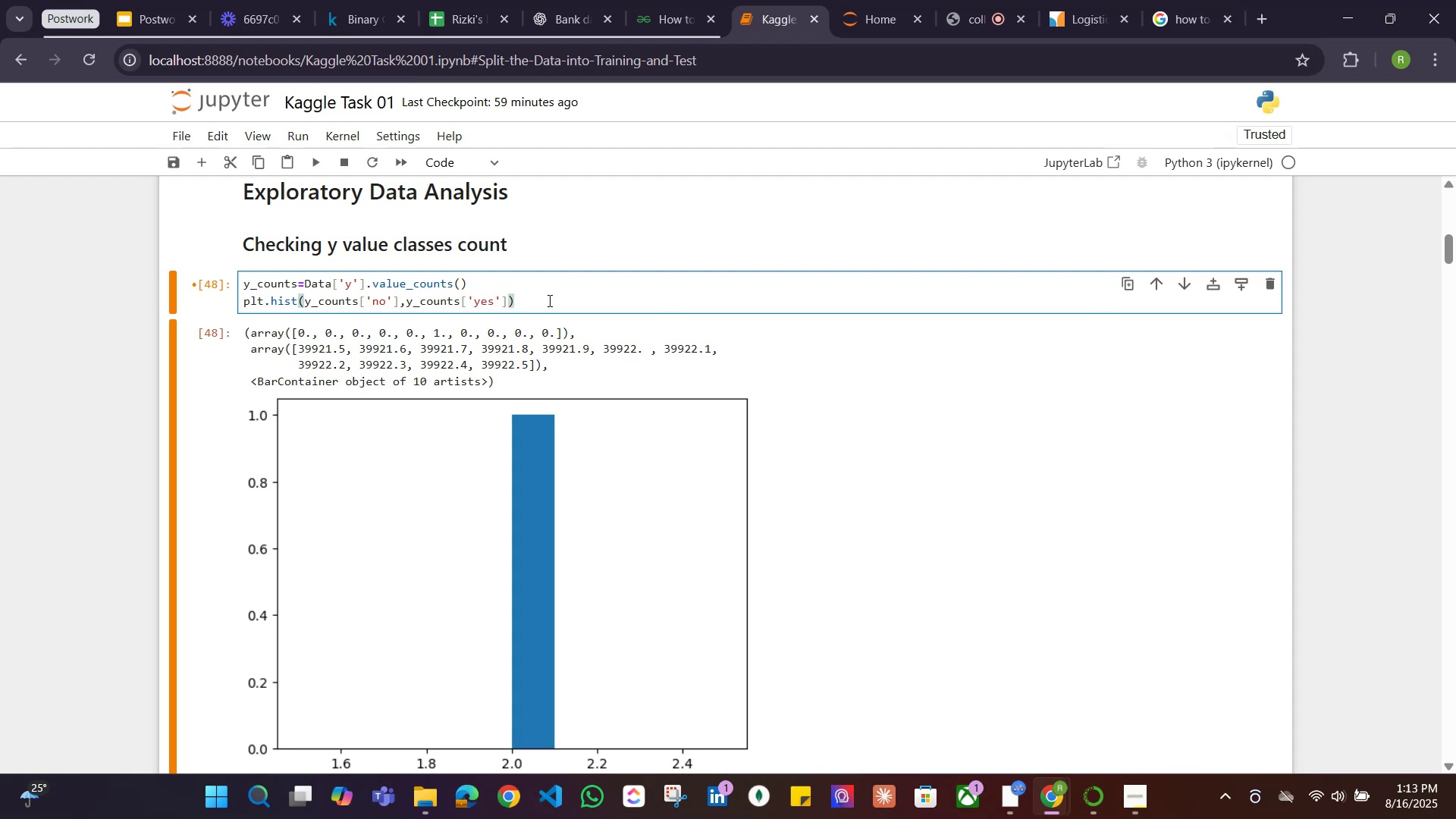 
hold_key(key=ArrowRight, duration=1.42)
 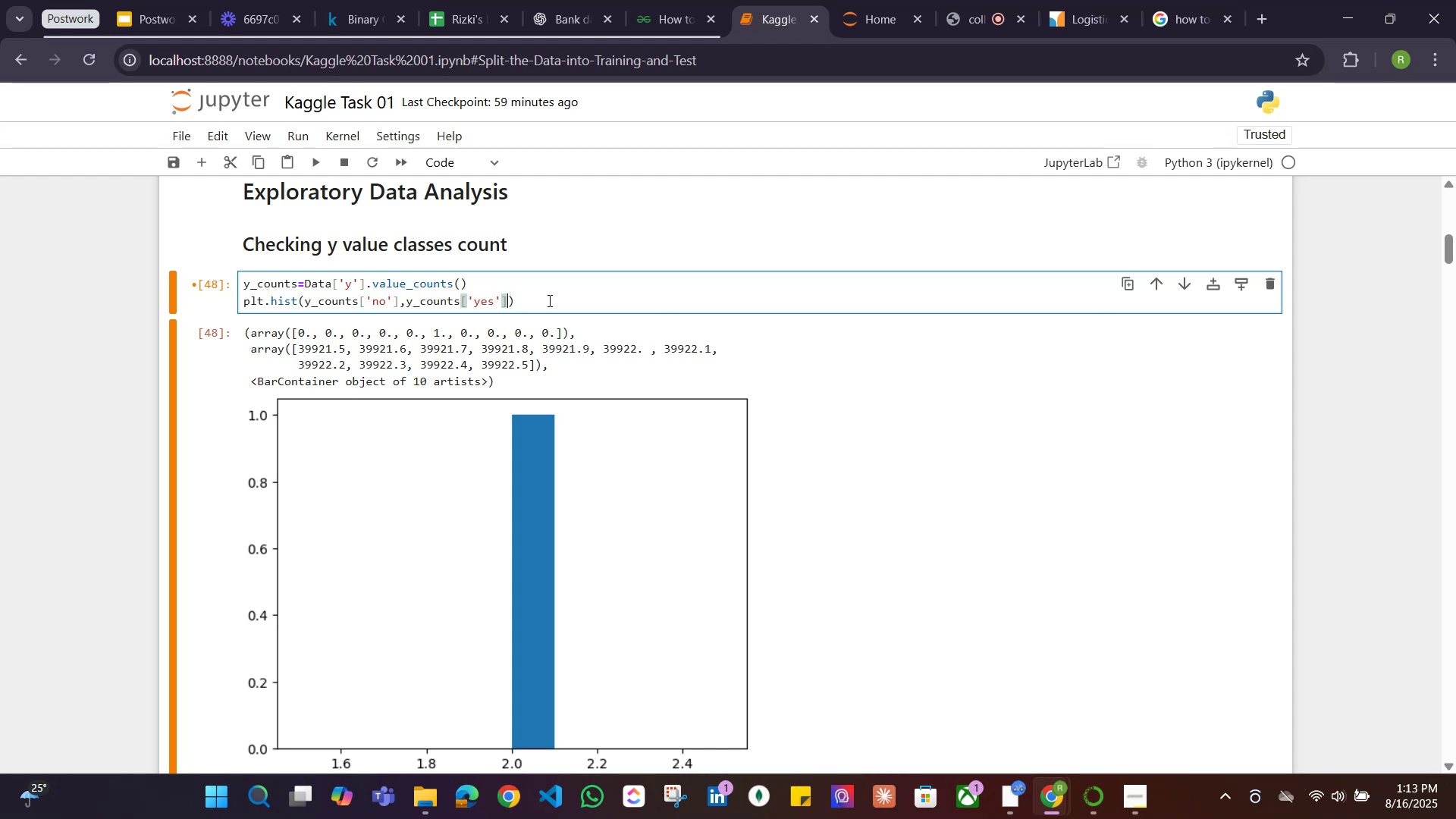 
key(ArrowRight)
 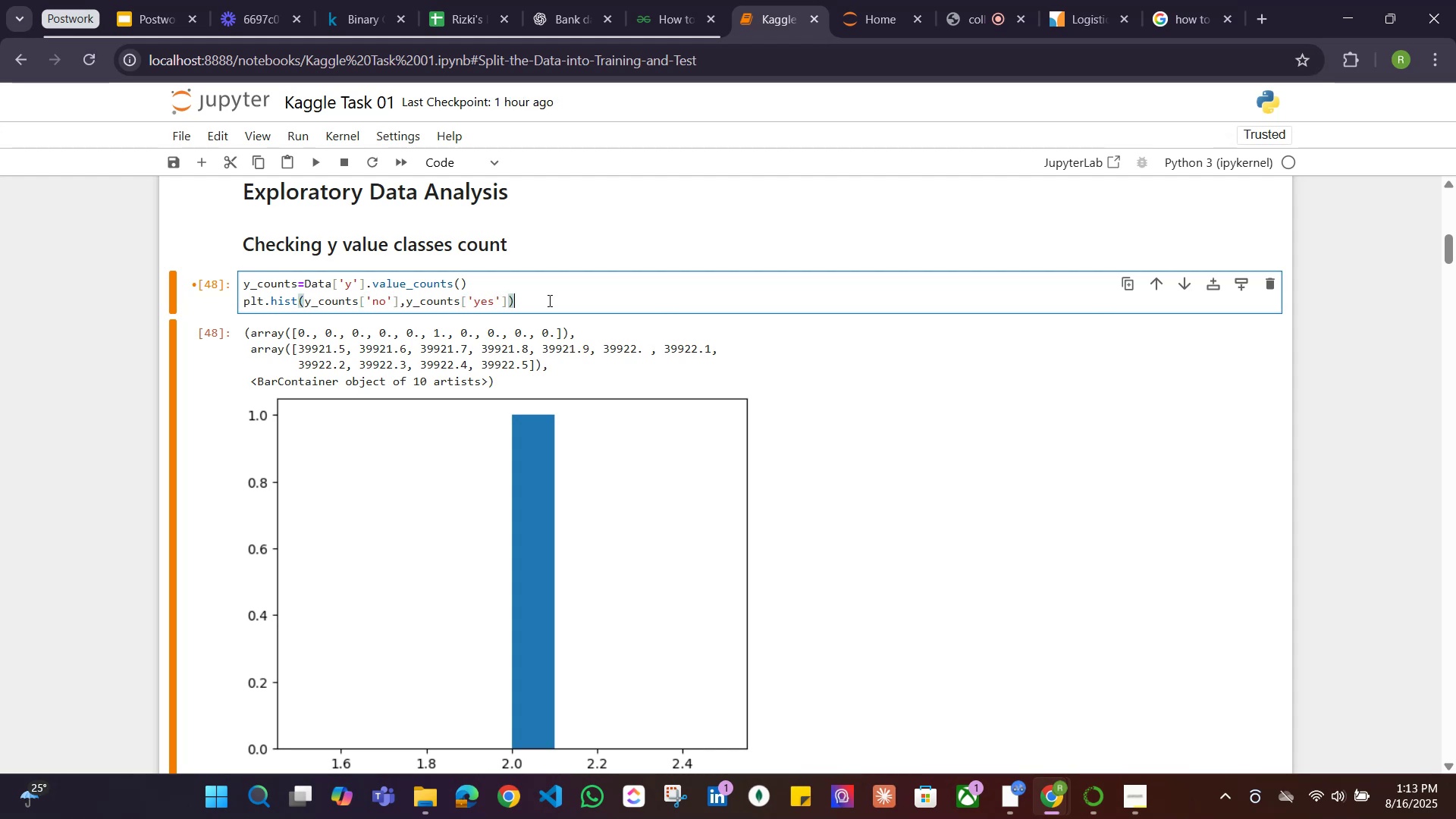 
hold_key(key=Backspace, duration=1.04)
 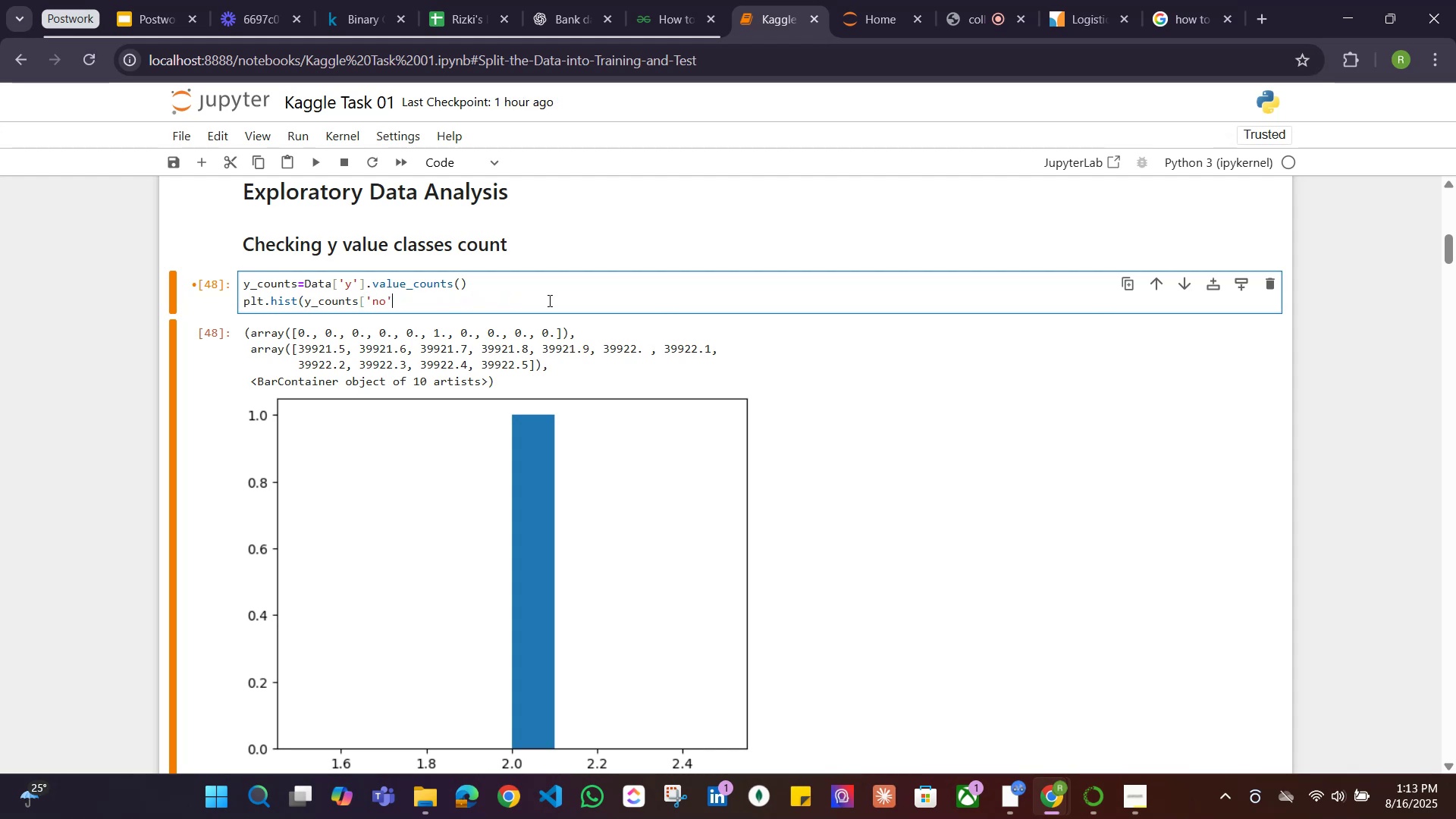 
key(Backspace)
 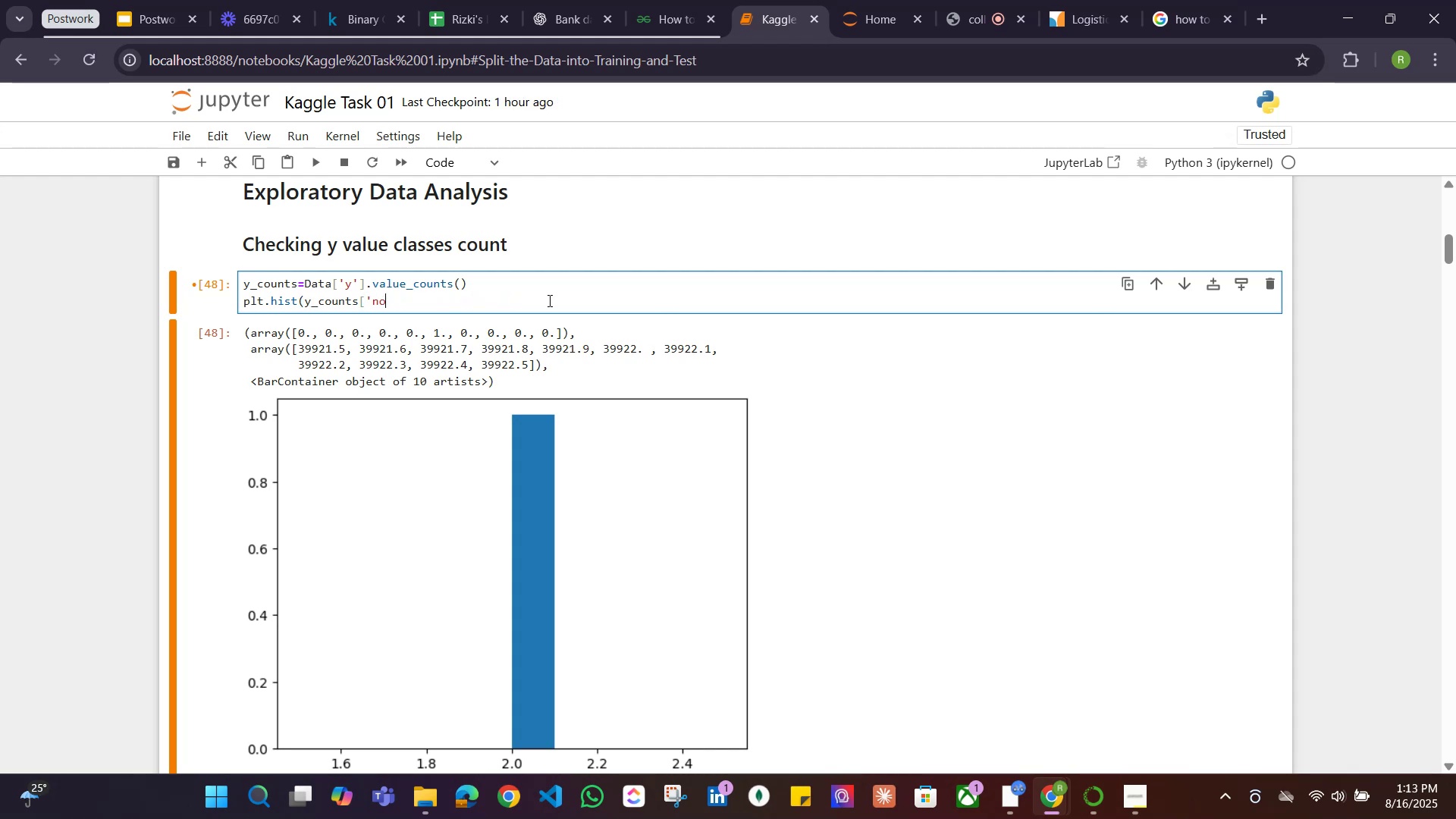 
key(Backspace)
 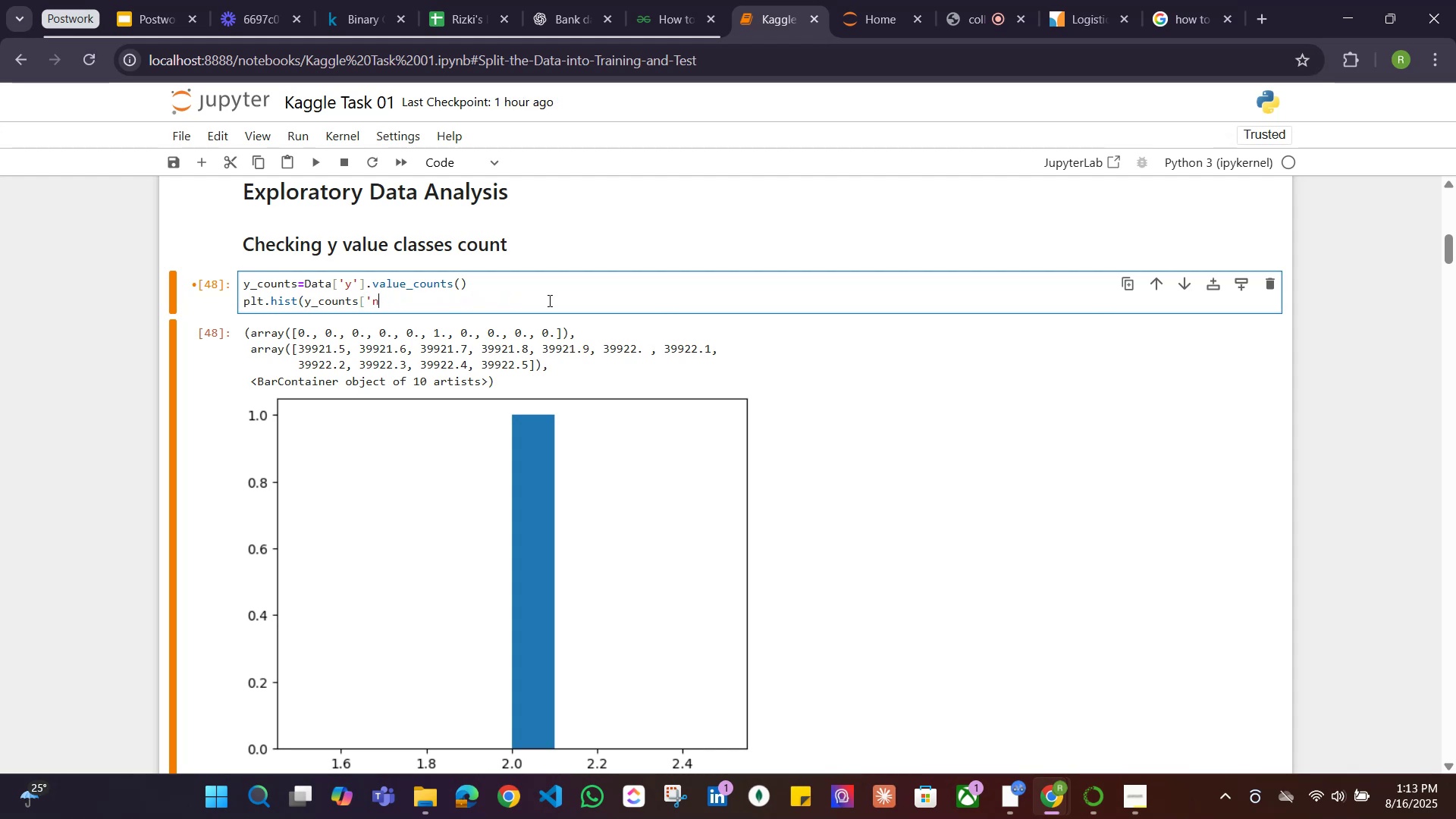 
key(Backspace)
 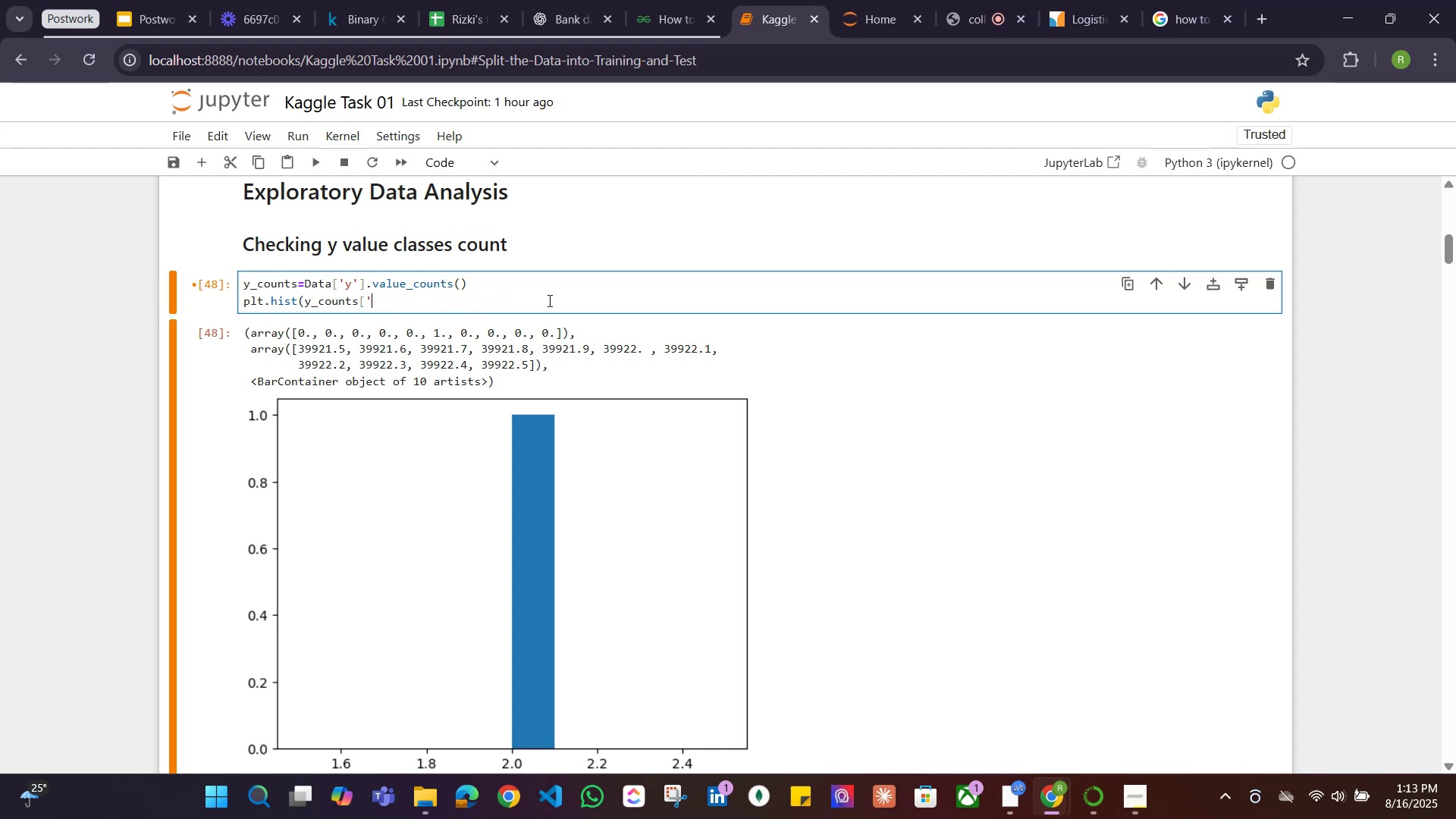 
key(Backspace)
 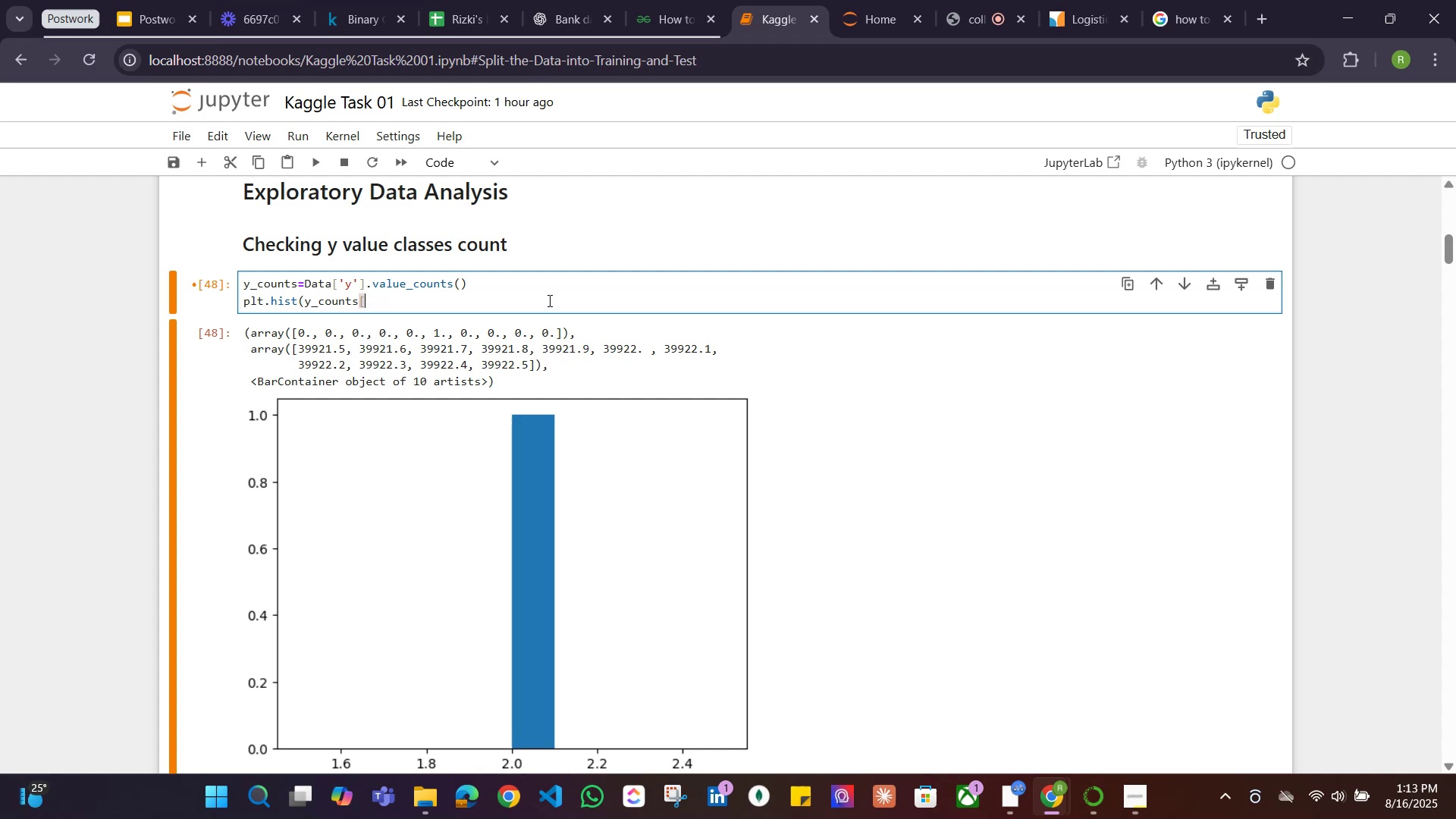 
key(Quote)
 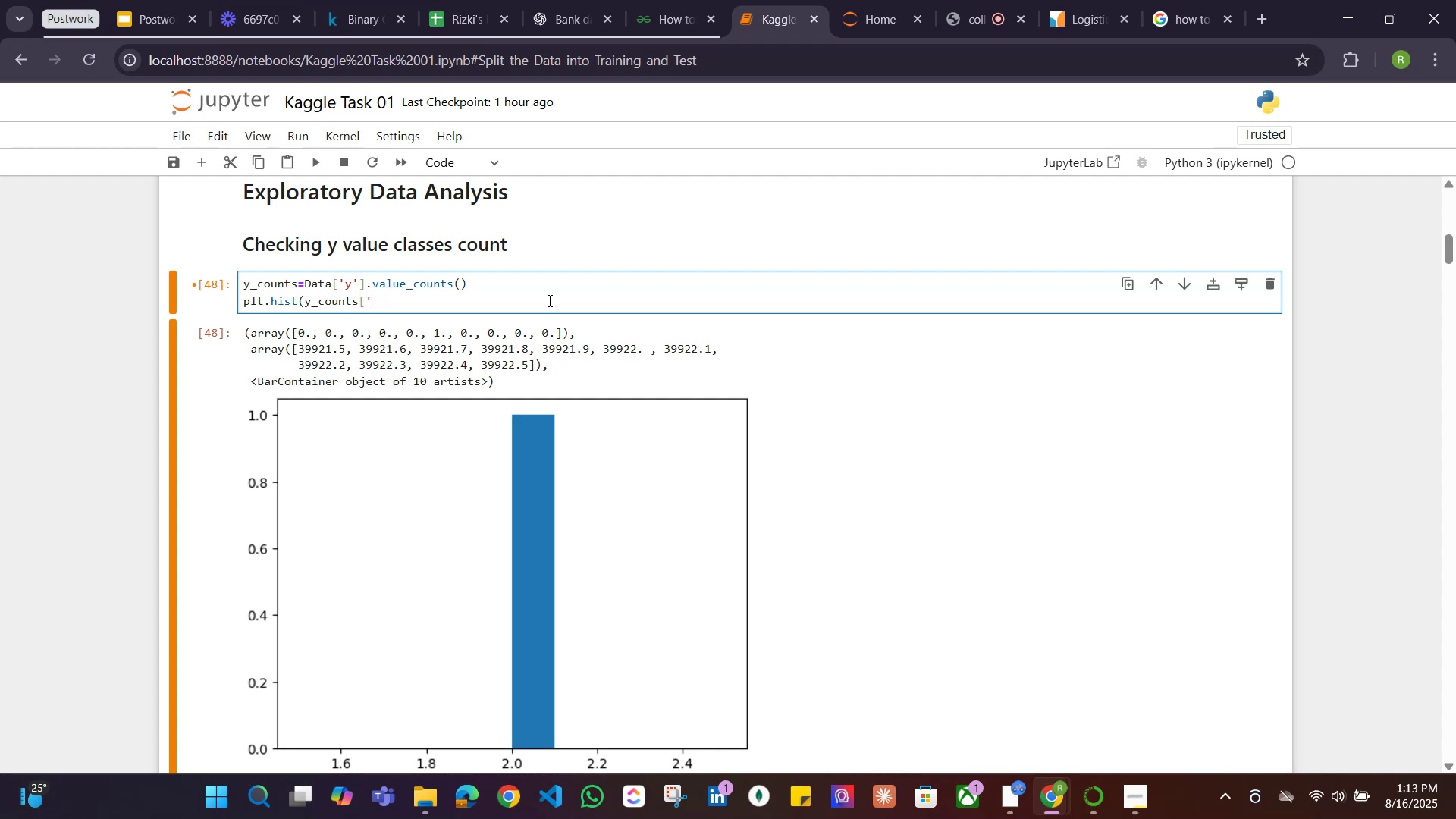 
key(Y)
 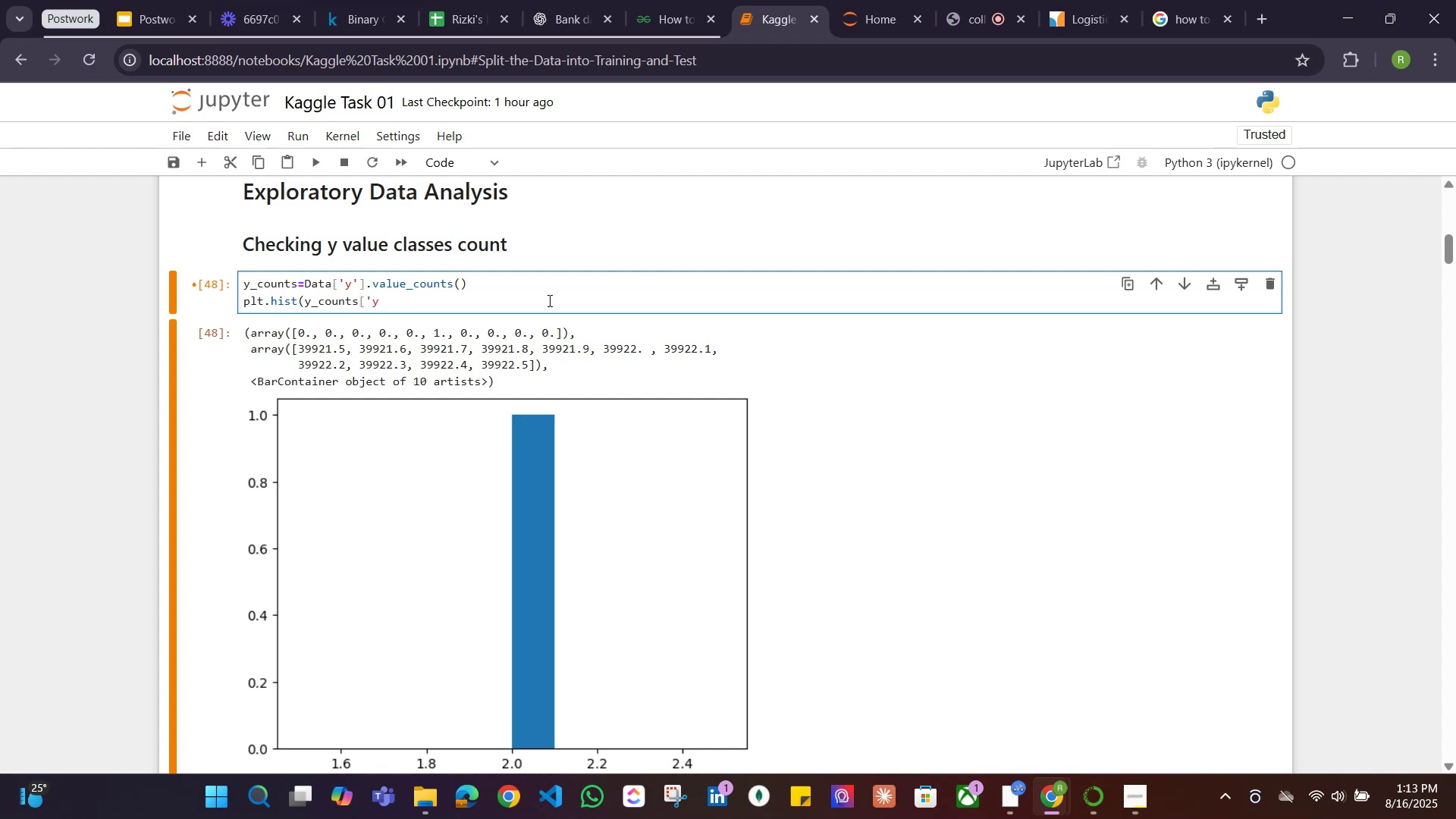 
key(Quote)
 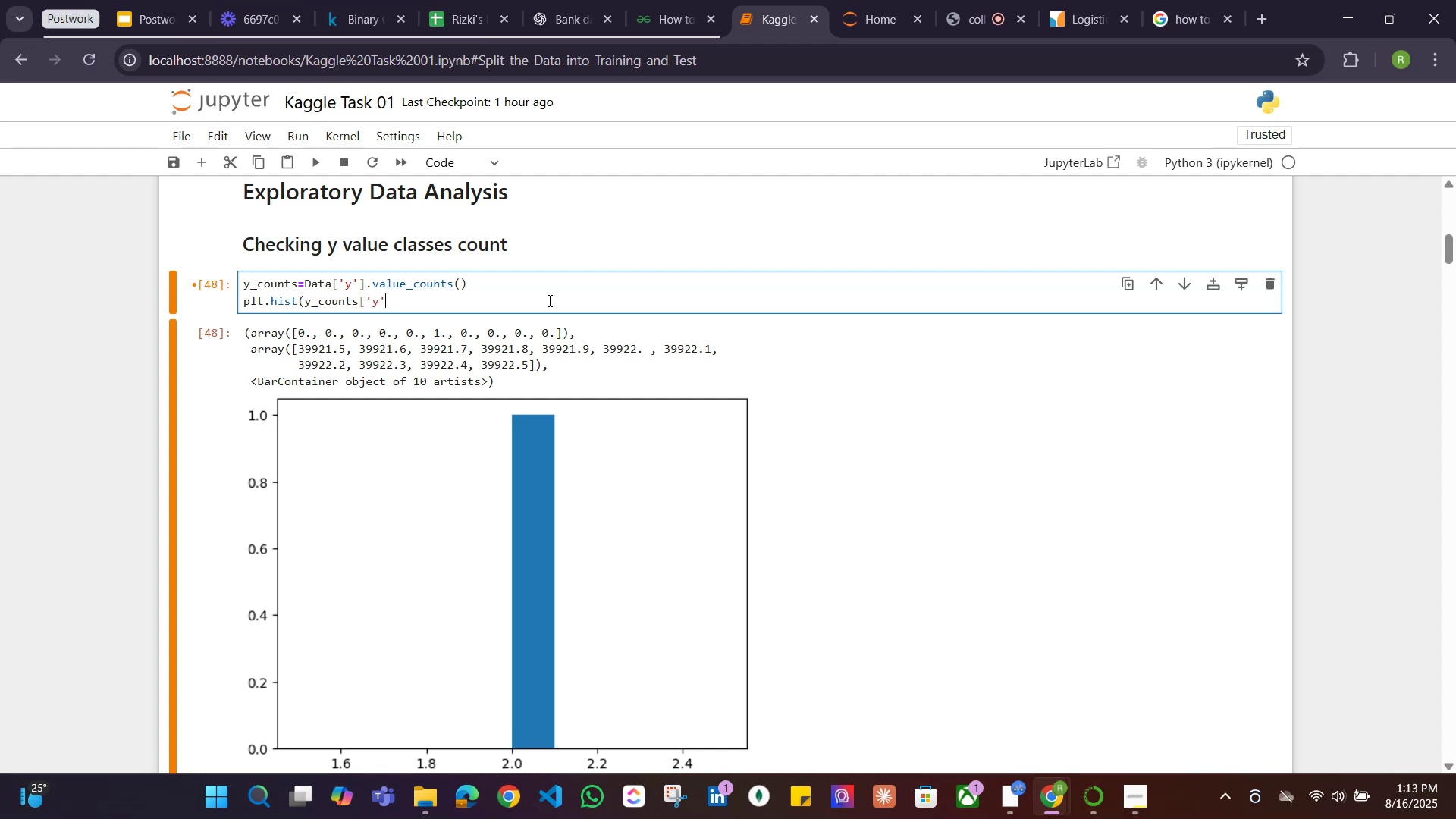 
hold_key(key=ShiftLeft, duration=0.41)
 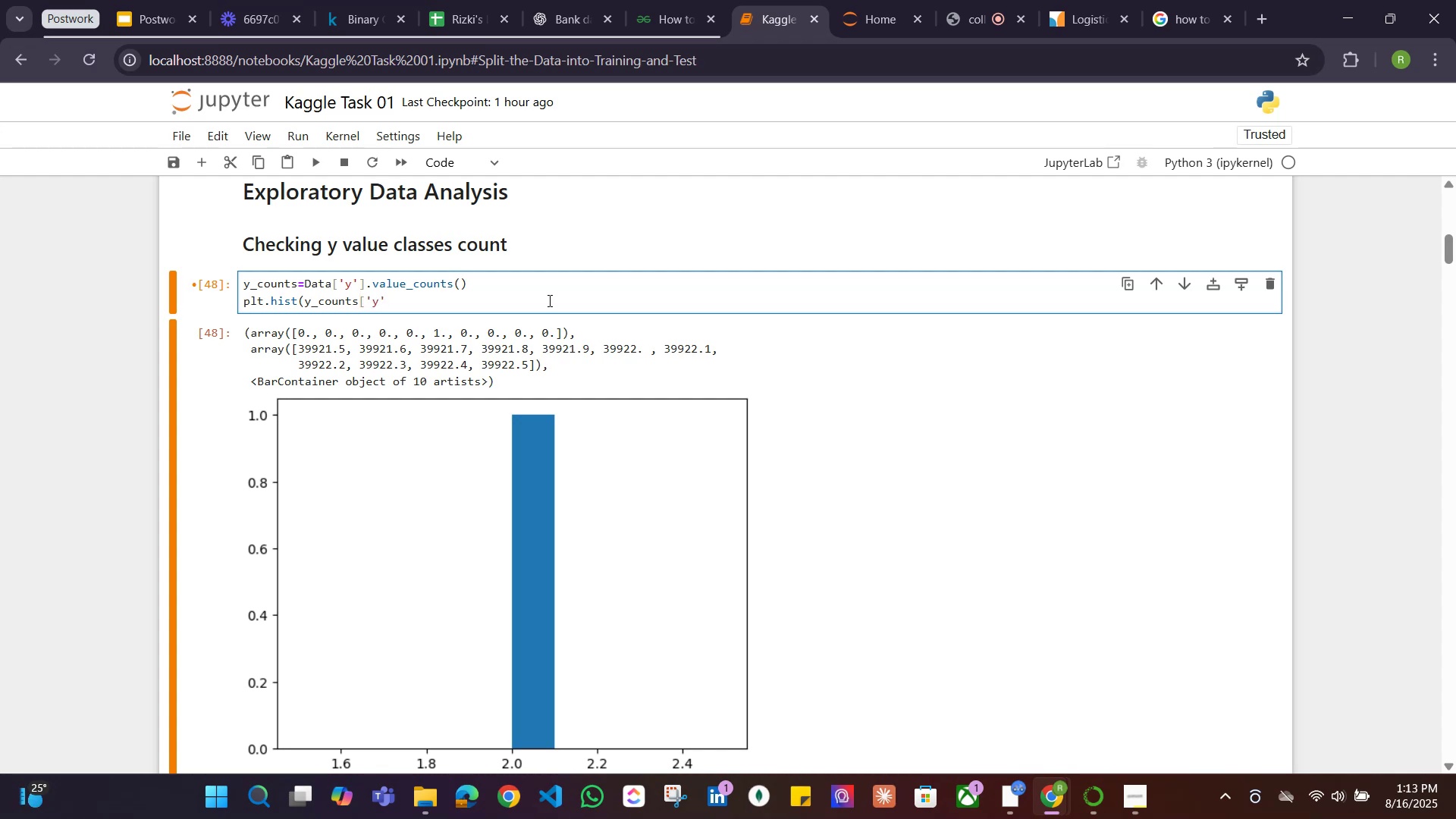 
key(BracketRight)
 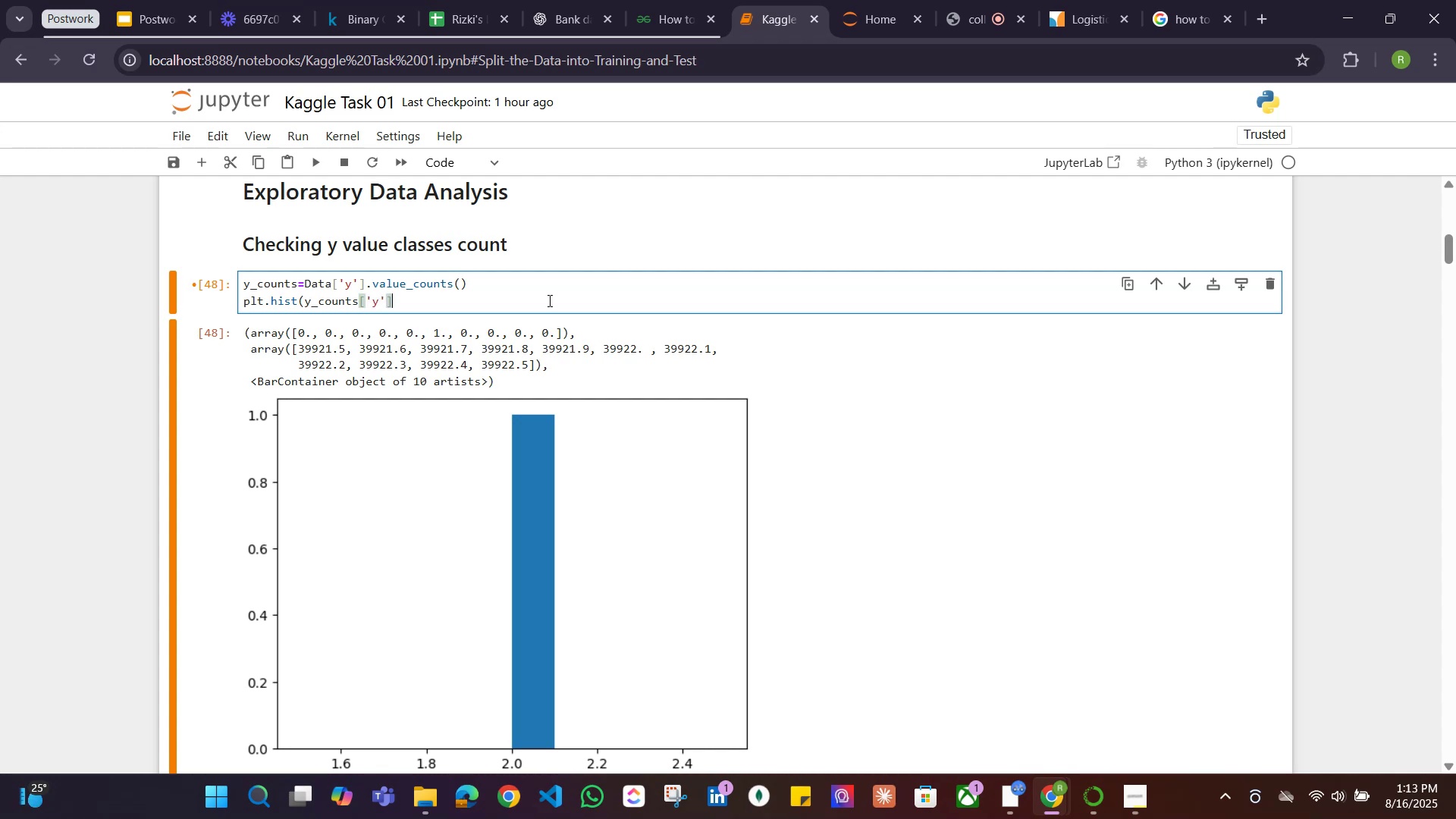 
key(Shift+ShiftRight)
 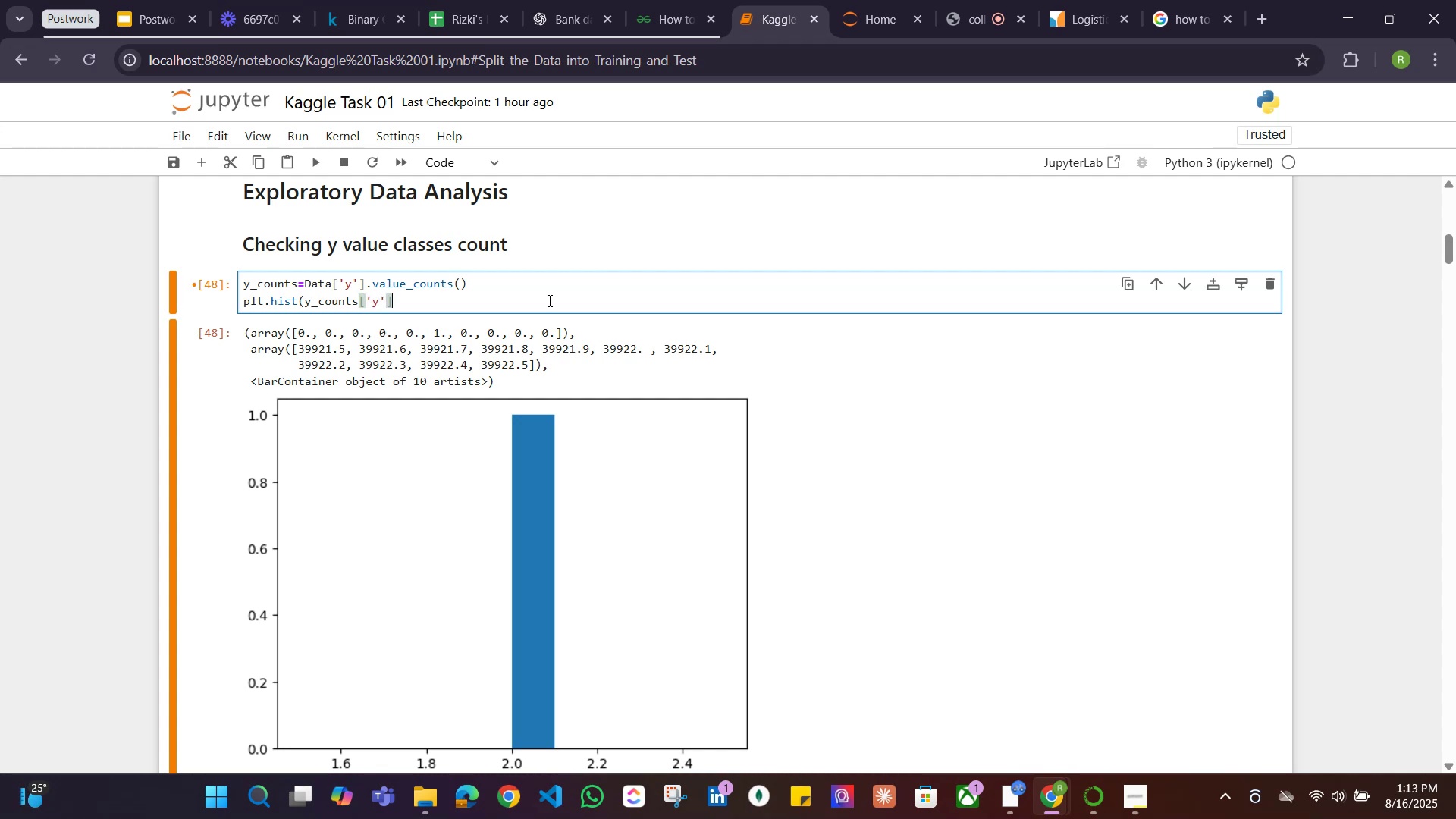 
key(Shift+Enter)
 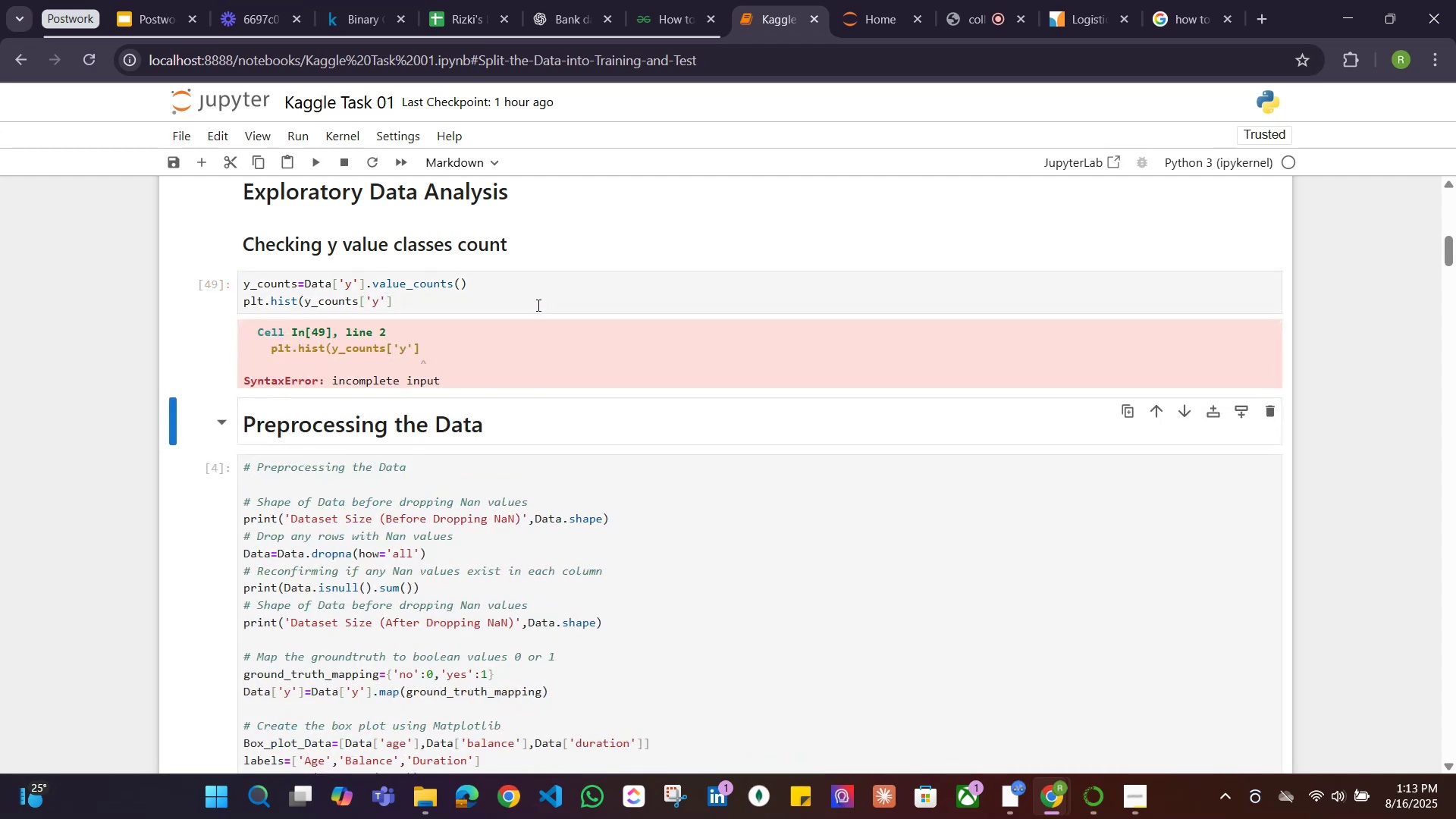 
left_click([407, 303])
 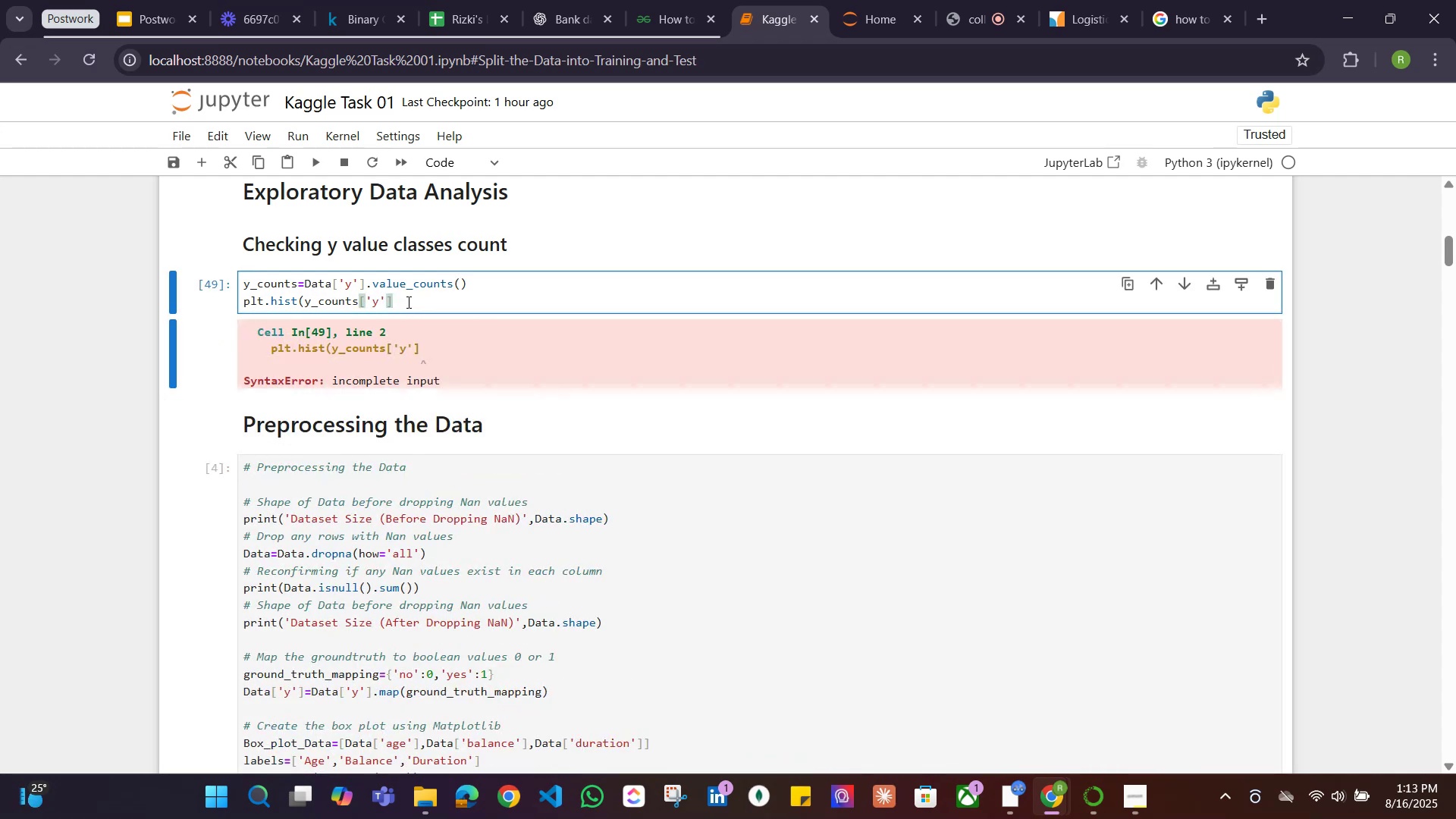 
key(Shift+ShiftLeft)
 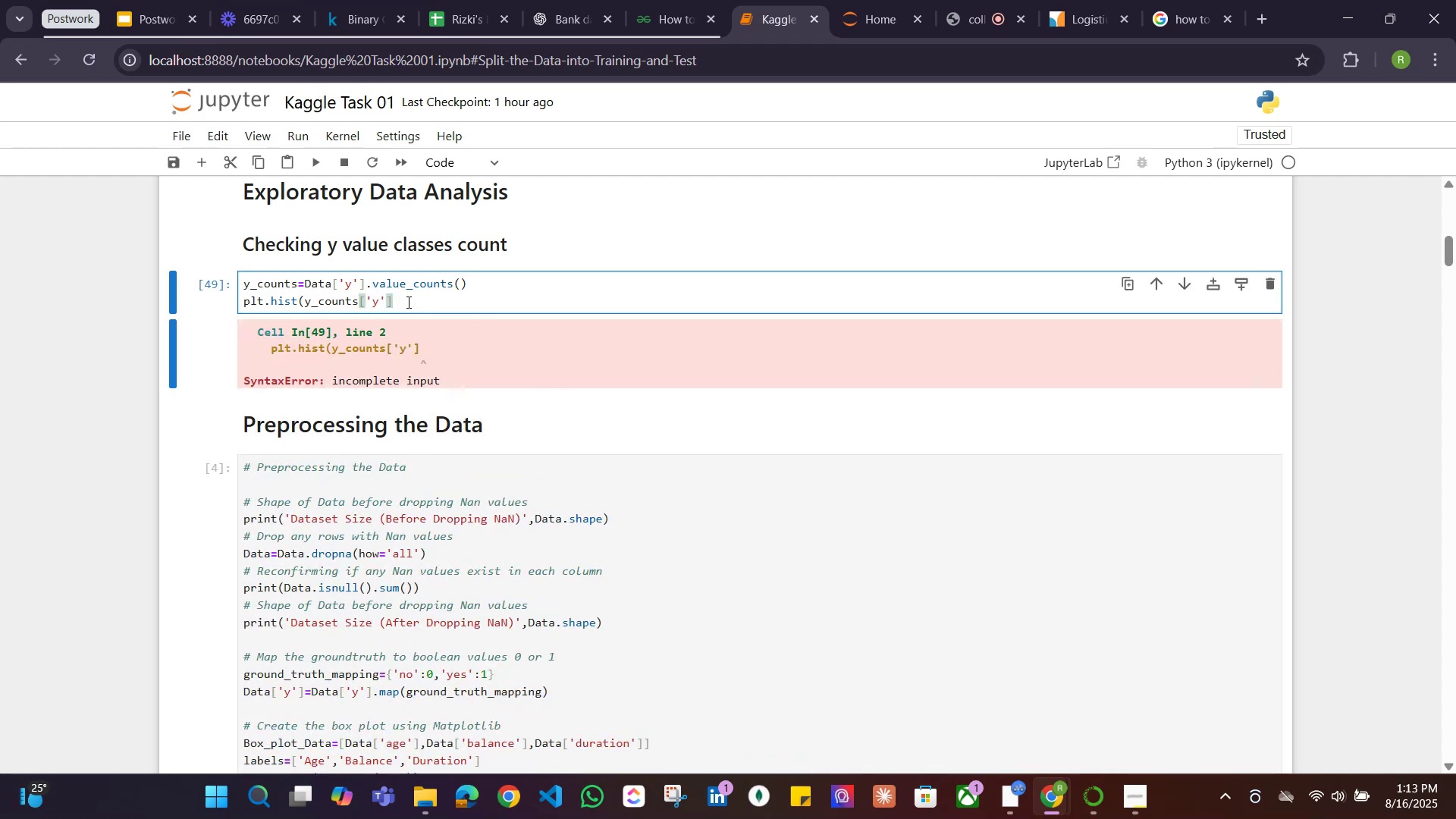 
key(Shift+0)
 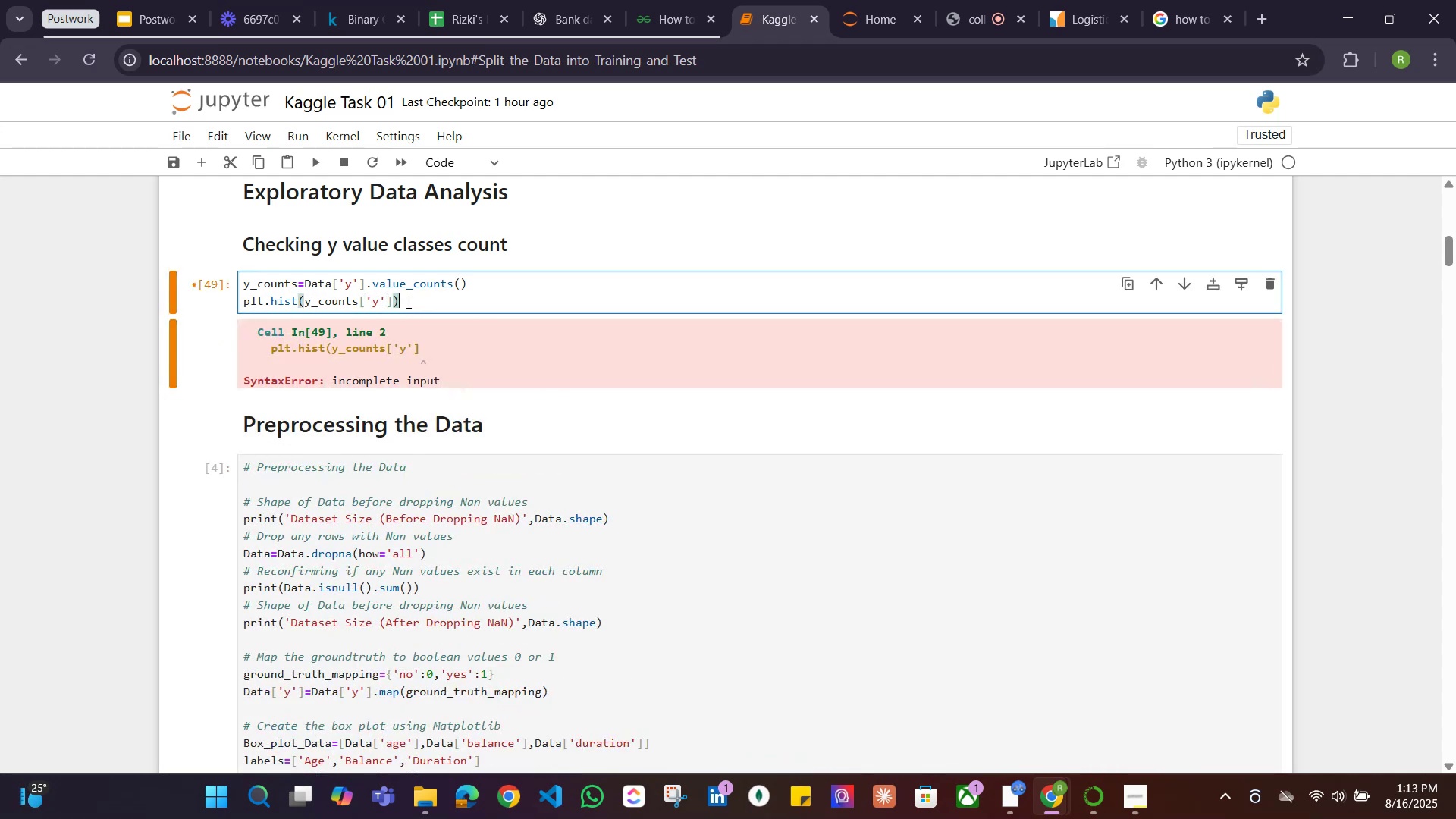 
key(Shift+ShiftRight)
 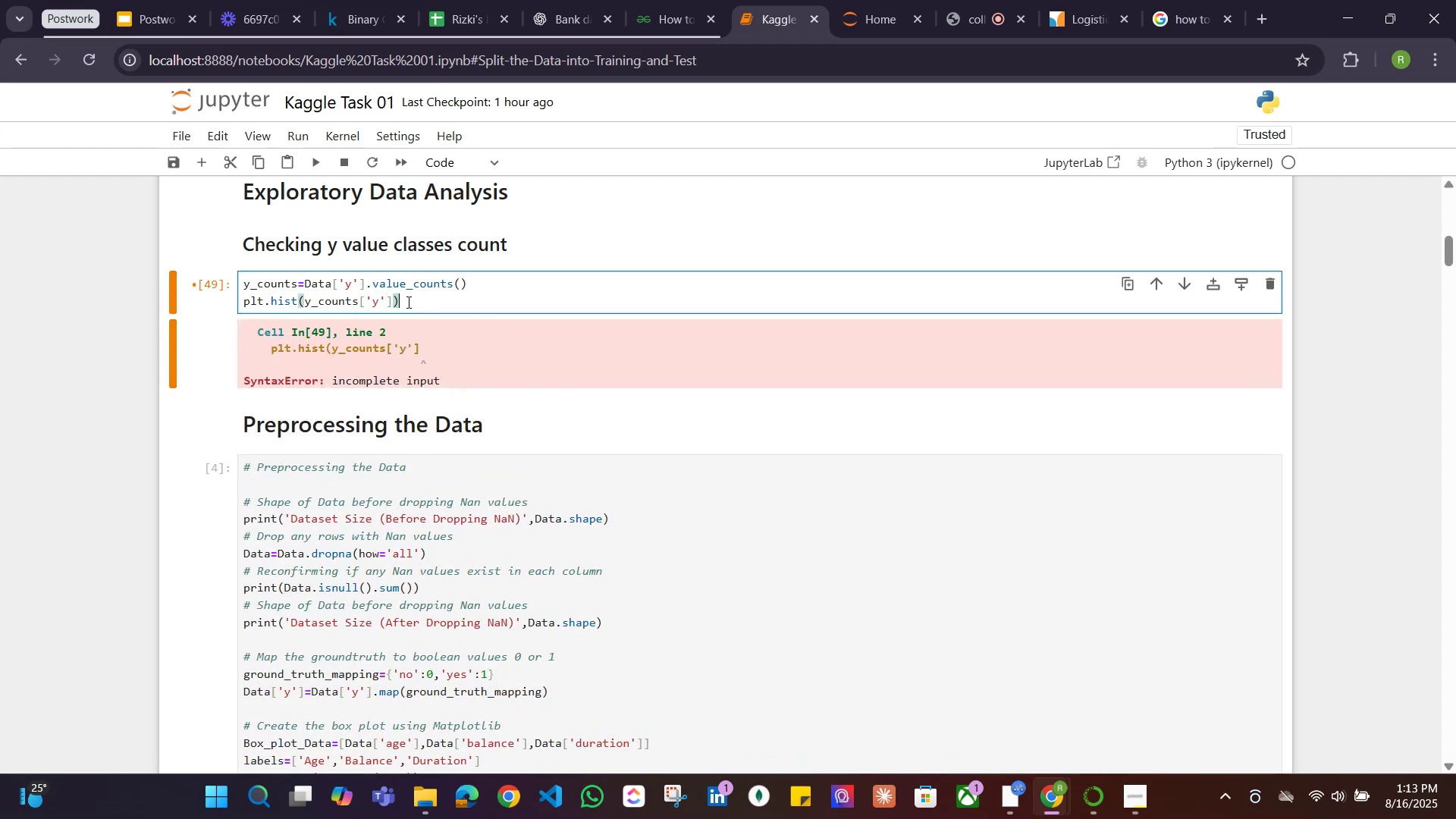 
key(Shift+Enter)
 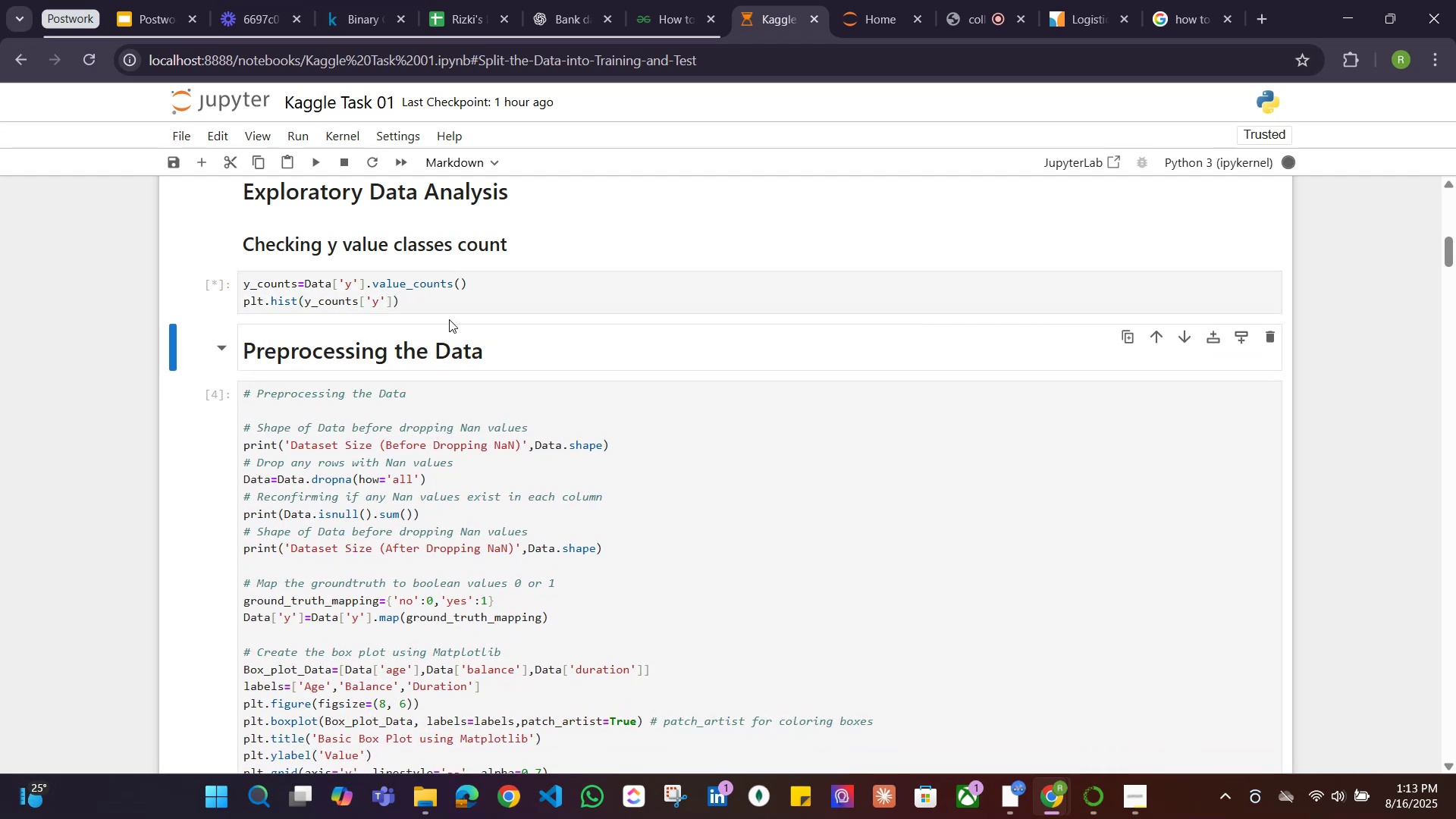 
scroll: coordinate [535, 331], scroll_direction: down, amount: 5.0
 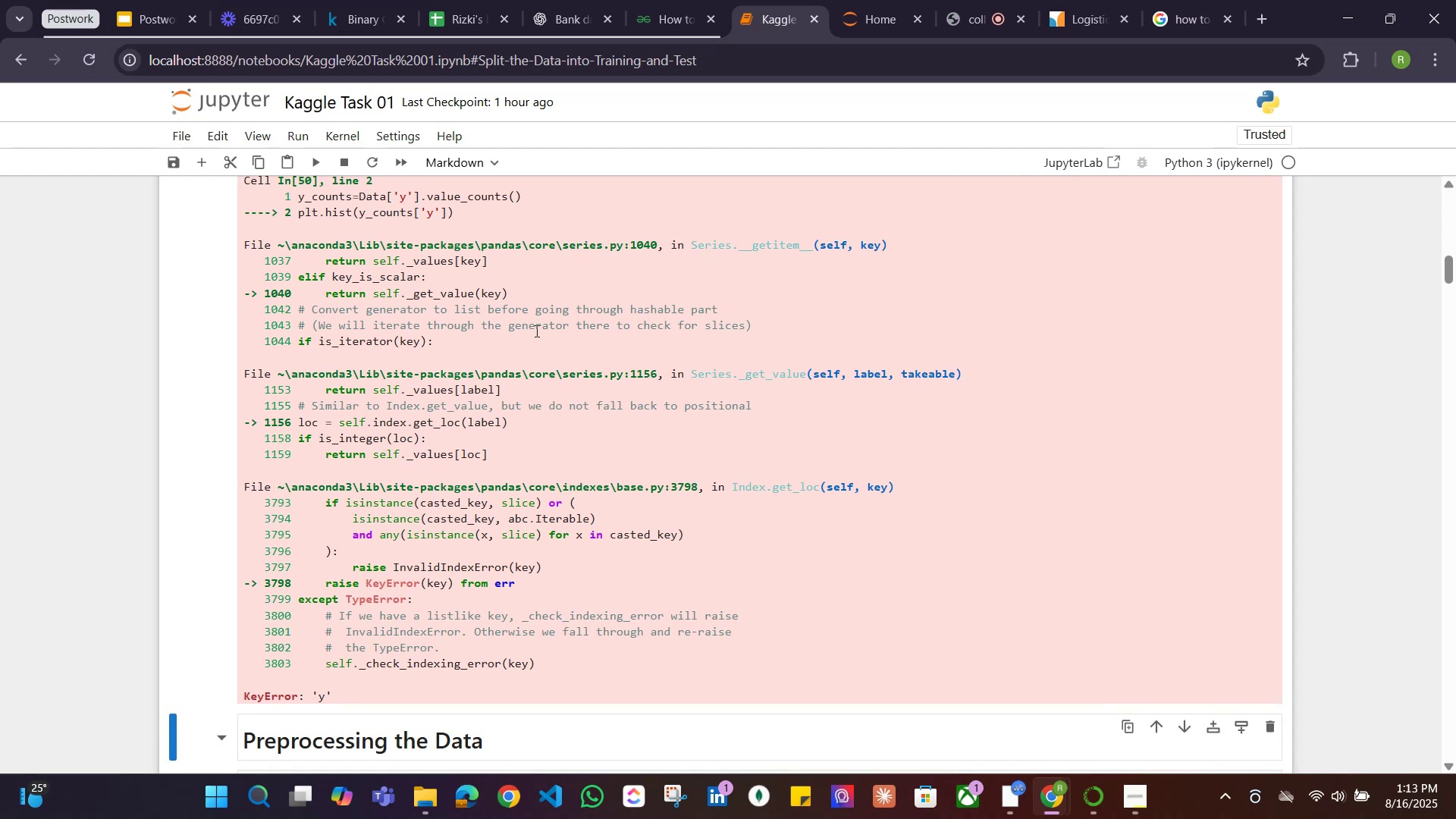 
scroll: coordinate [366, 300], scroll_direction: up, amount: 6.0
 